 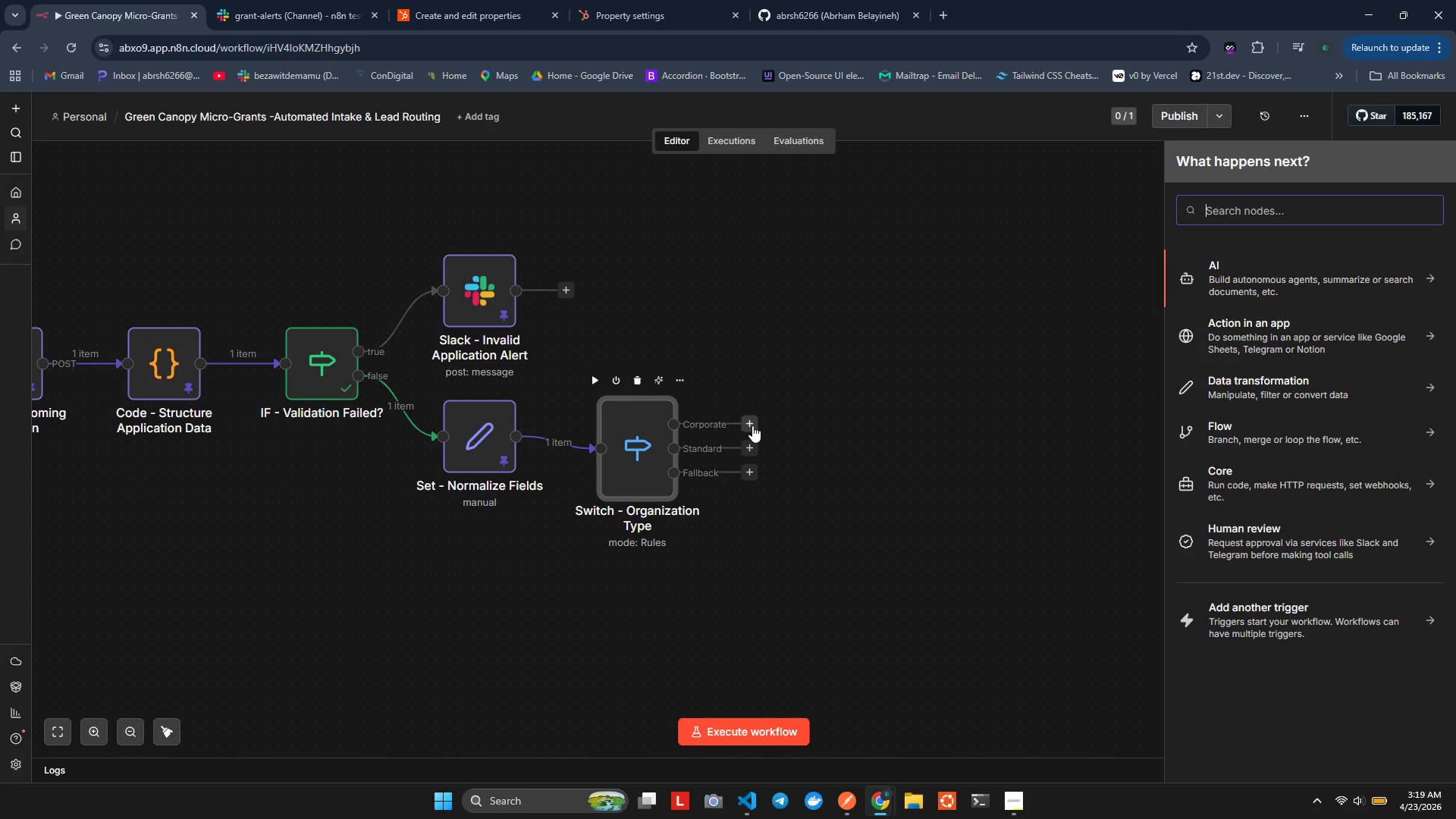 
type(Hub)
 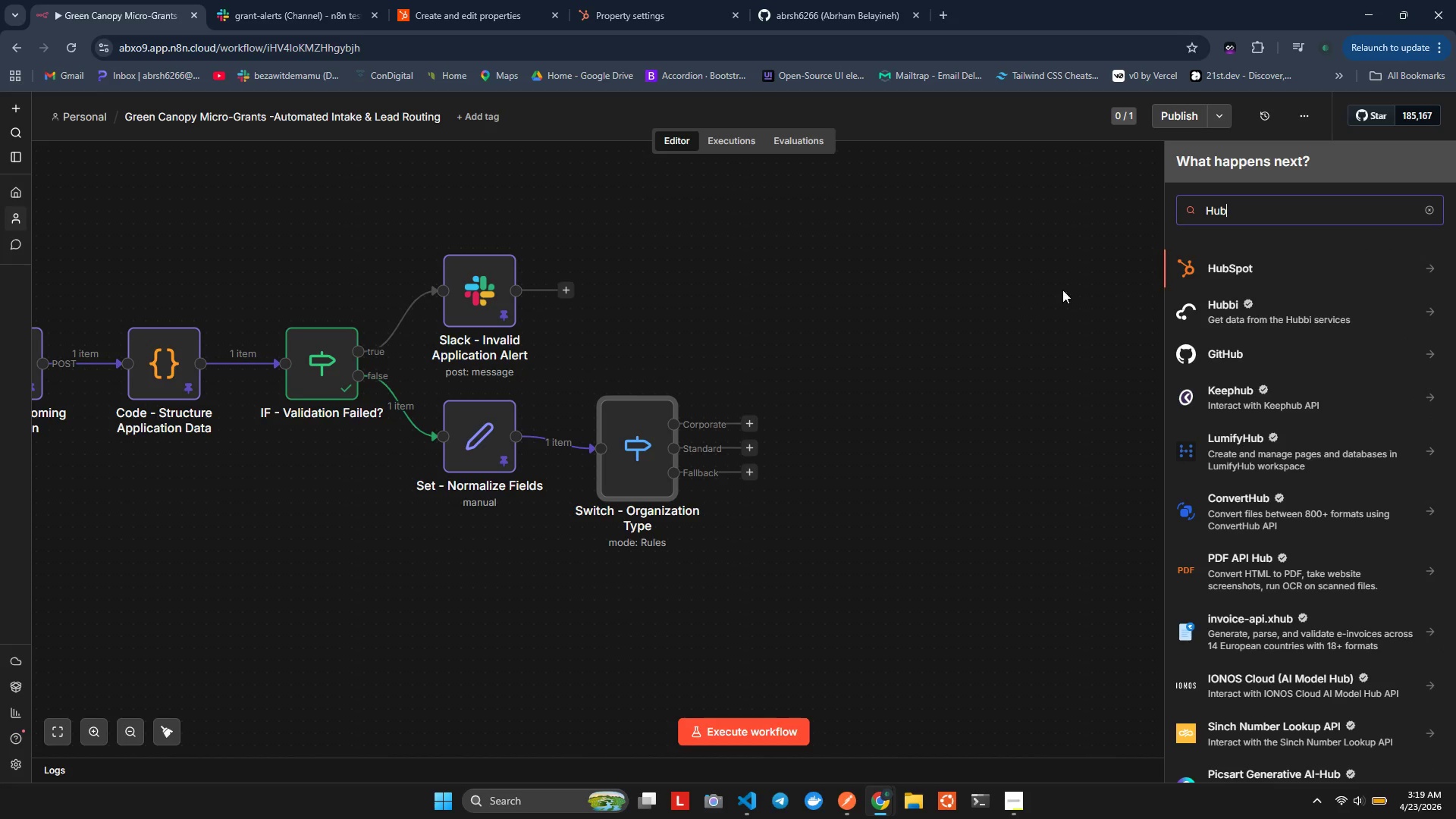 
left_click([1210, 258])
 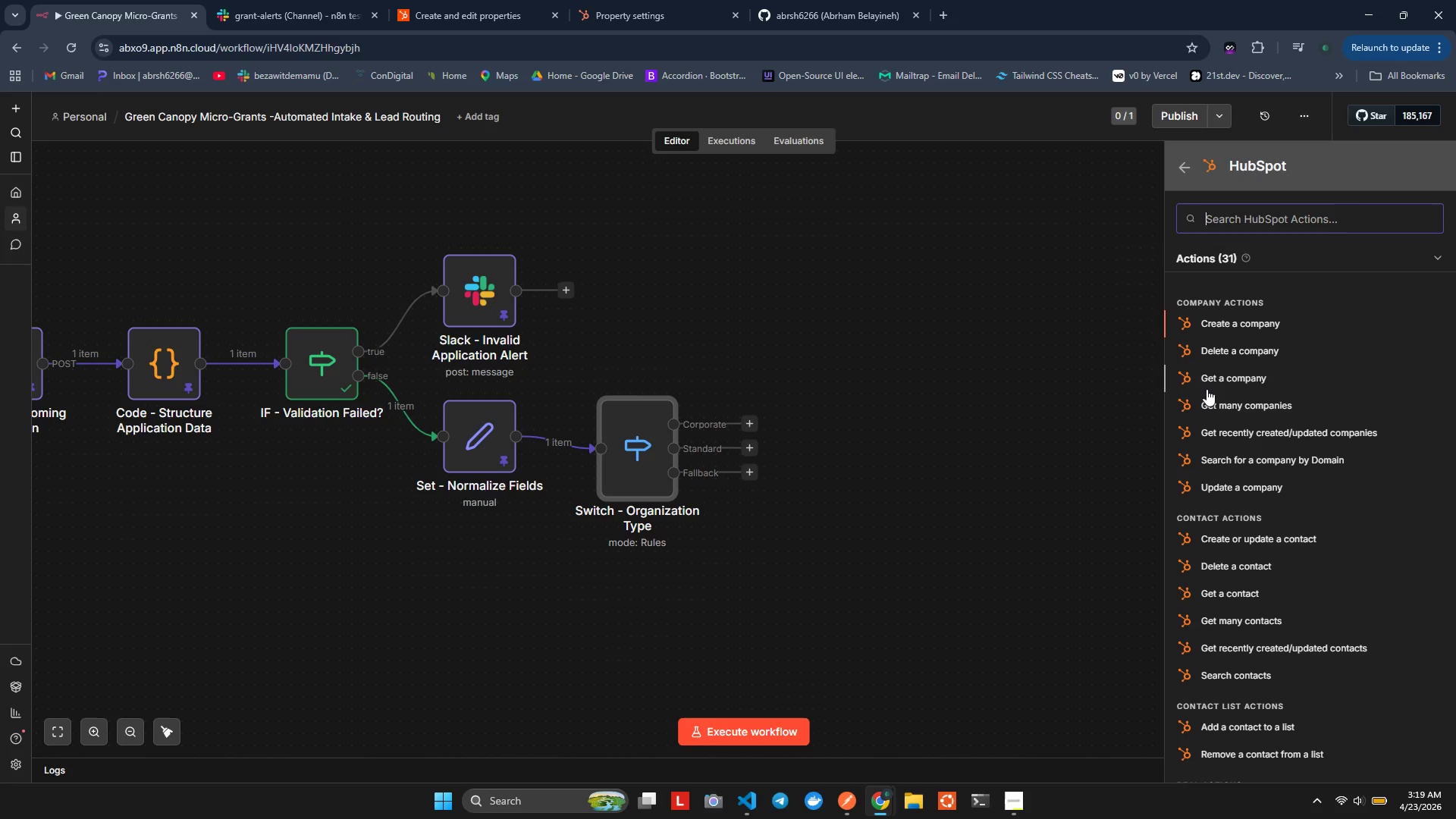 
wait(9.44)
 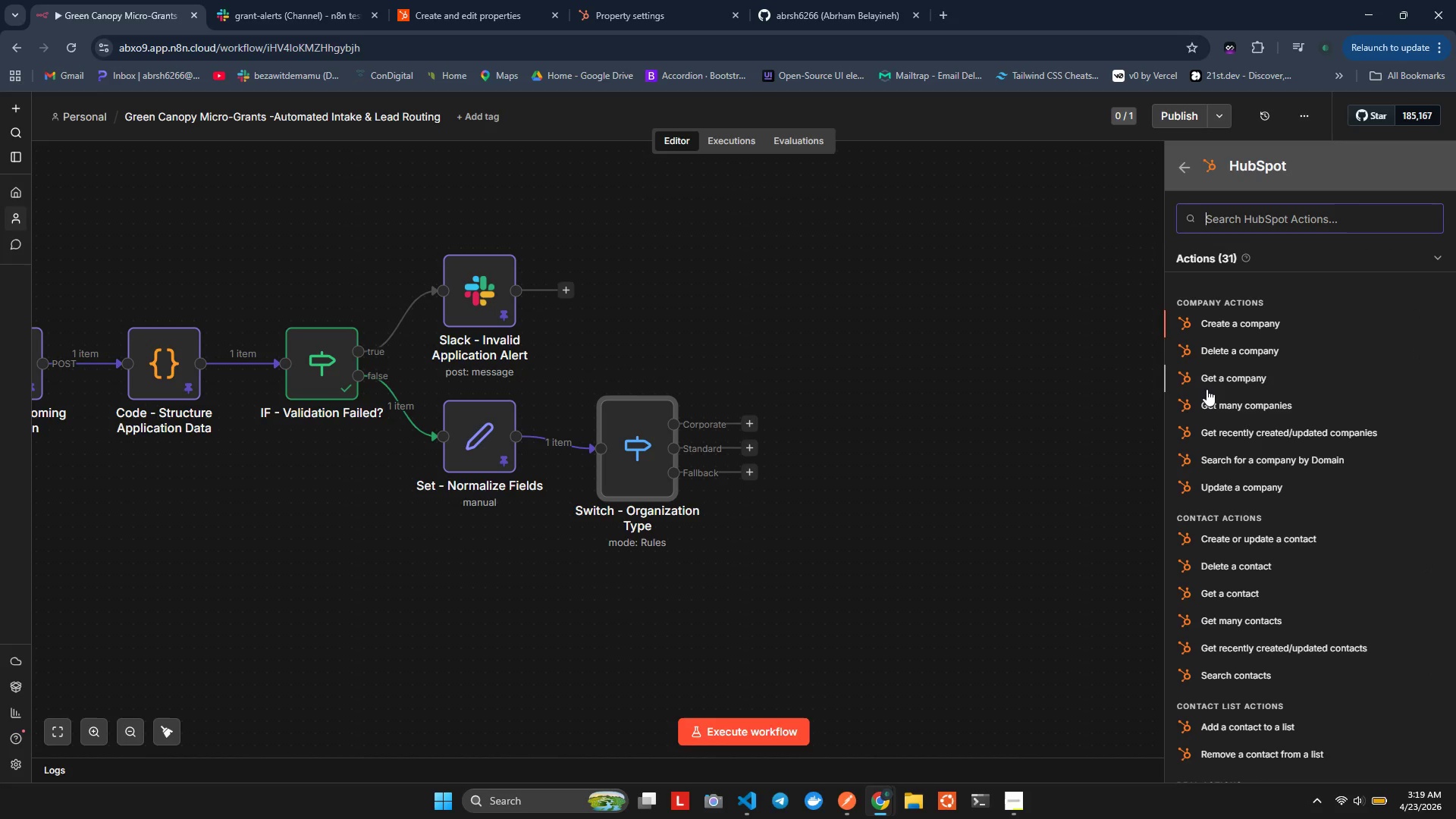 
type(Crea)
 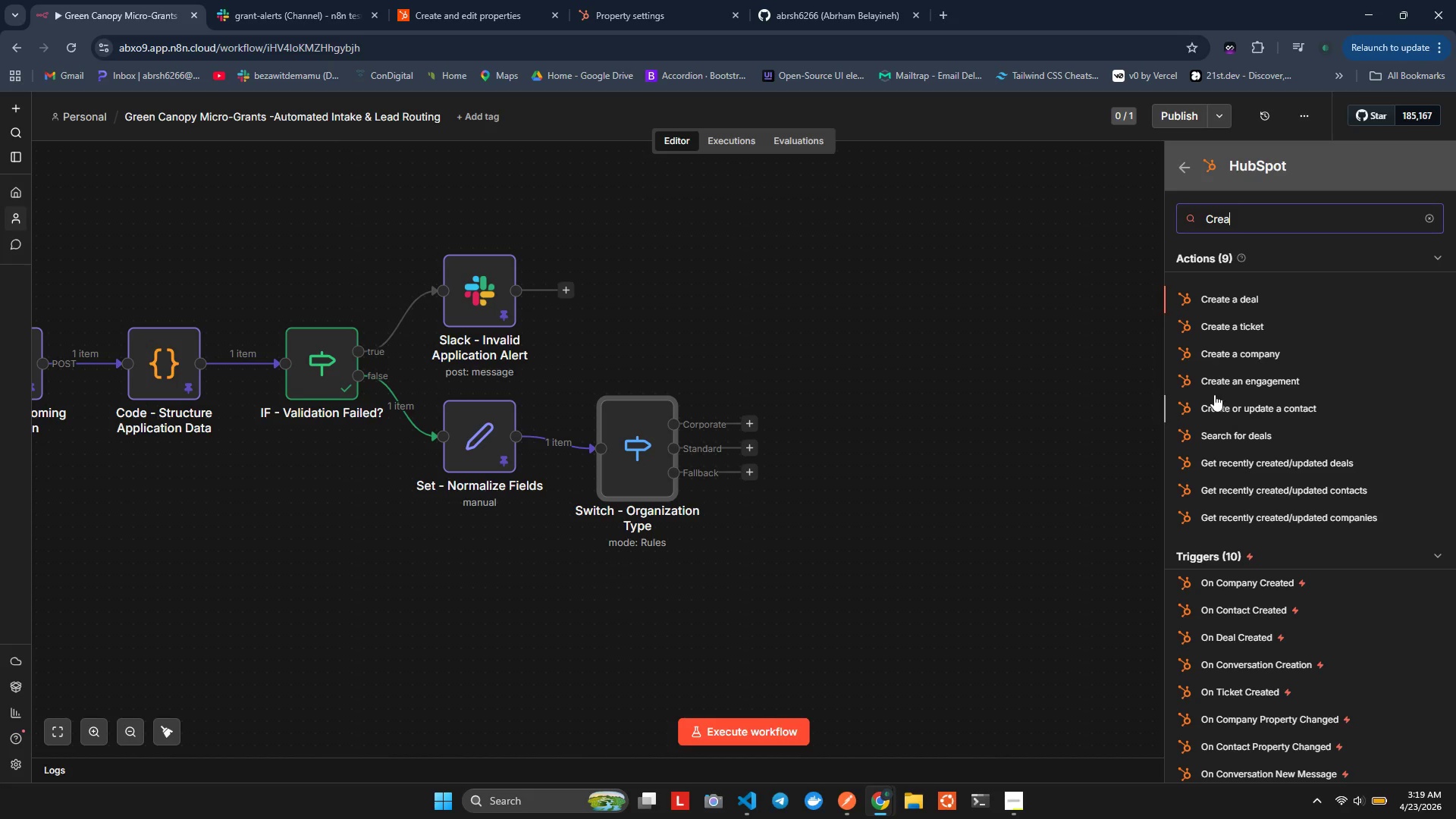 
wait(6.27)
 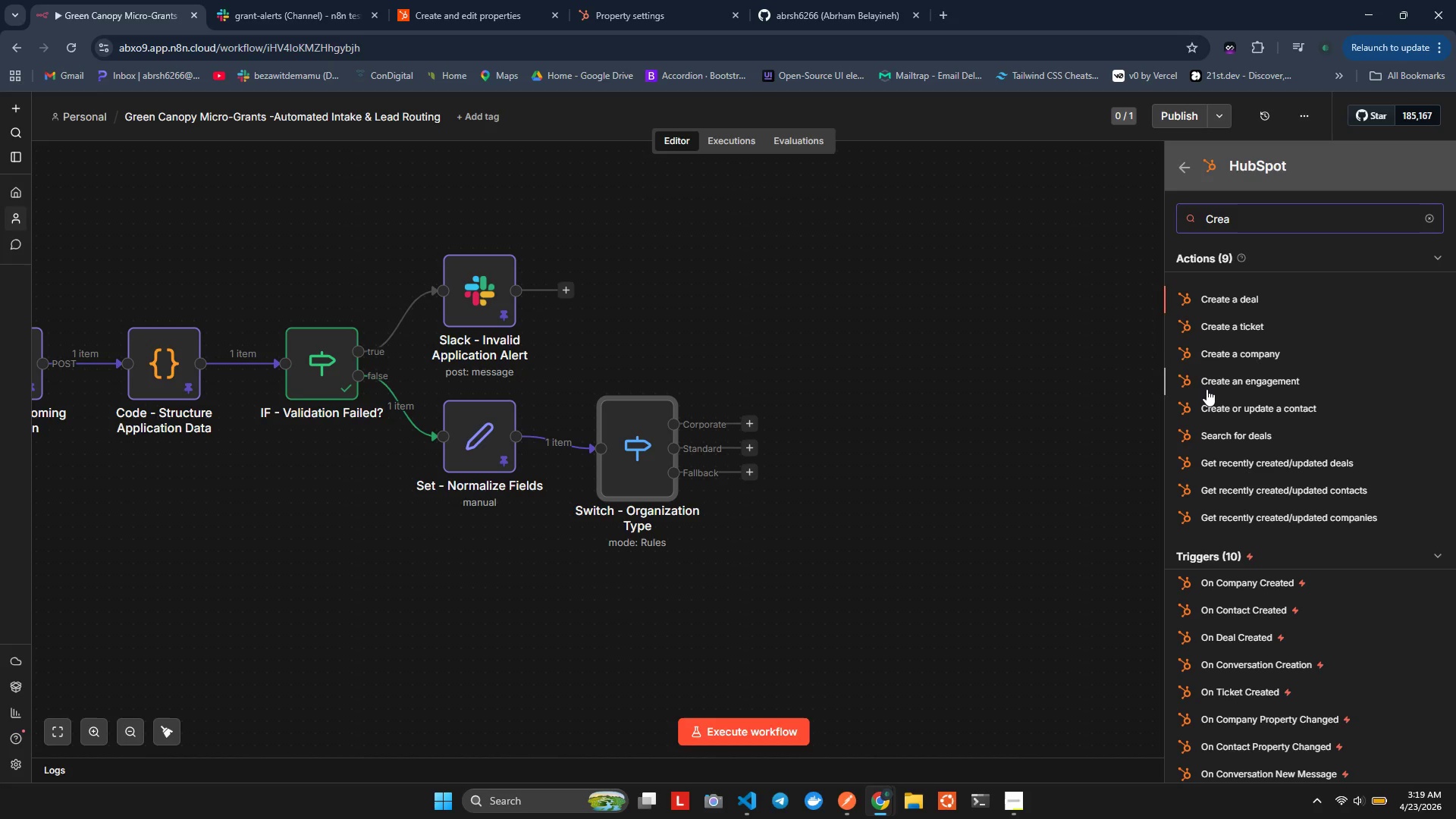 
type(te o)
 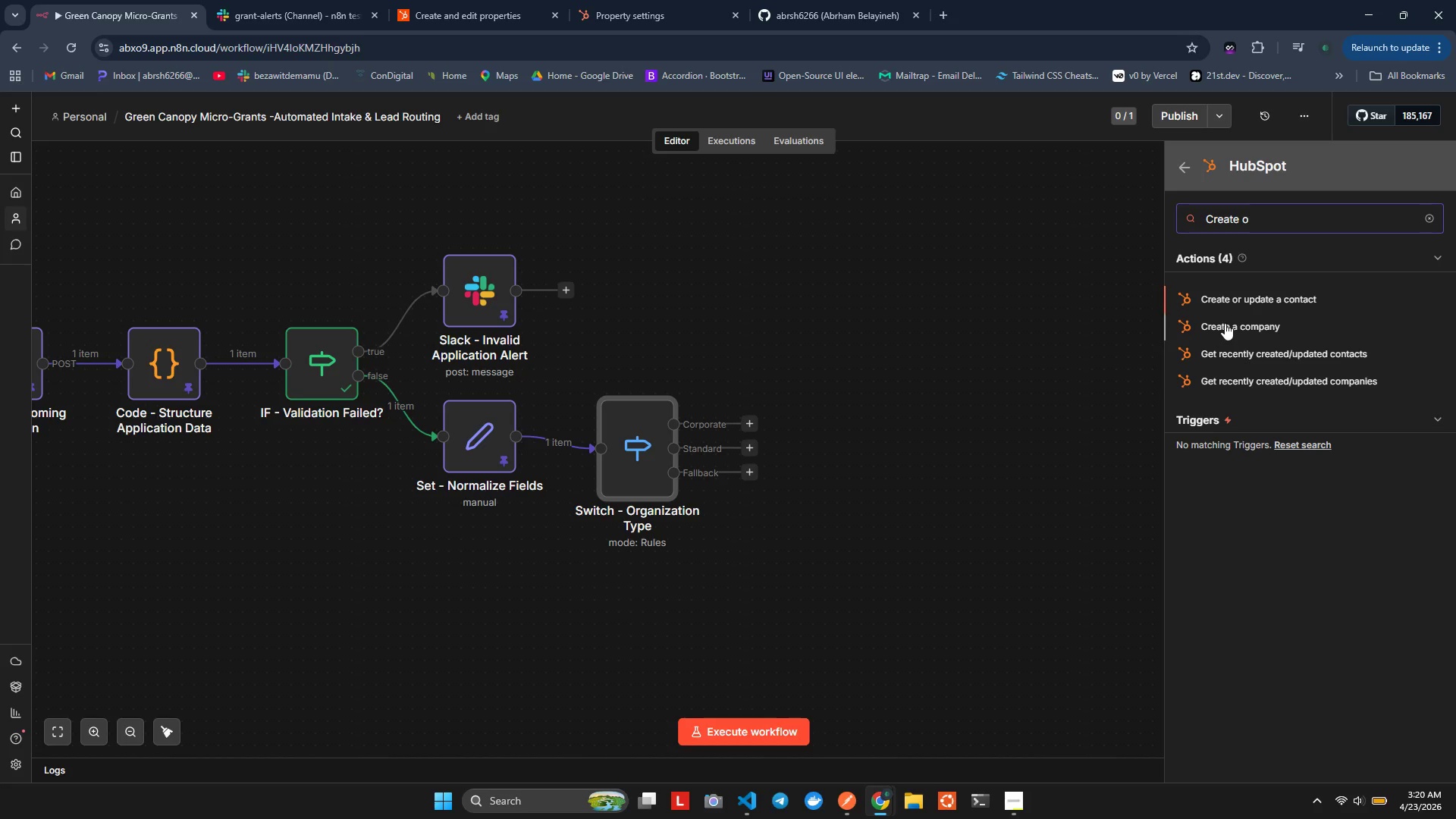 
wait(11.95)
 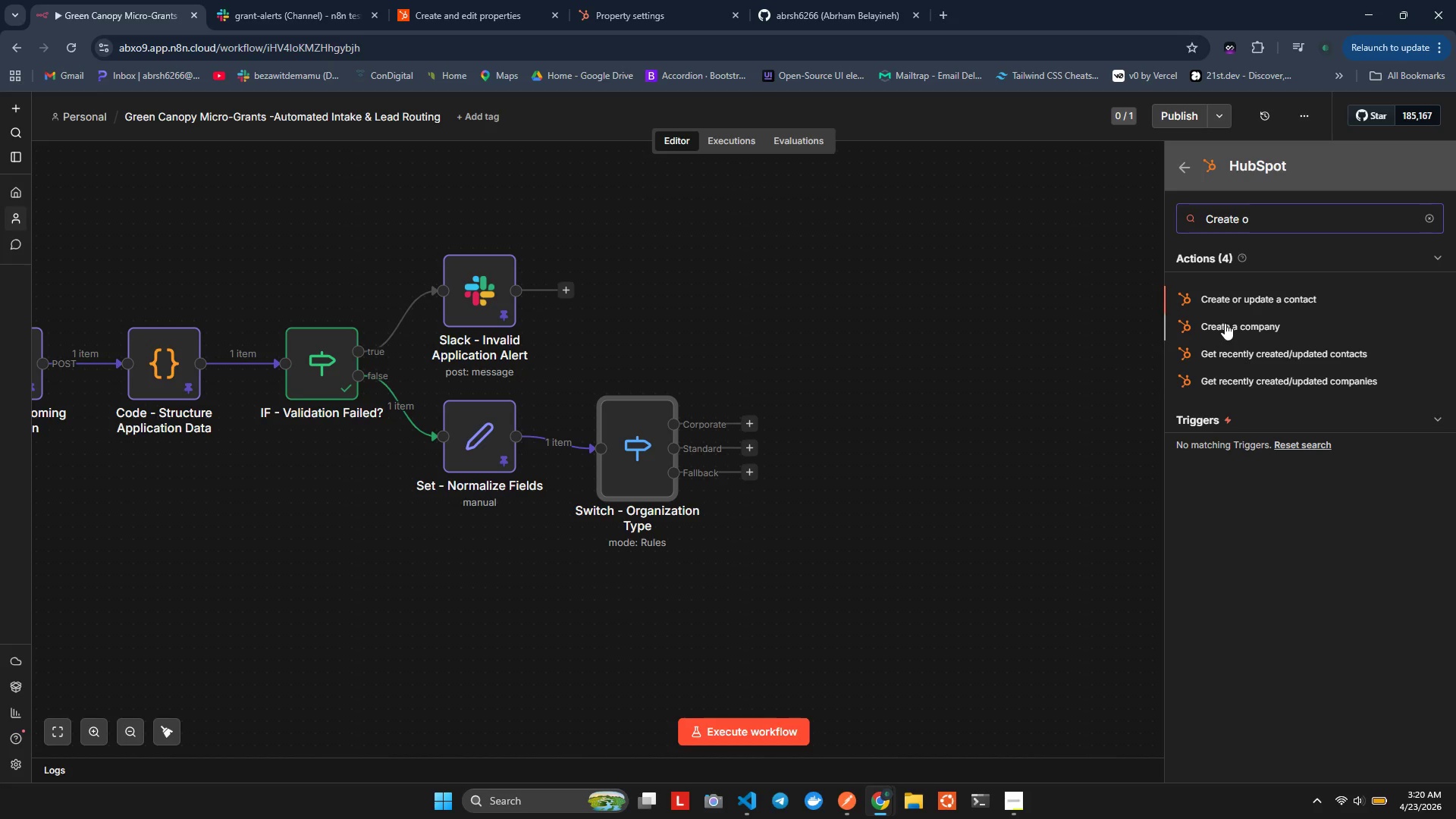 
double_click([1212, 306])
 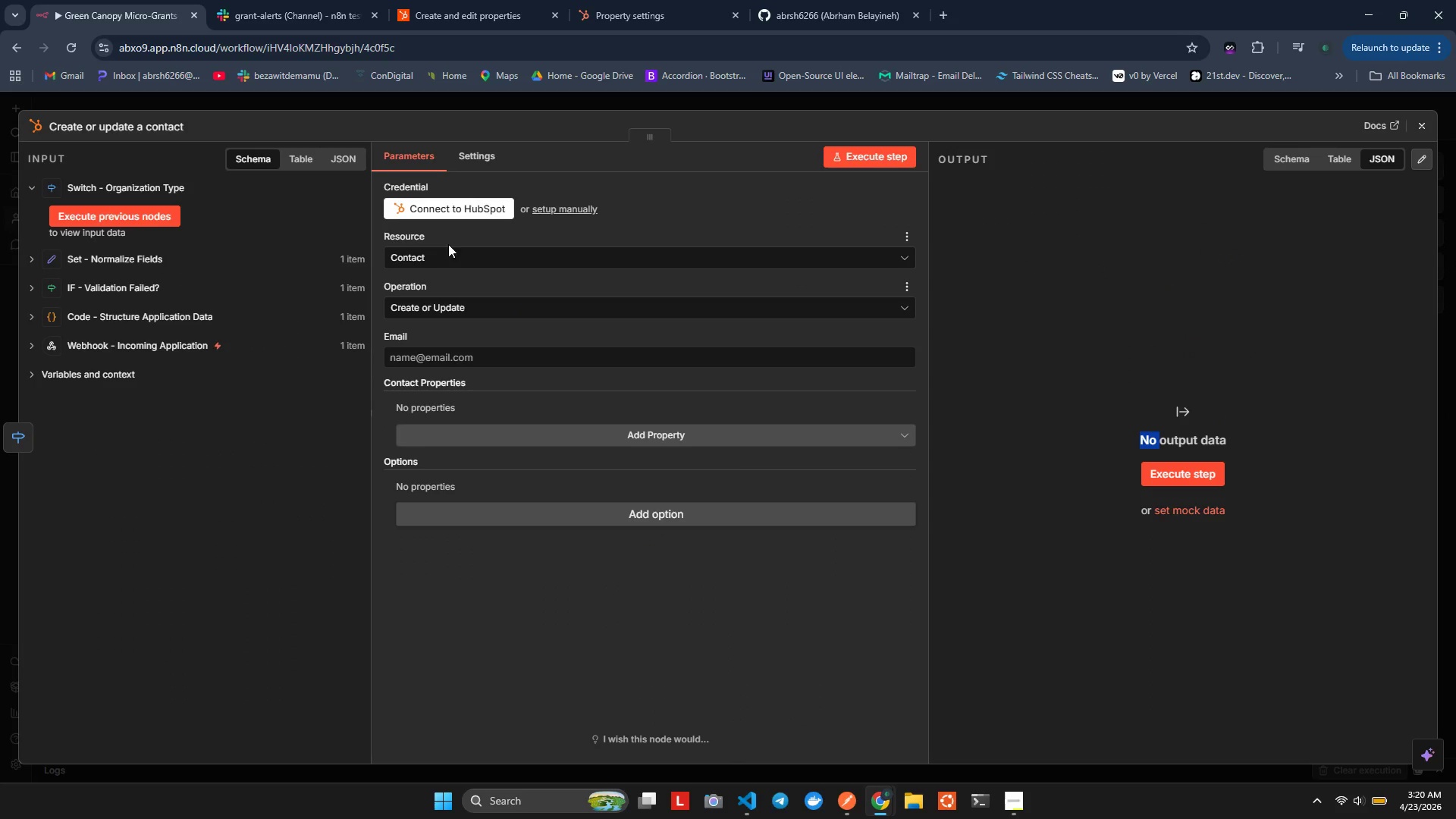 
left_click([425, 204])
 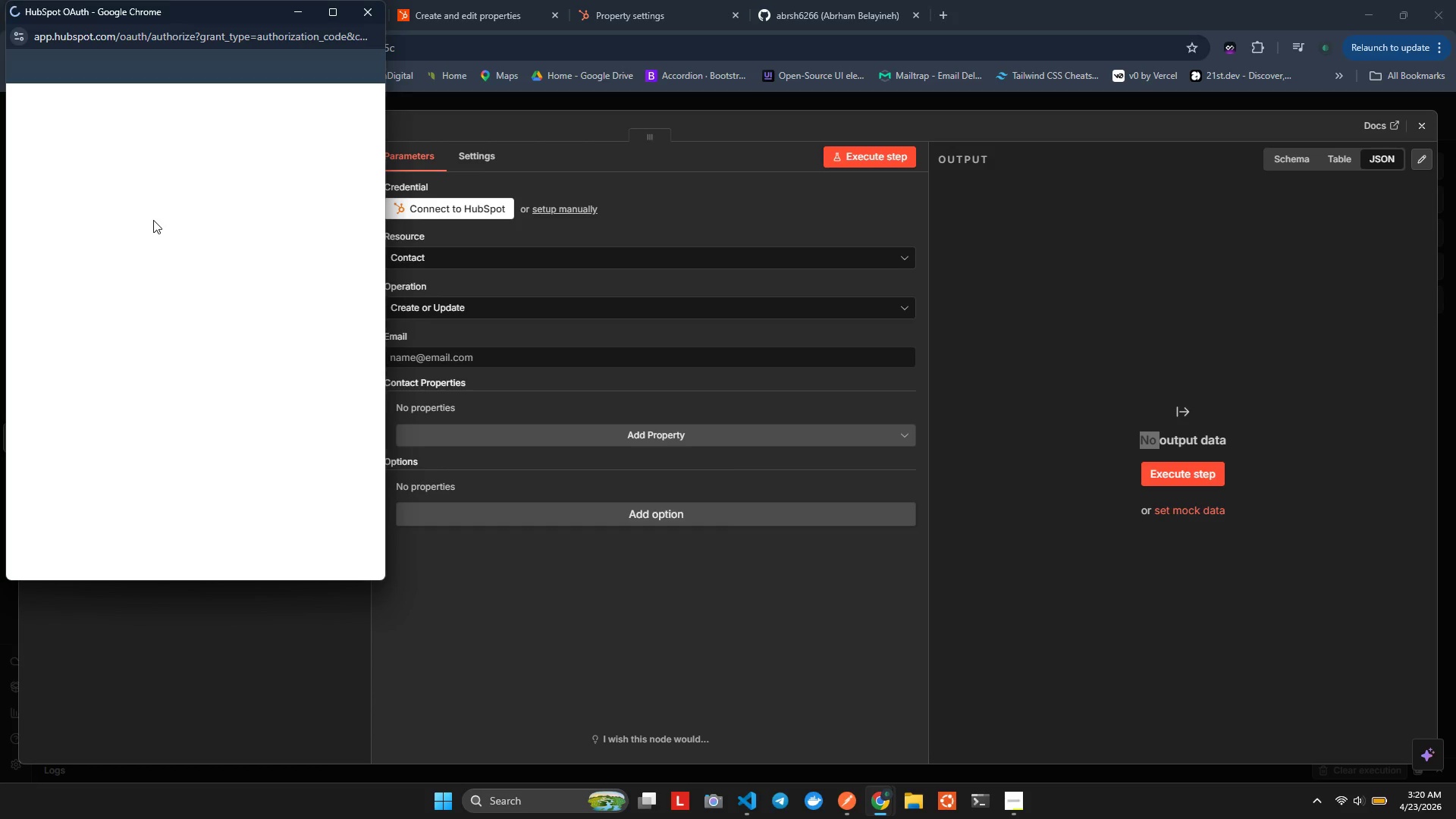 
wait(8.45)
 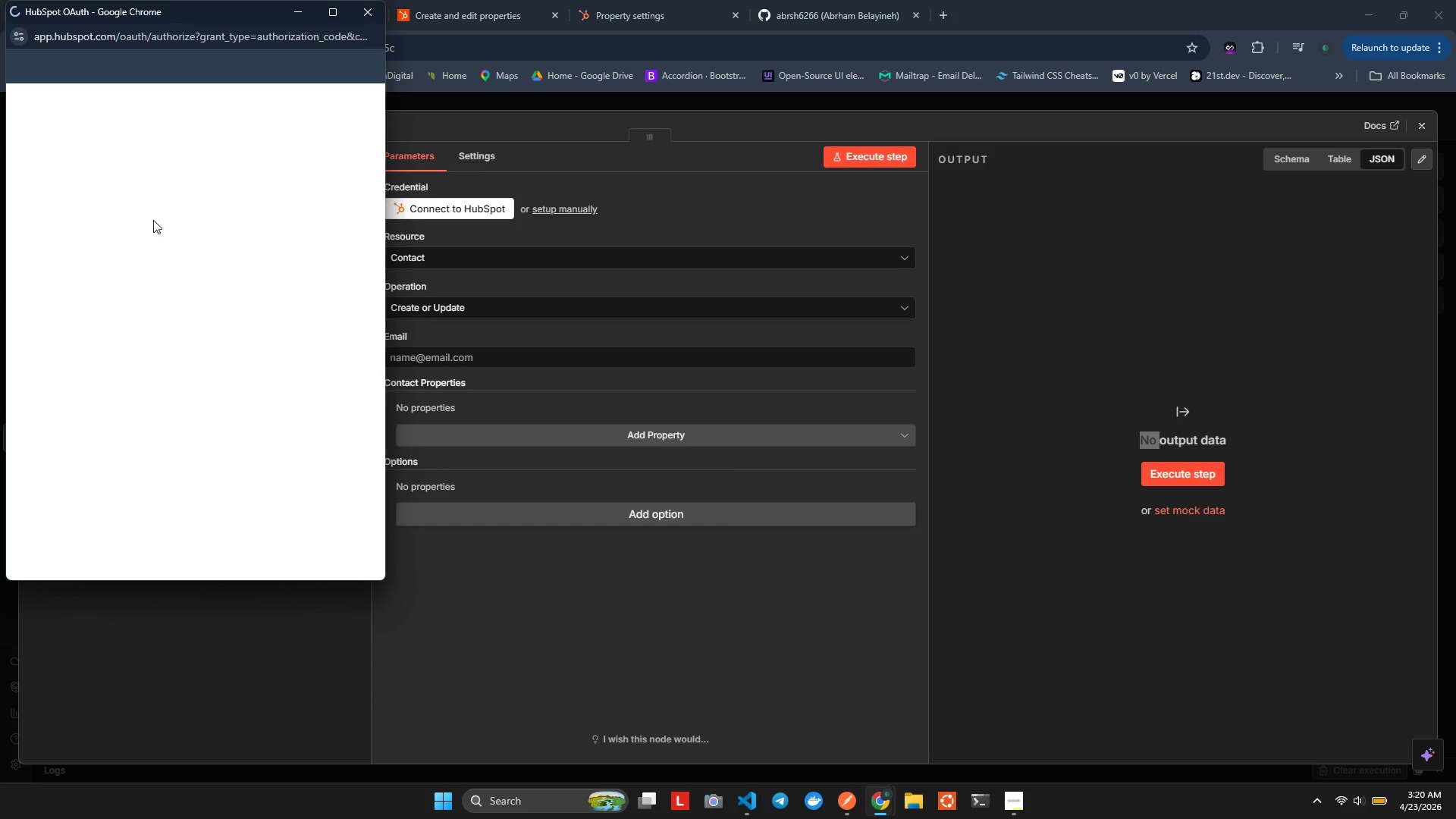 
left_click([152, 158])
 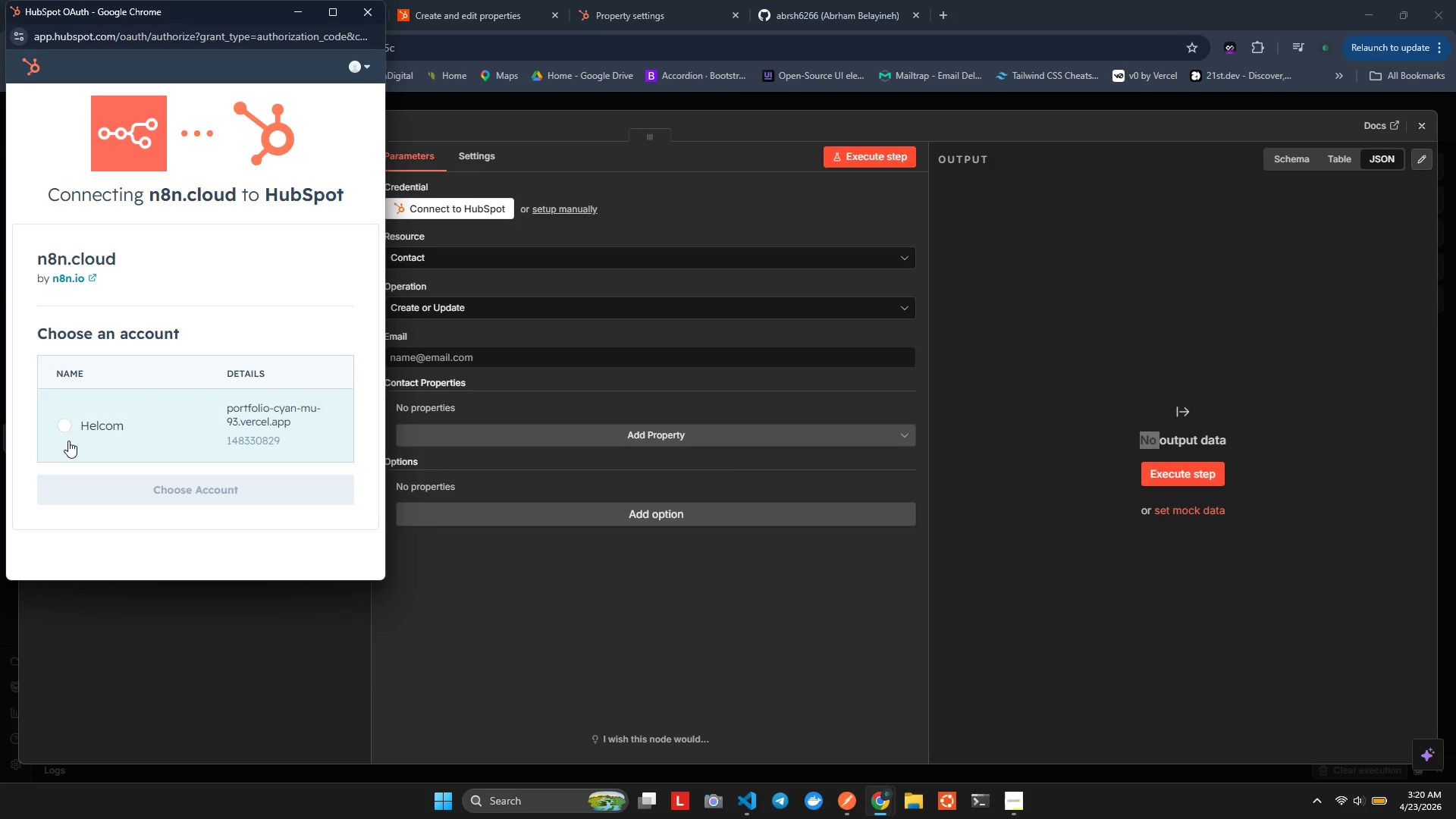 
left_click([63, 425])
 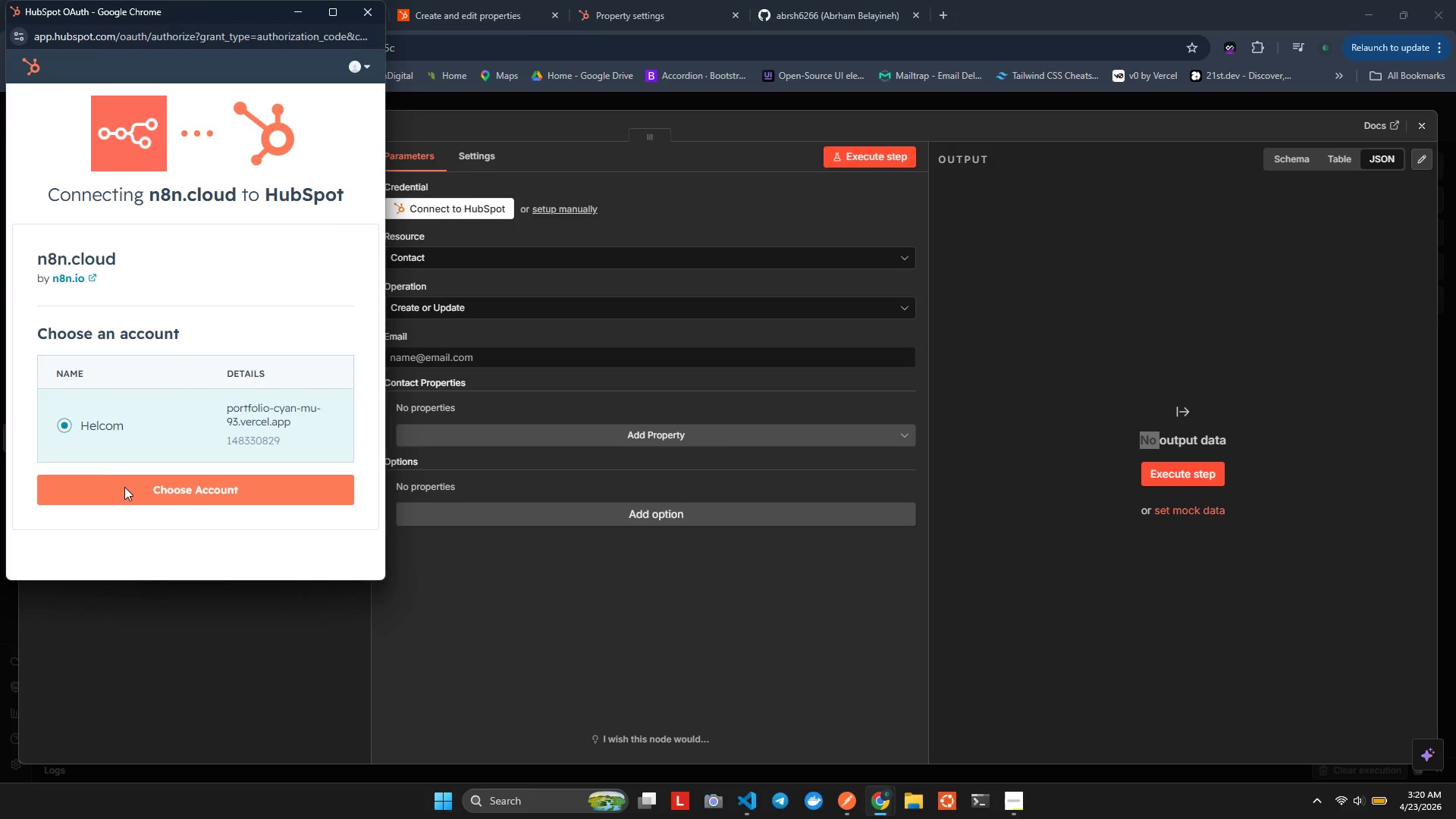 
left_click([127, 486])
 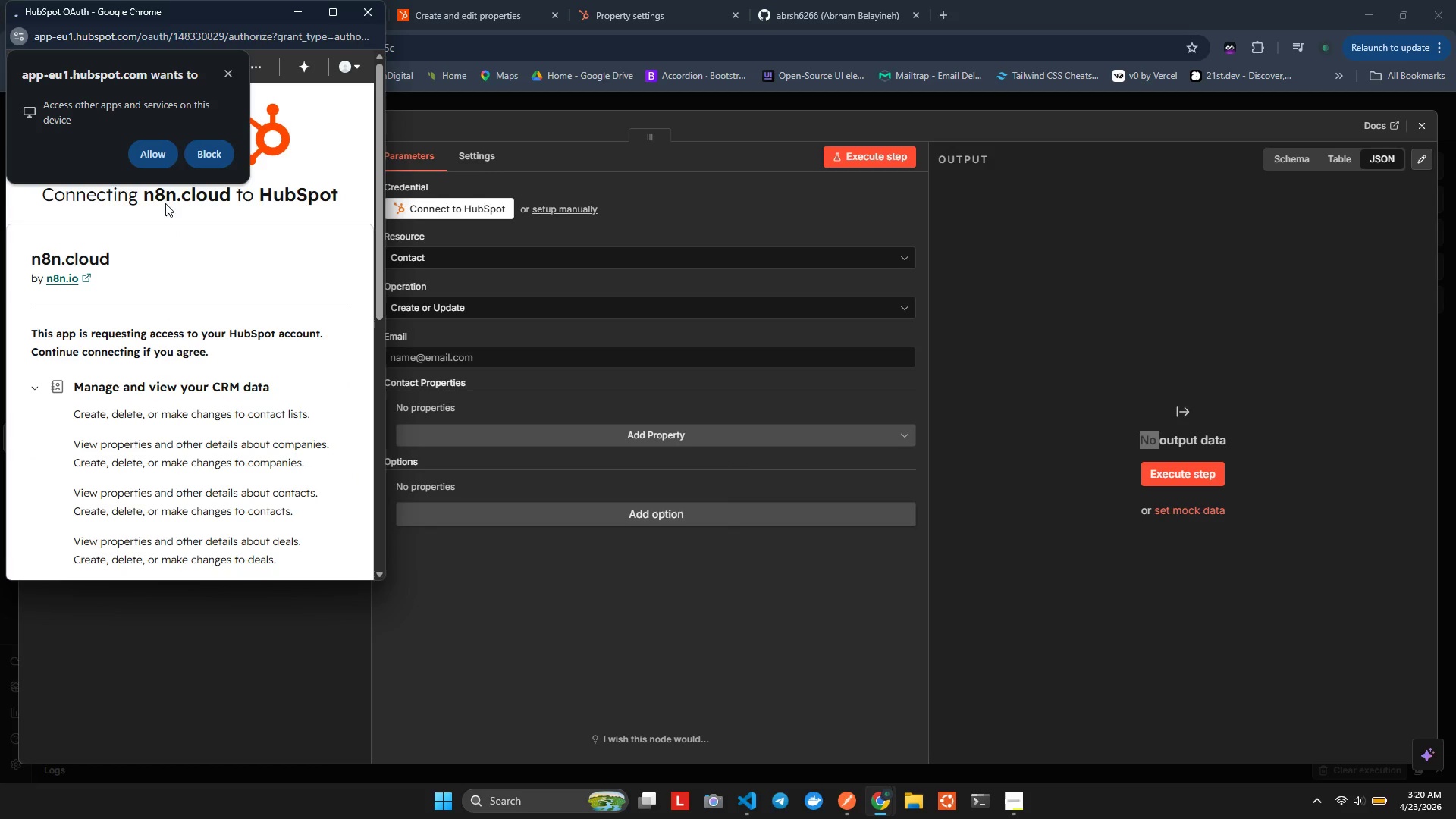 
wait(5.09)
 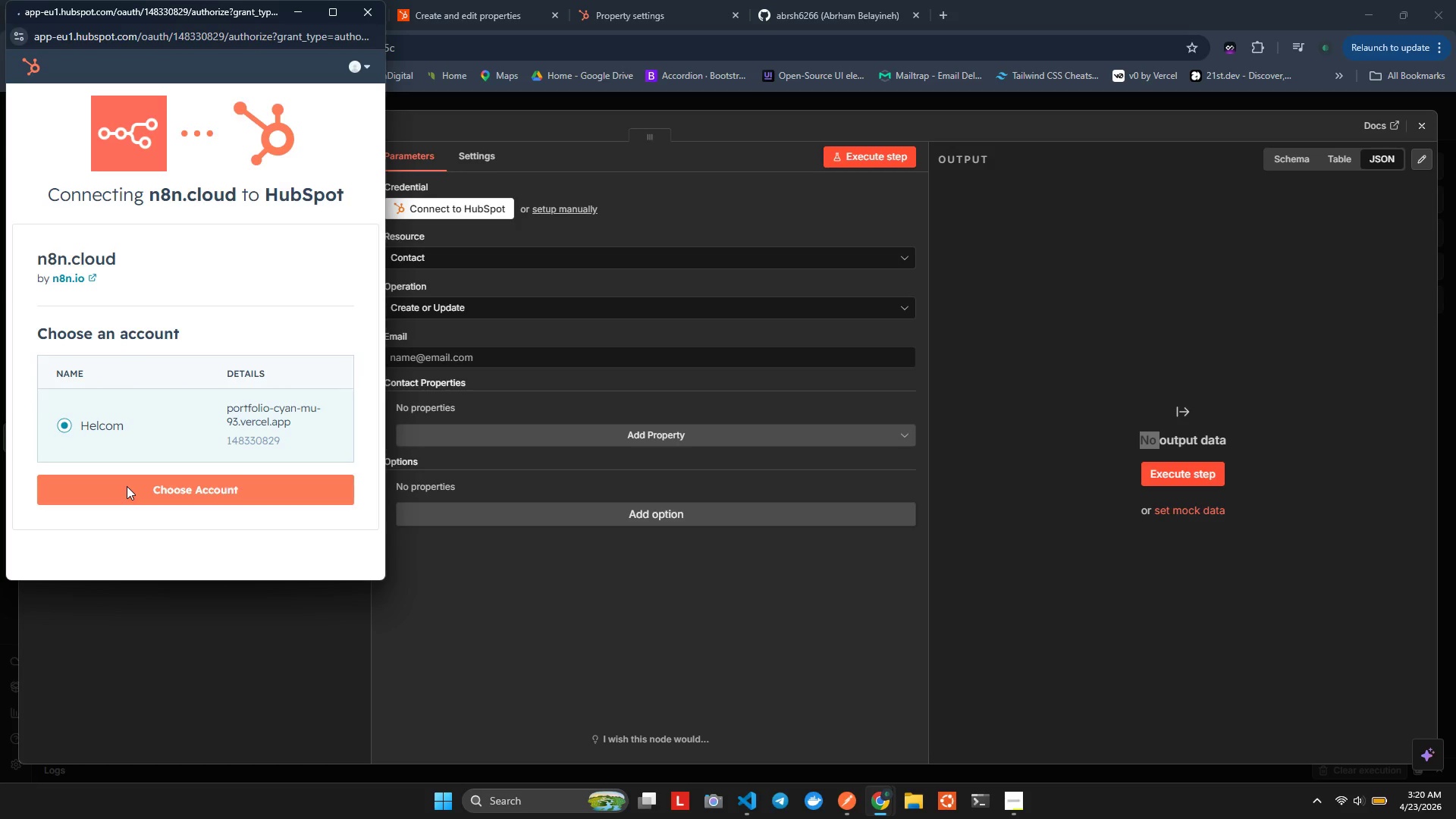 
left_click([143, 162])
 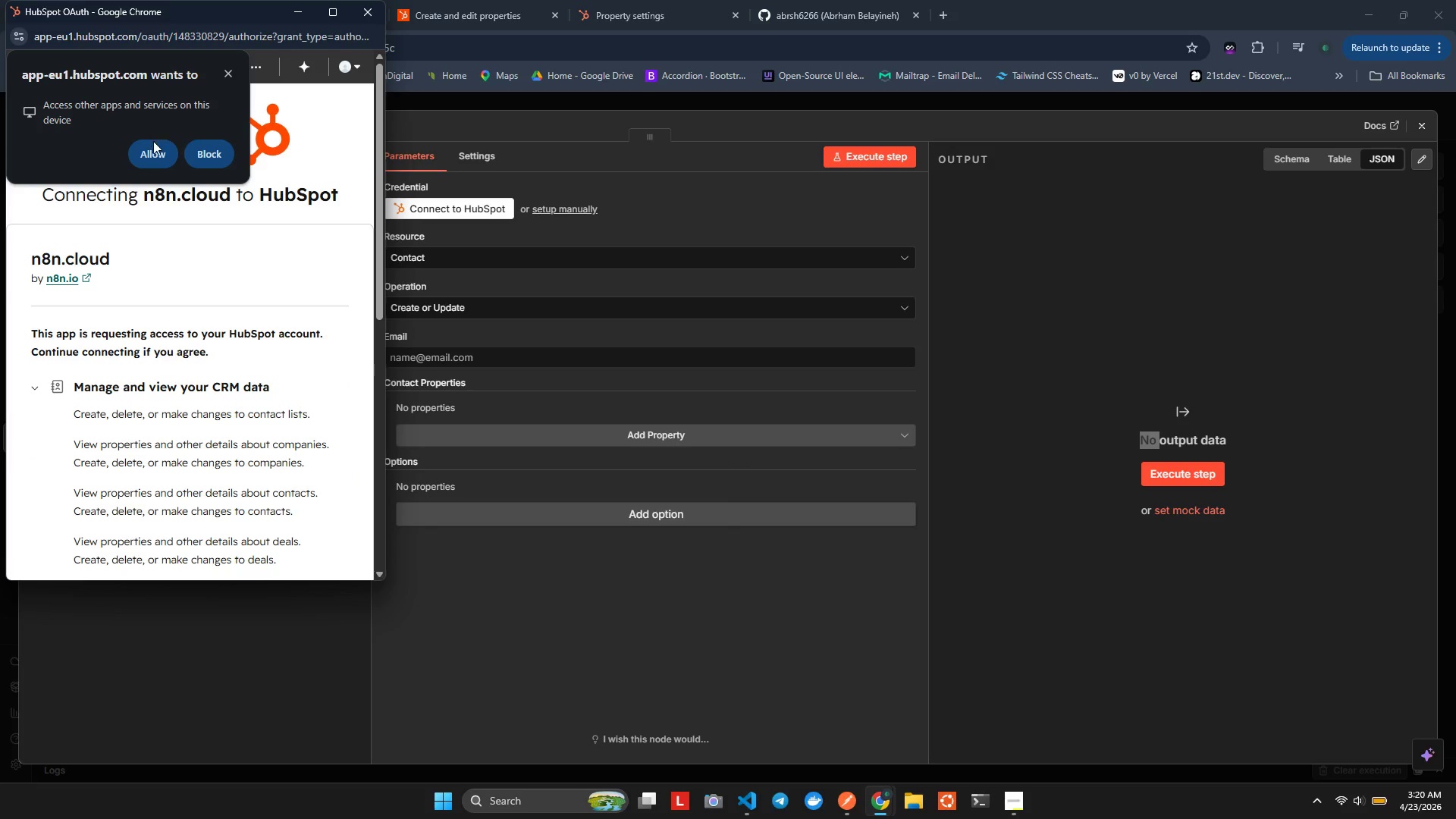 
left_click([154, 144])
 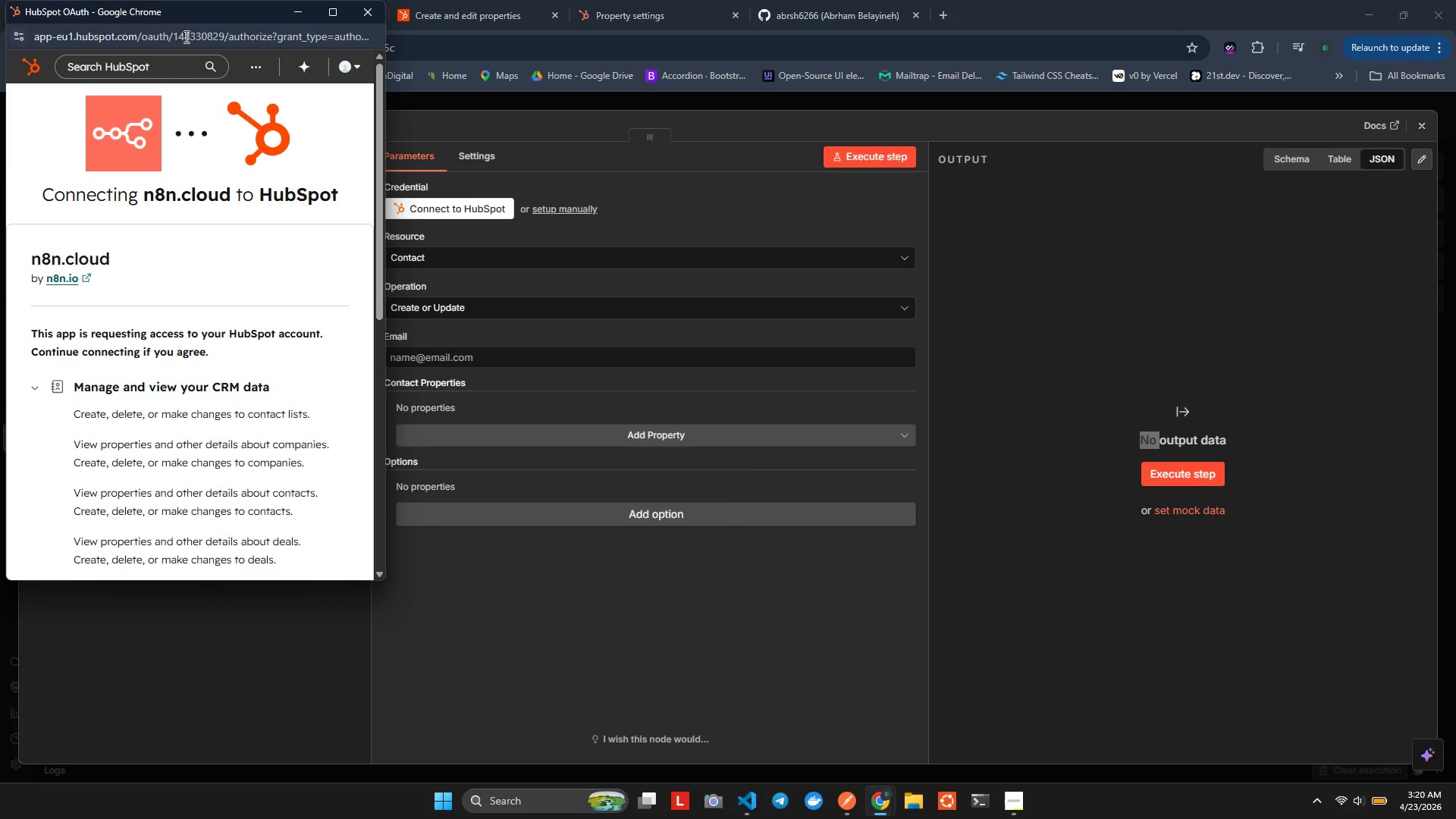 
scroll: coordinate [185, 36], scroll_direction: down, amount: 14.0
 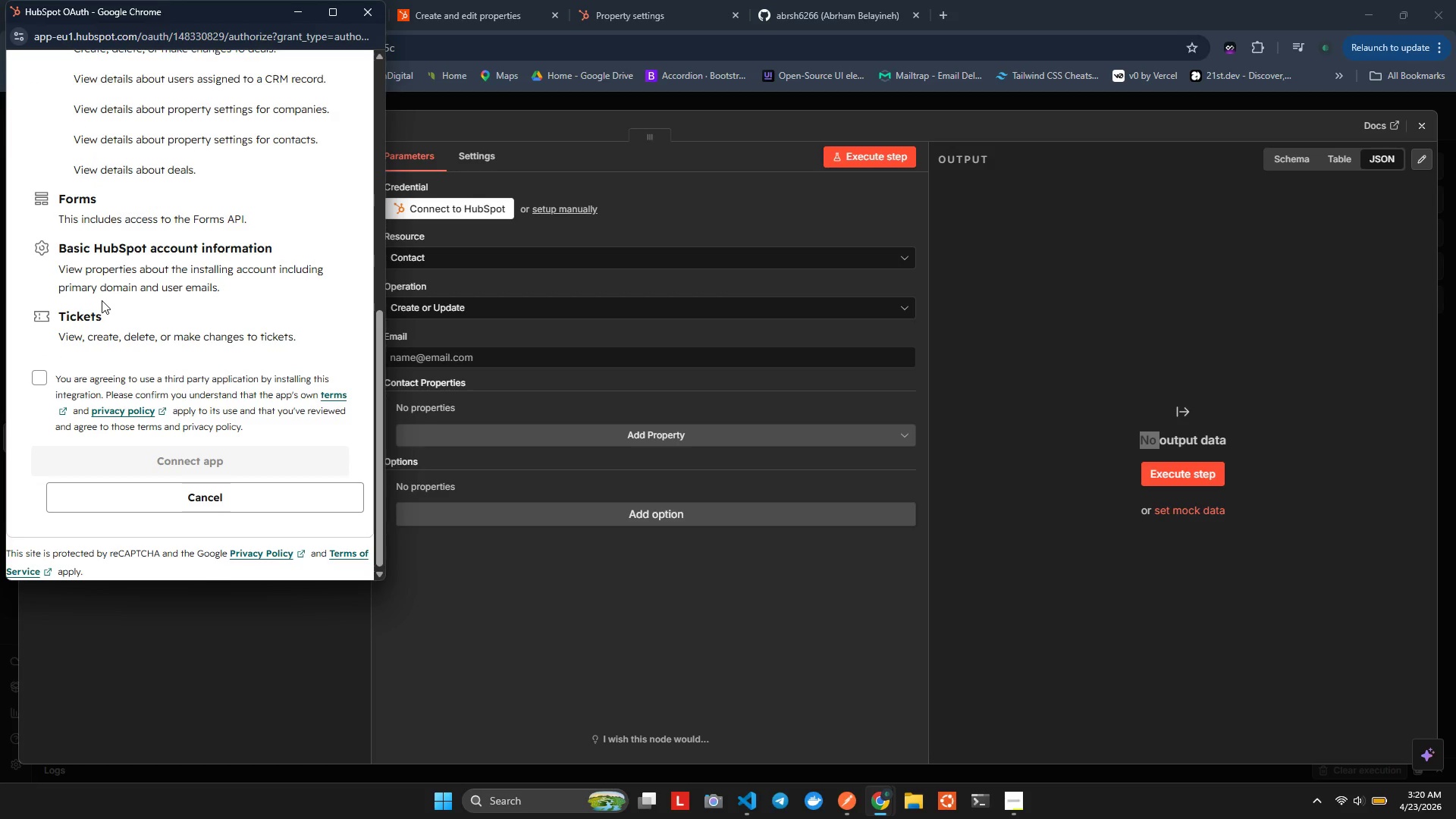 
left_click([47, 381])
 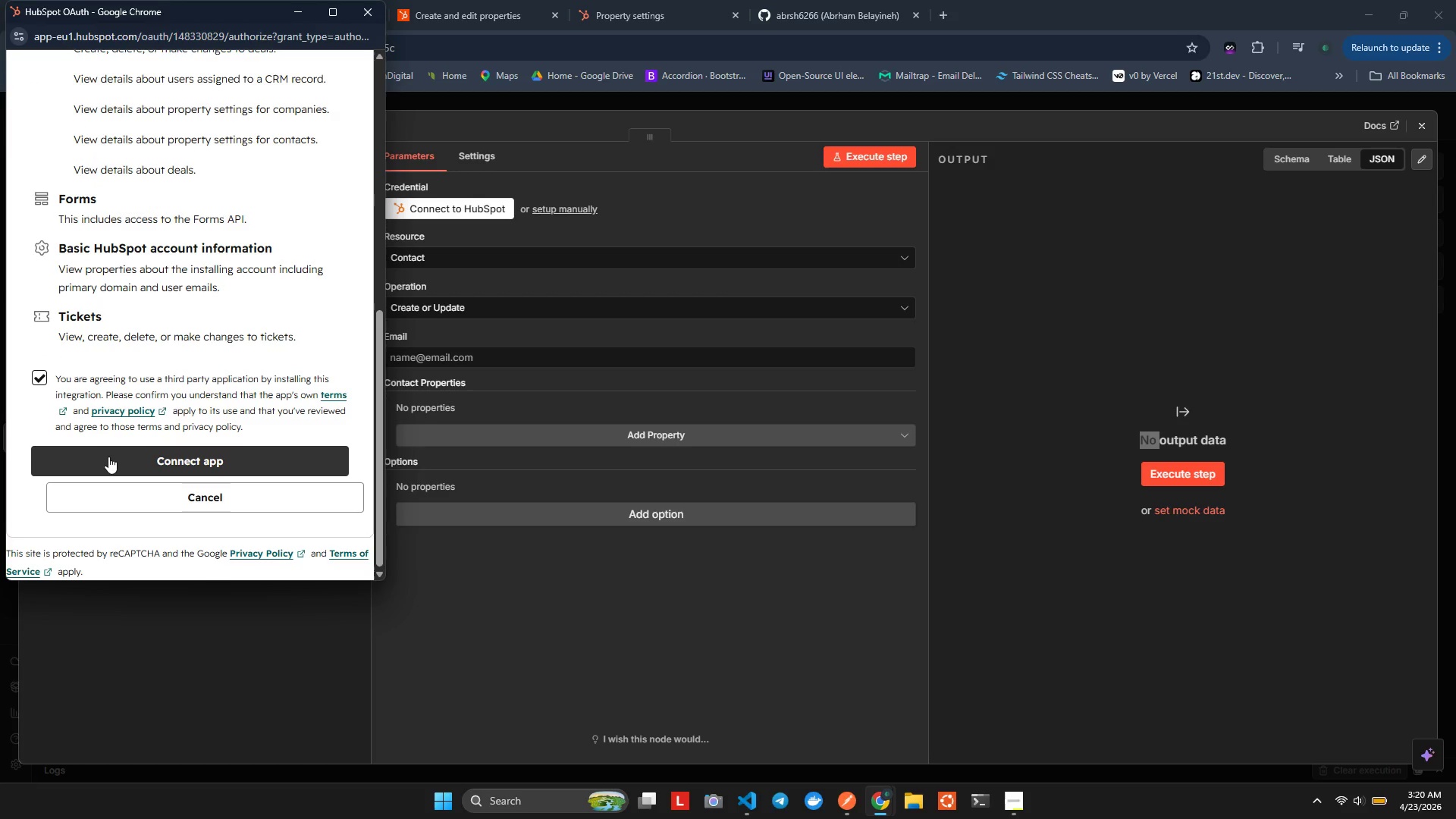 
left_click([108, 456])
 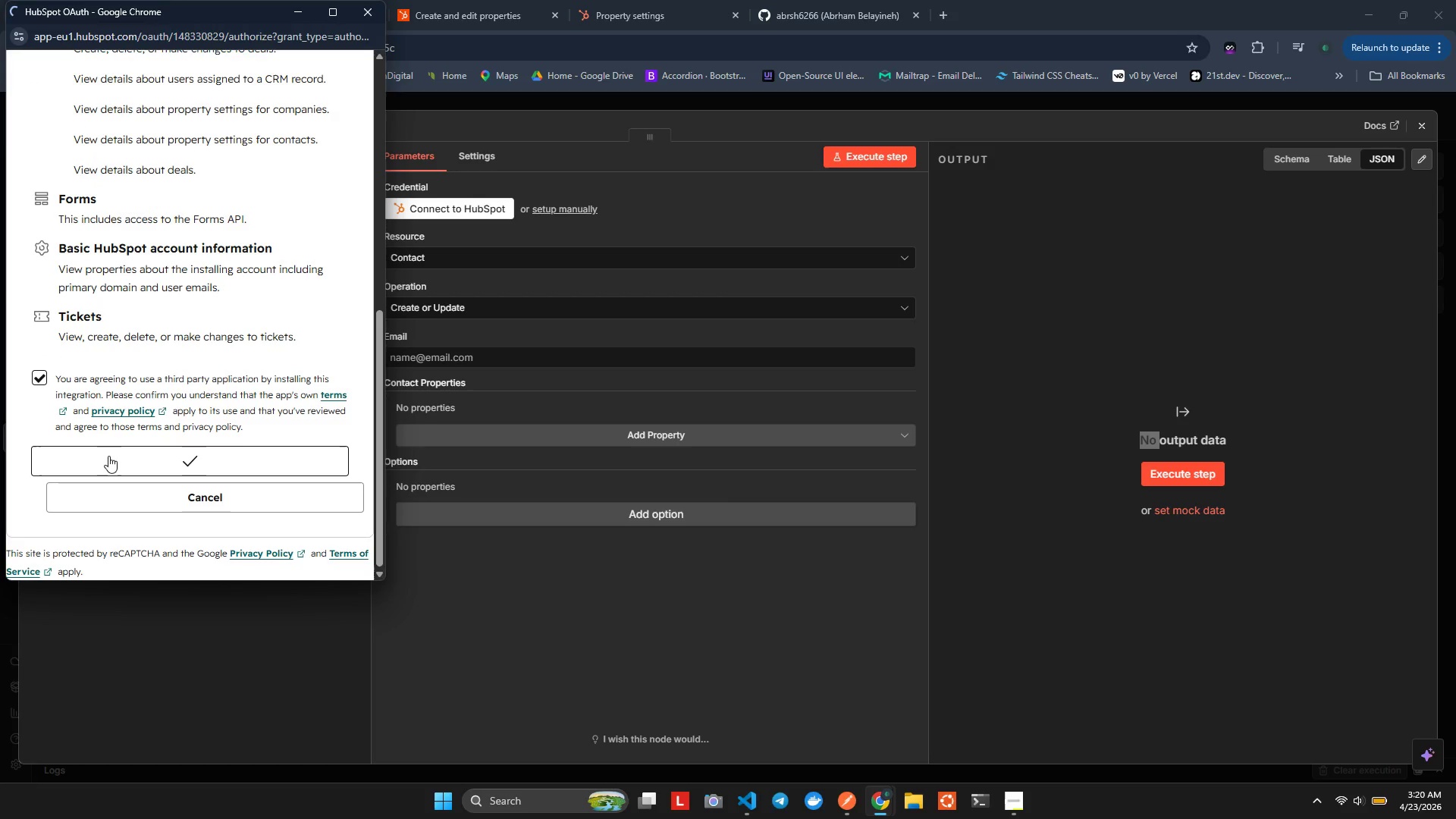 
wait(8.27)
 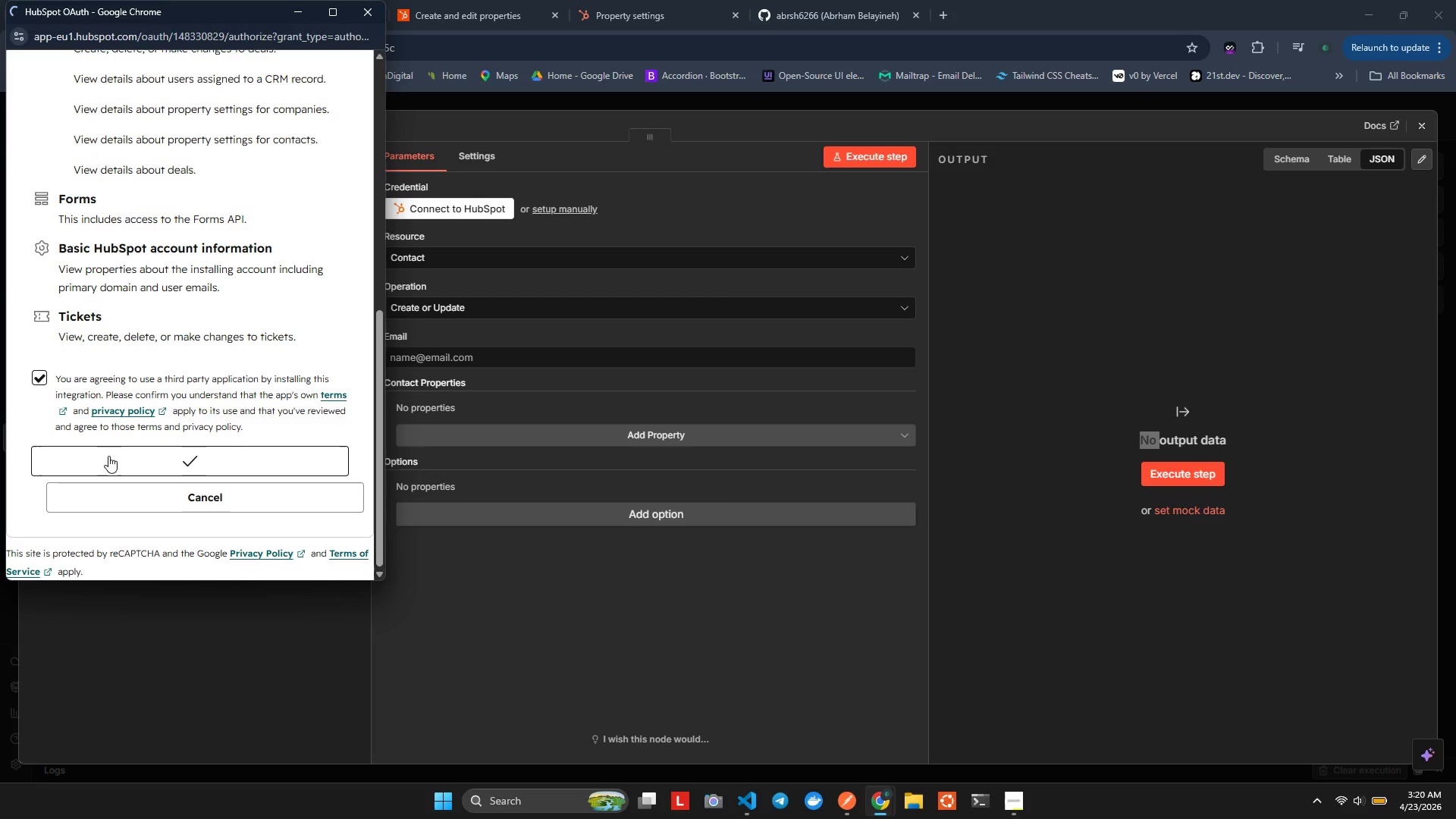 
left_click([434, 350])
 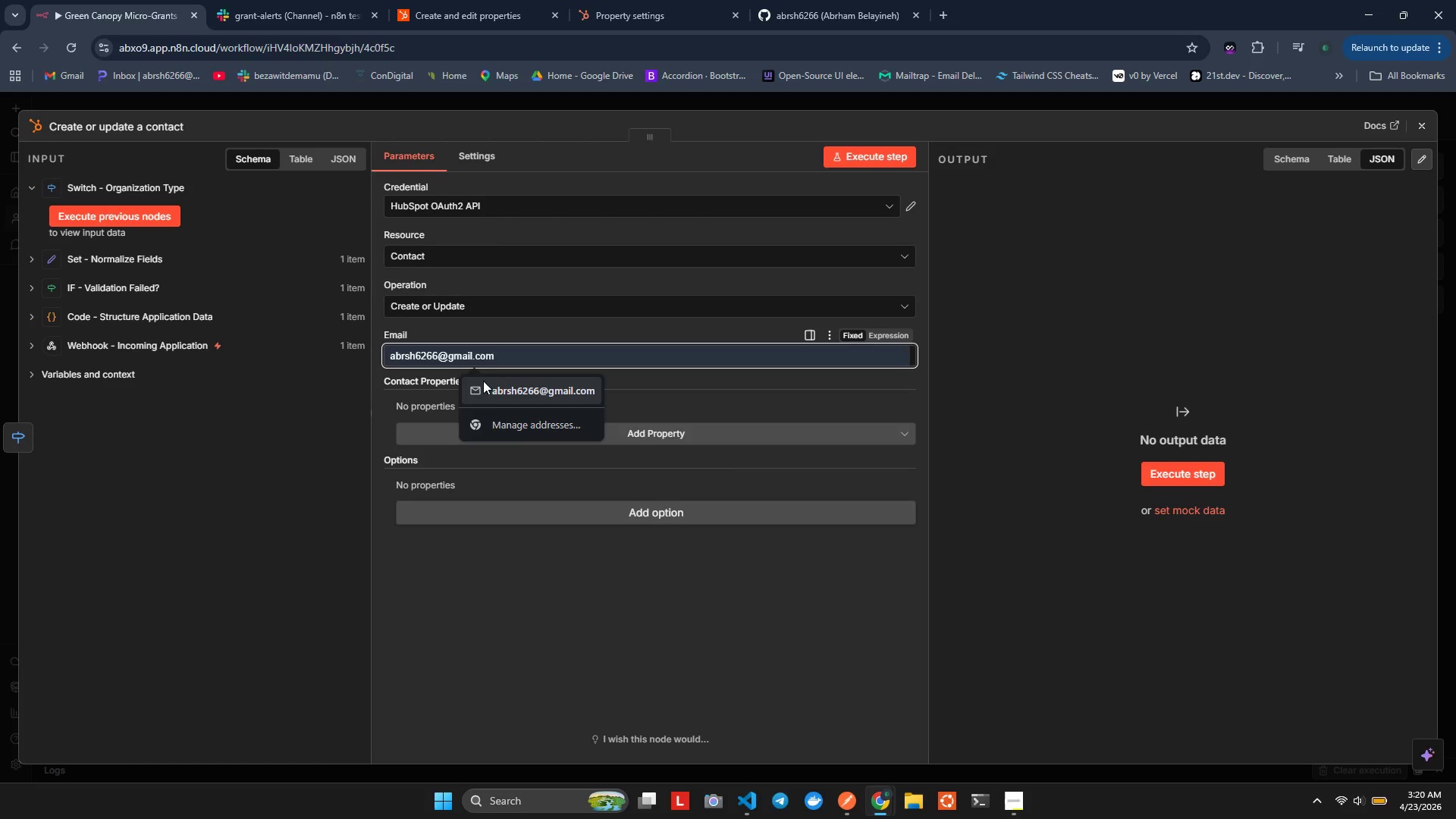 
left_click([490, 387])
 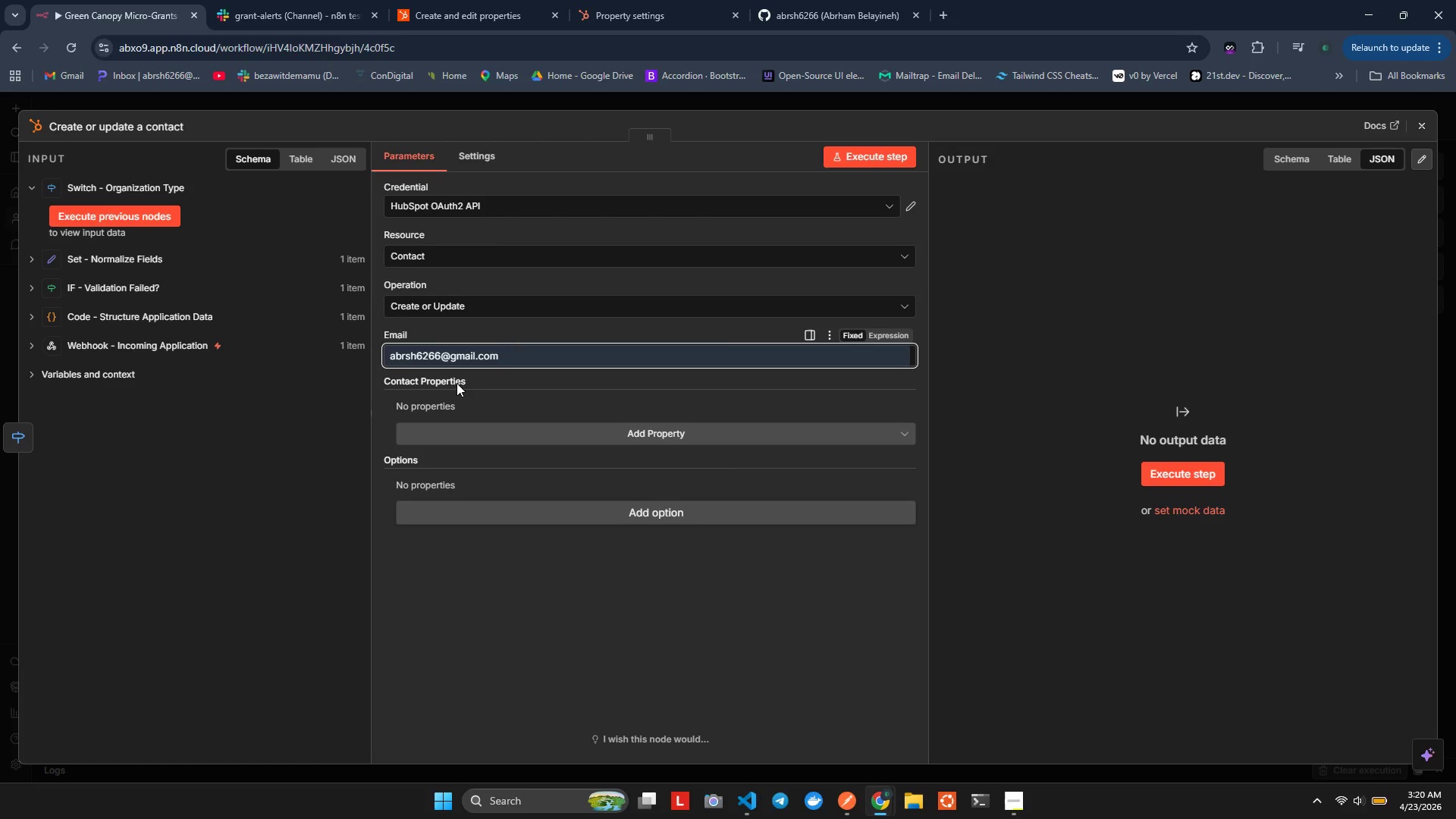 
wait(8.27)
 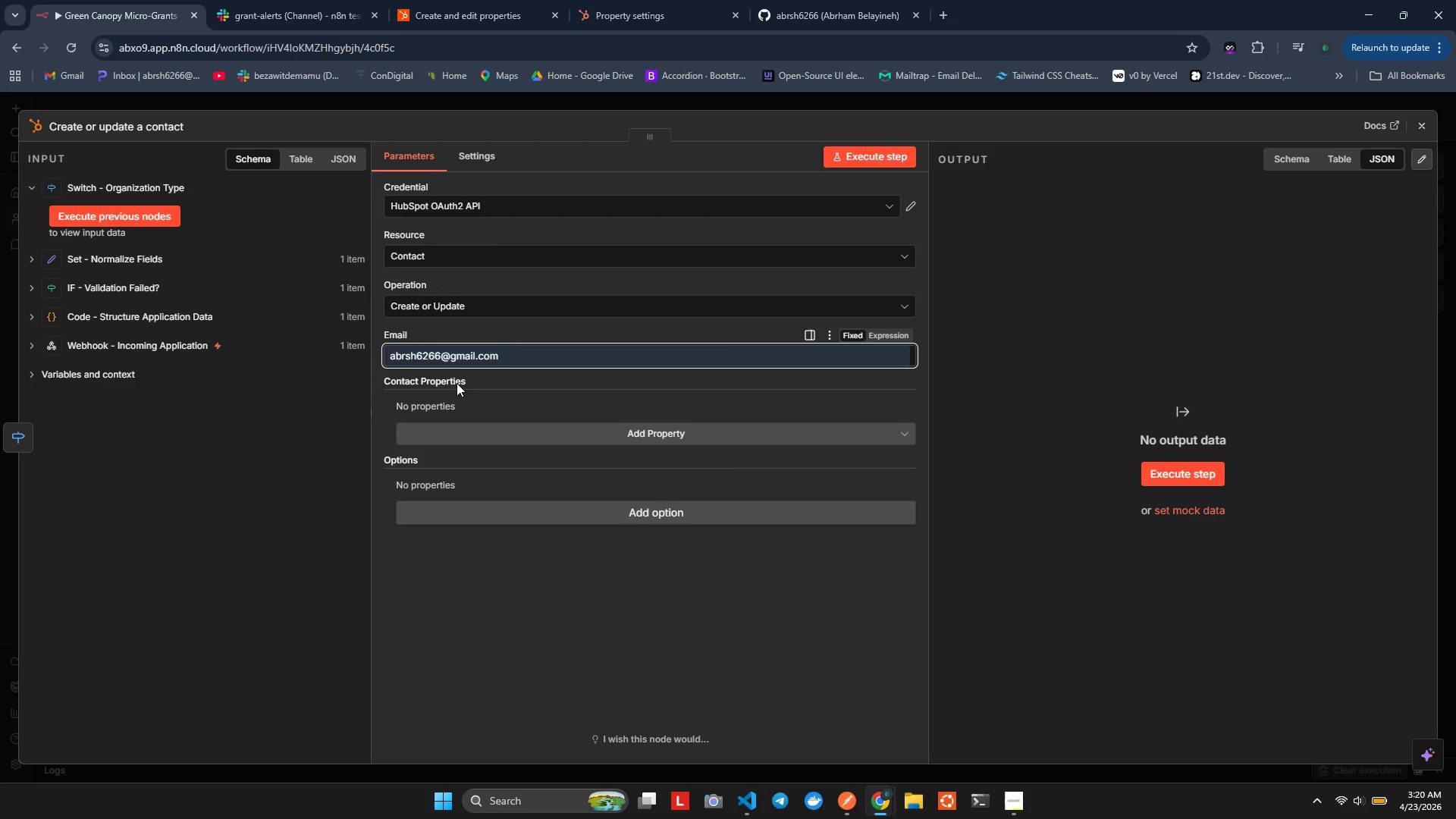 
left_click([107, 118])
 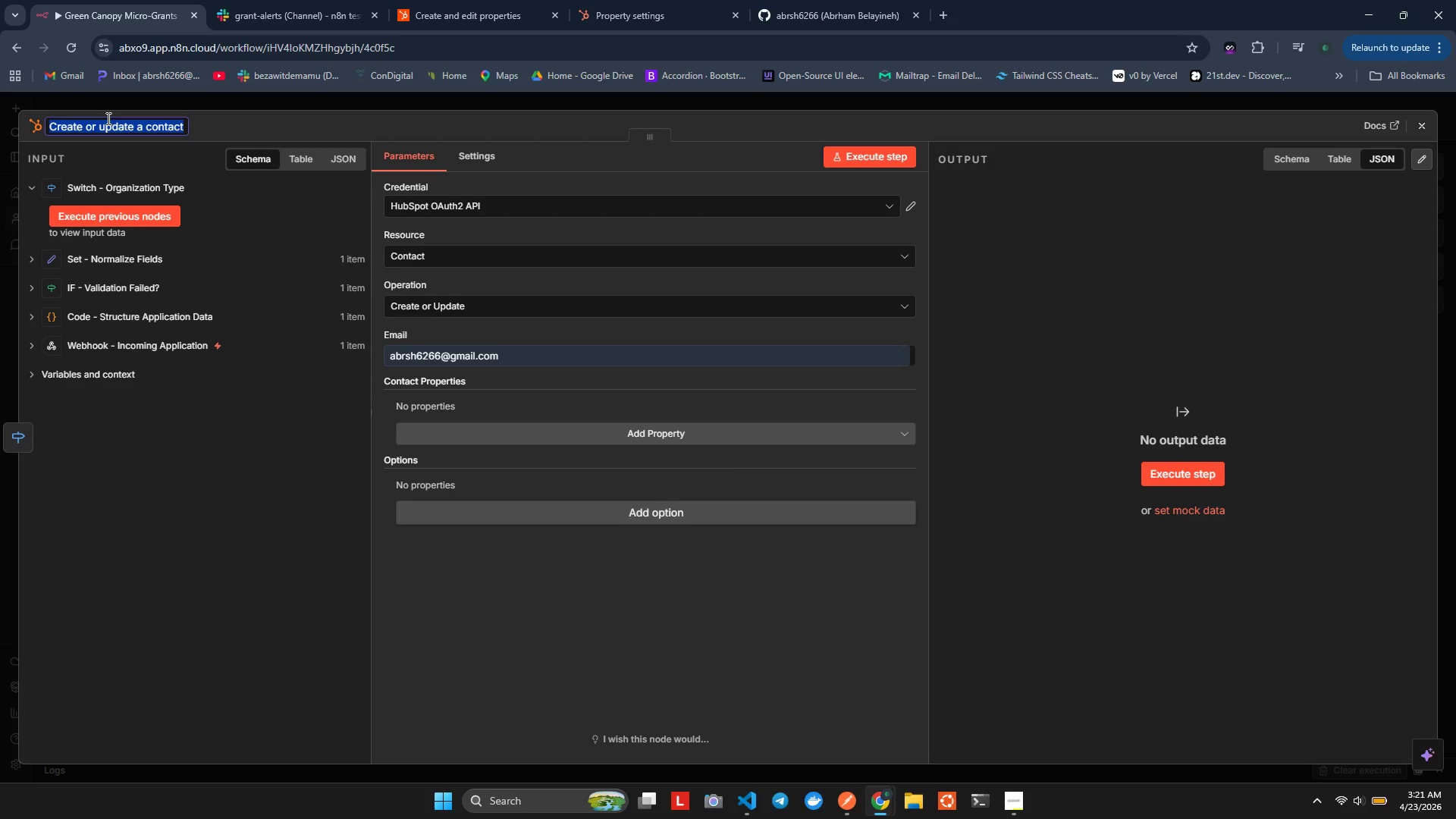 
type(Hub)
 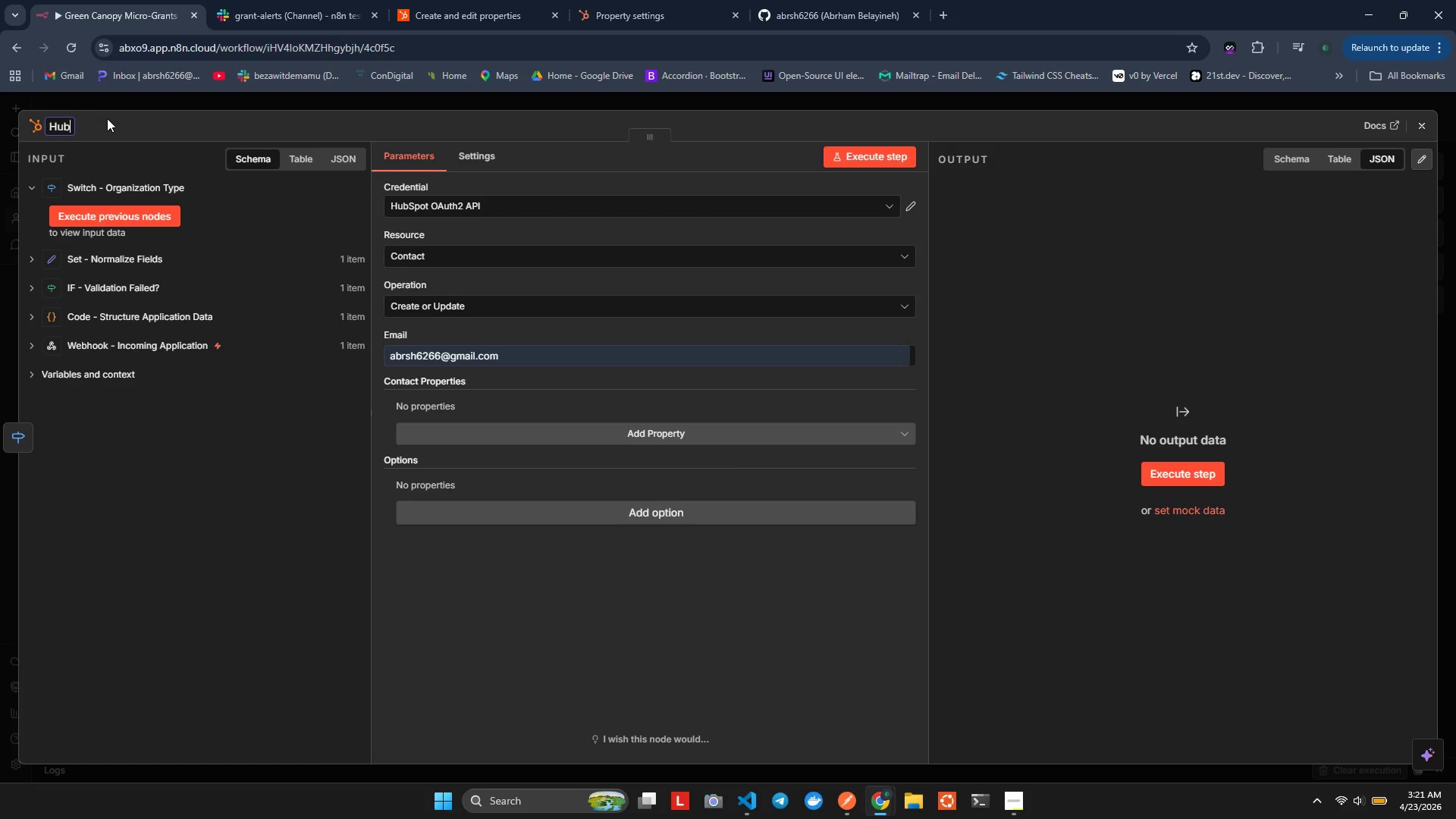 
type(Spot - Create or Update Corporate)
 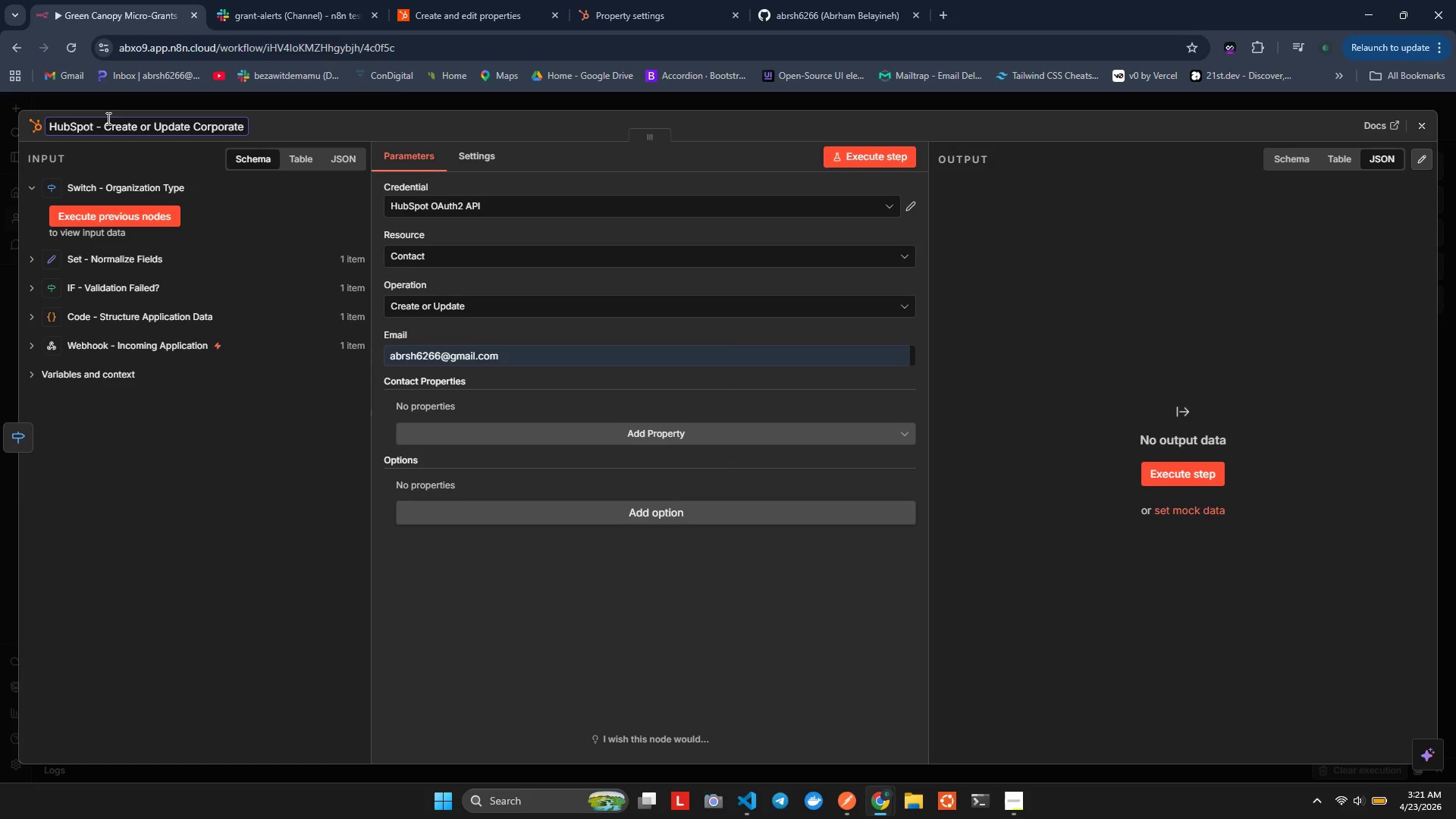 
type( C9h==)
key(Backspace)
key(Backspace)
key(Backspace)
key(Backspace)
type(ontaxt=)
key(Backspace)
key(Backspace)
key(Backspace)
type(ct)
 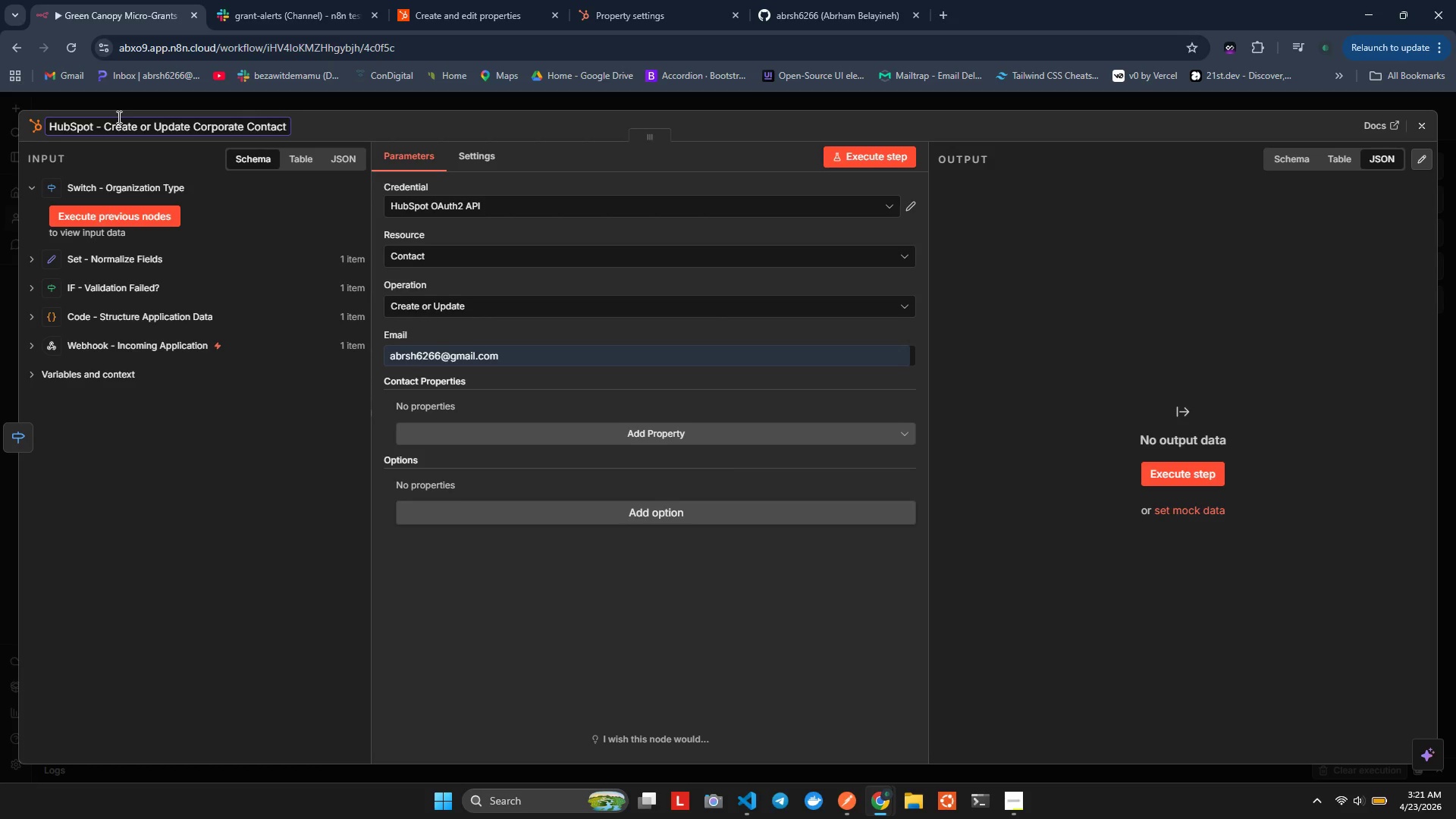 
wait(5.91)
 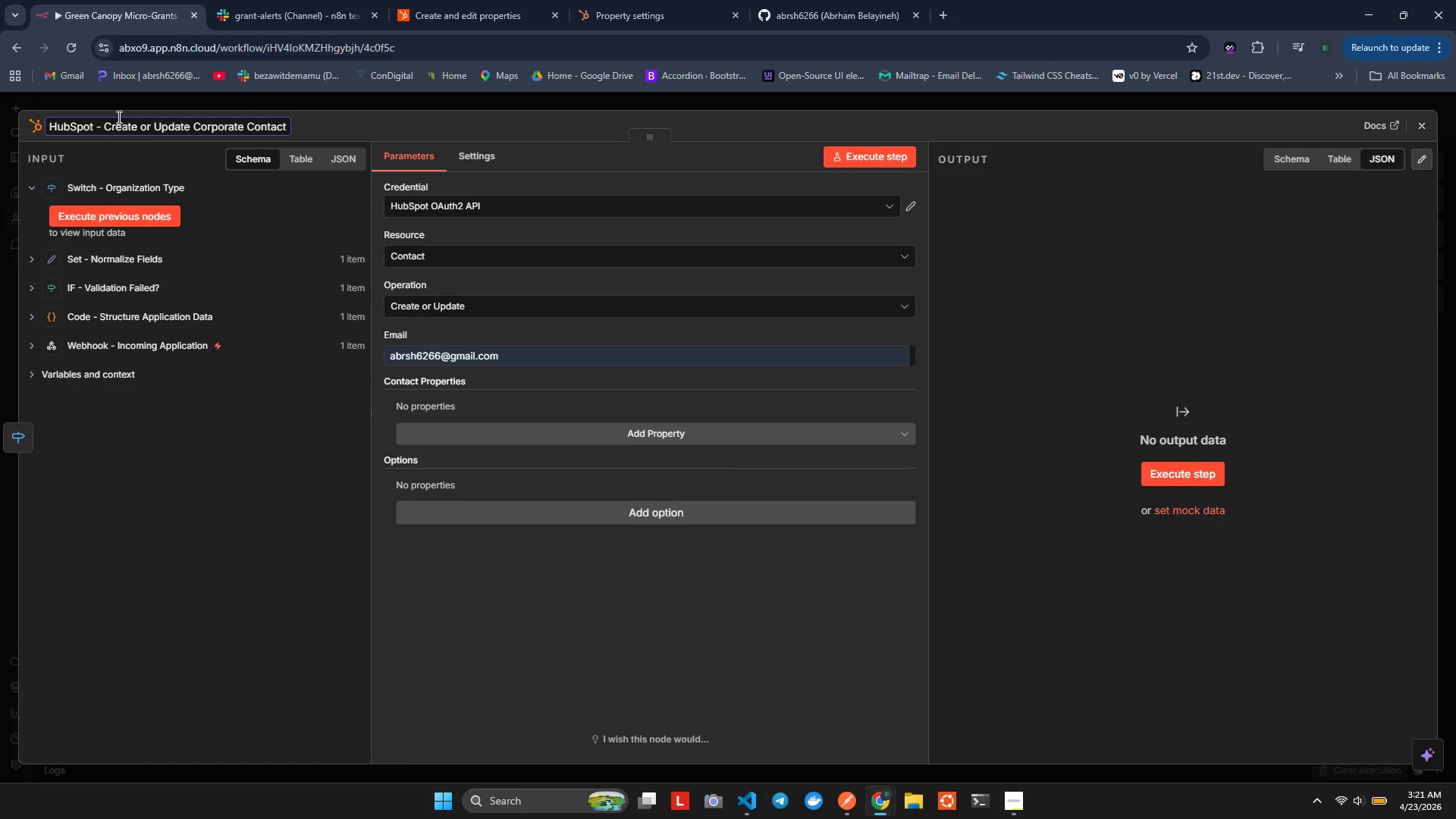 
left_click([323, 126])
 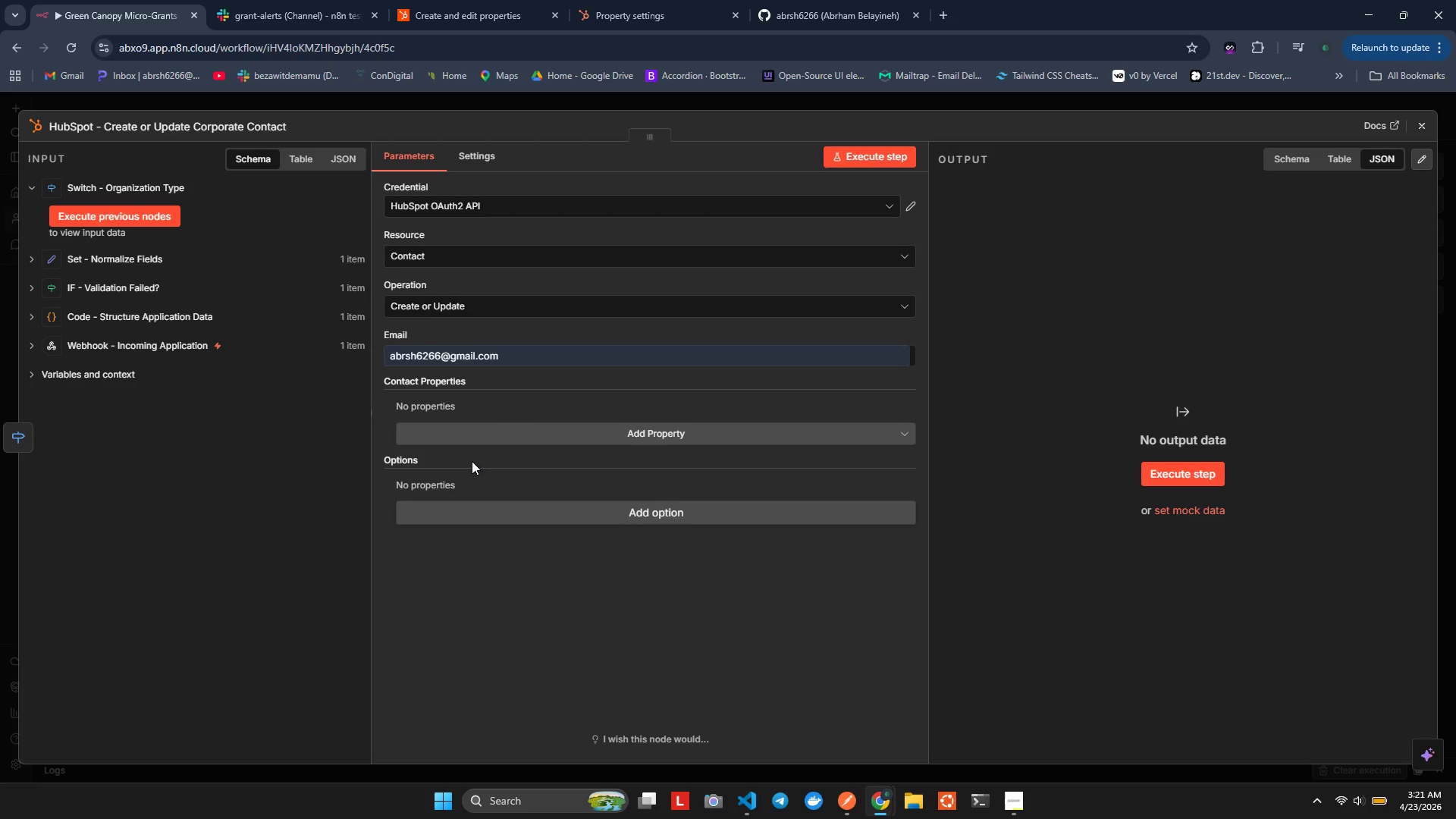 
wait(21.84)
 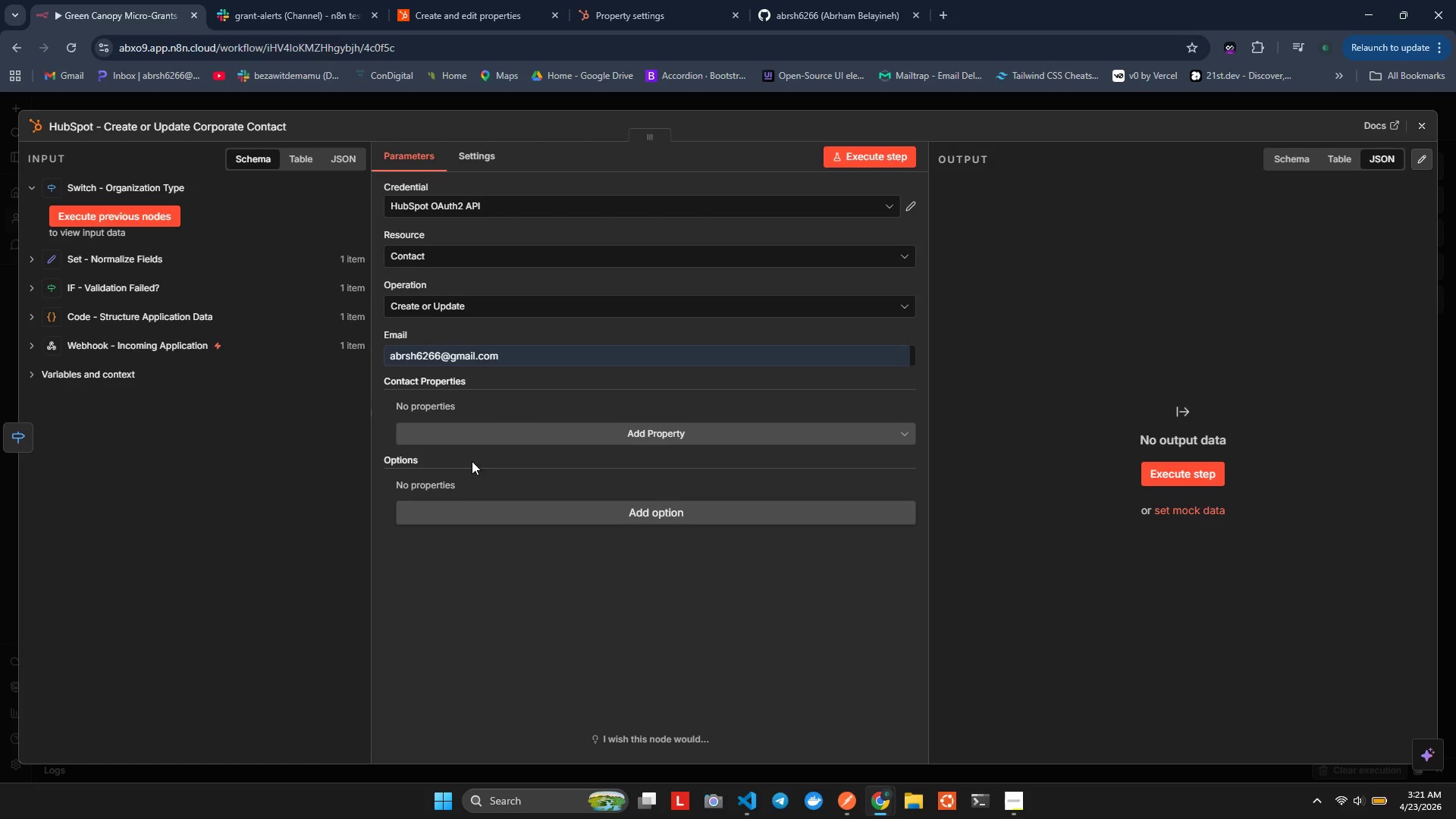 
left_click([470, 422])
 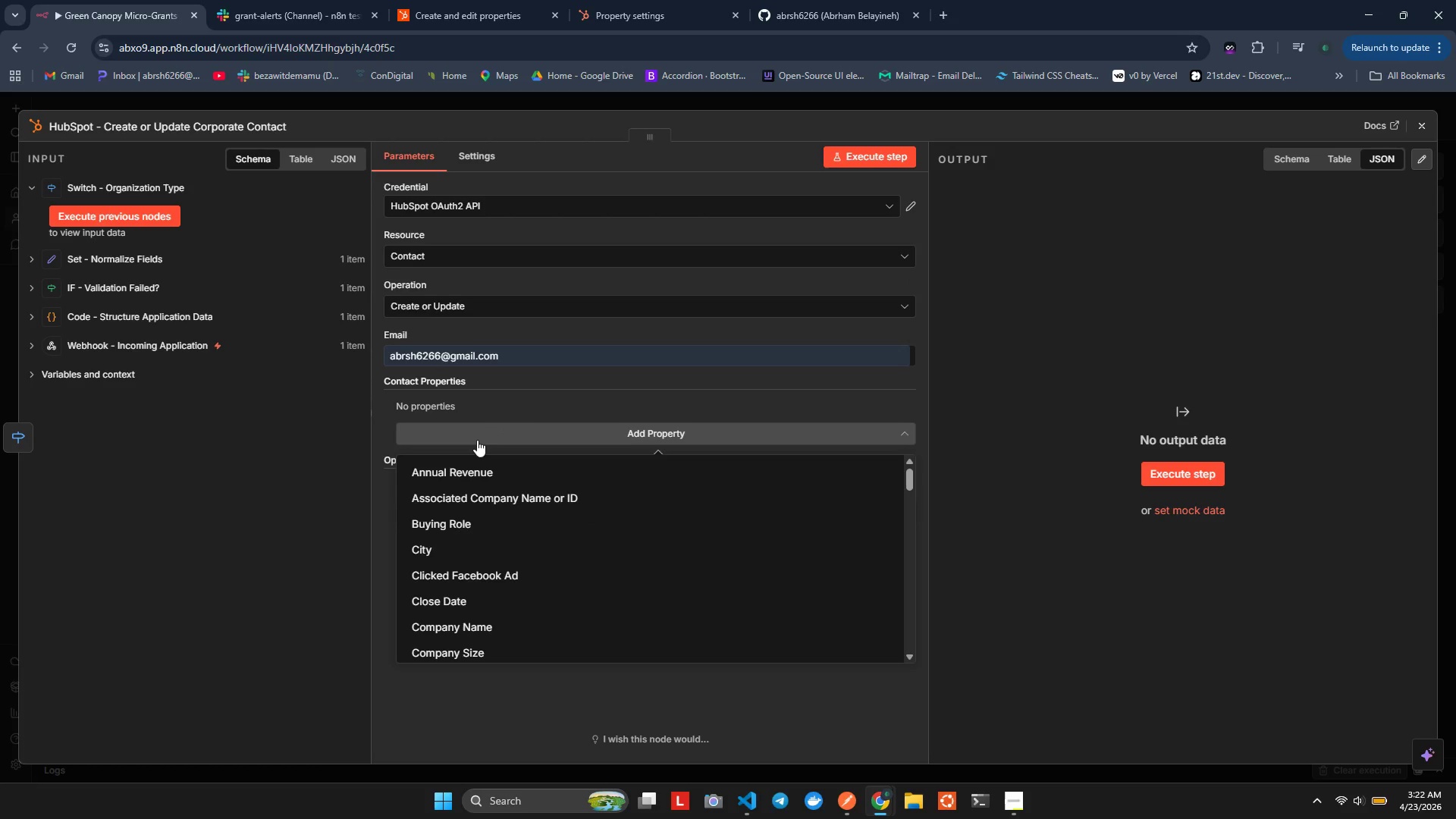 
left_click([466, 420])
 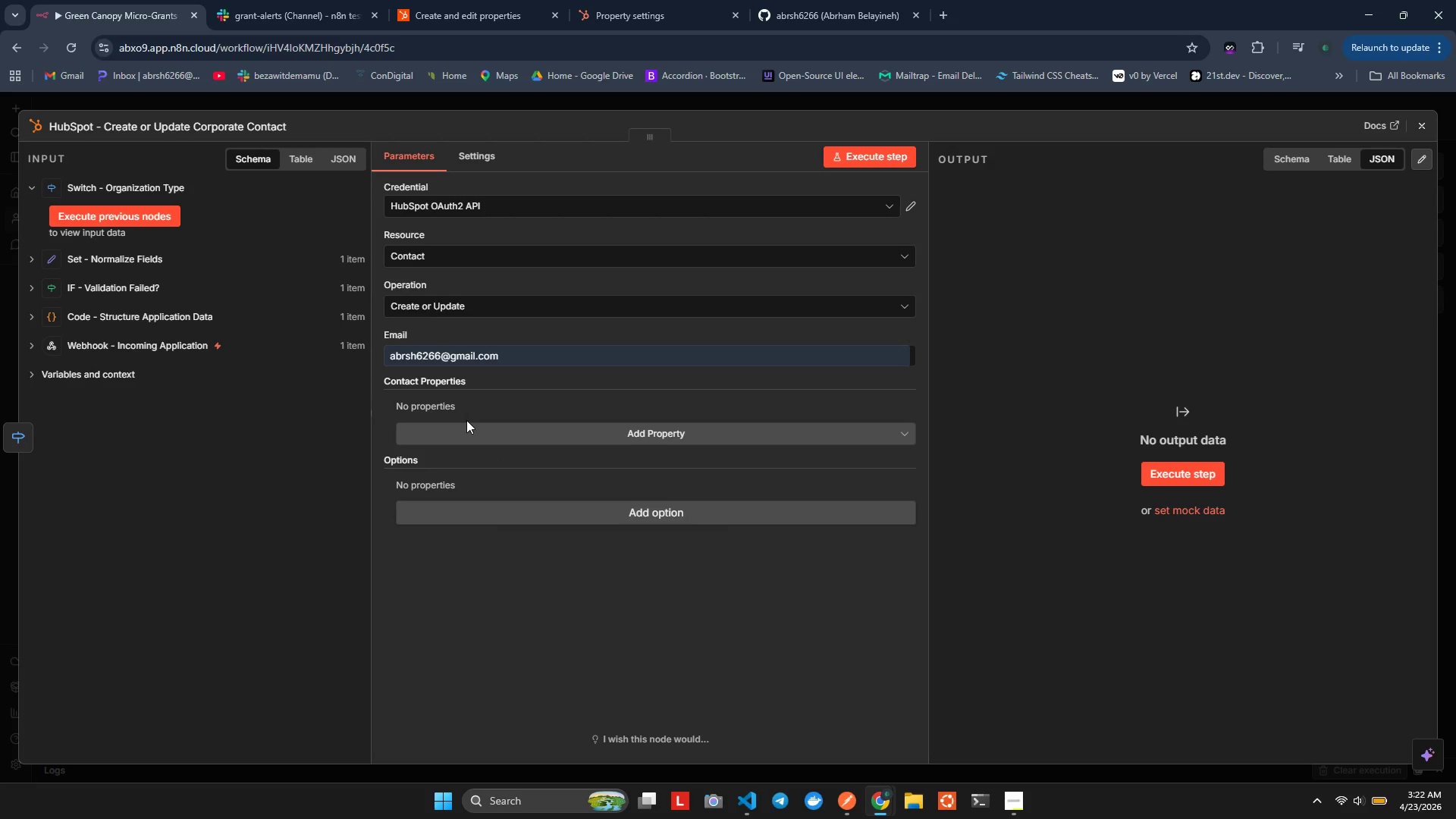 
left_click([466, 420])
 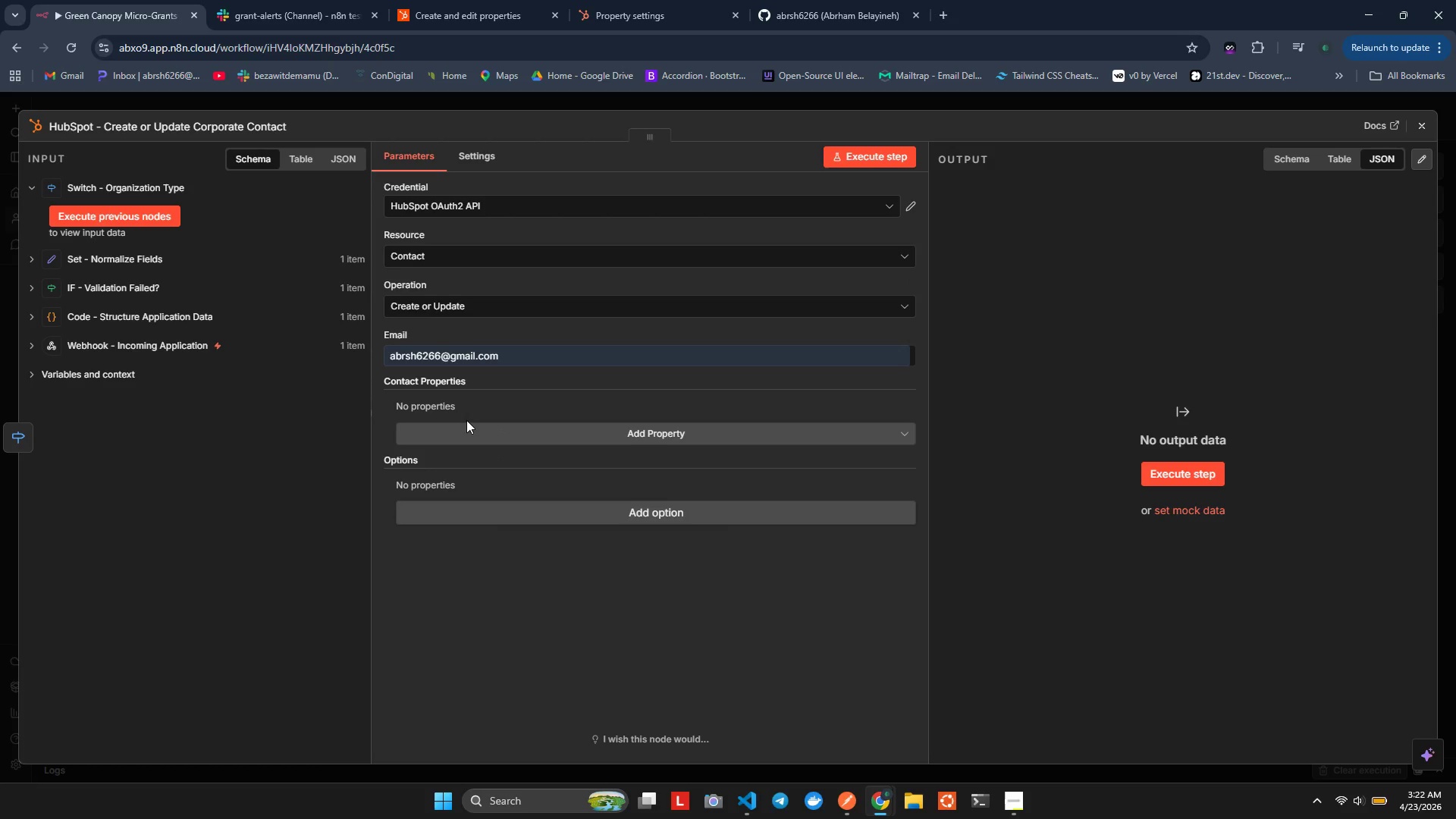 
left_click([466, 420])
 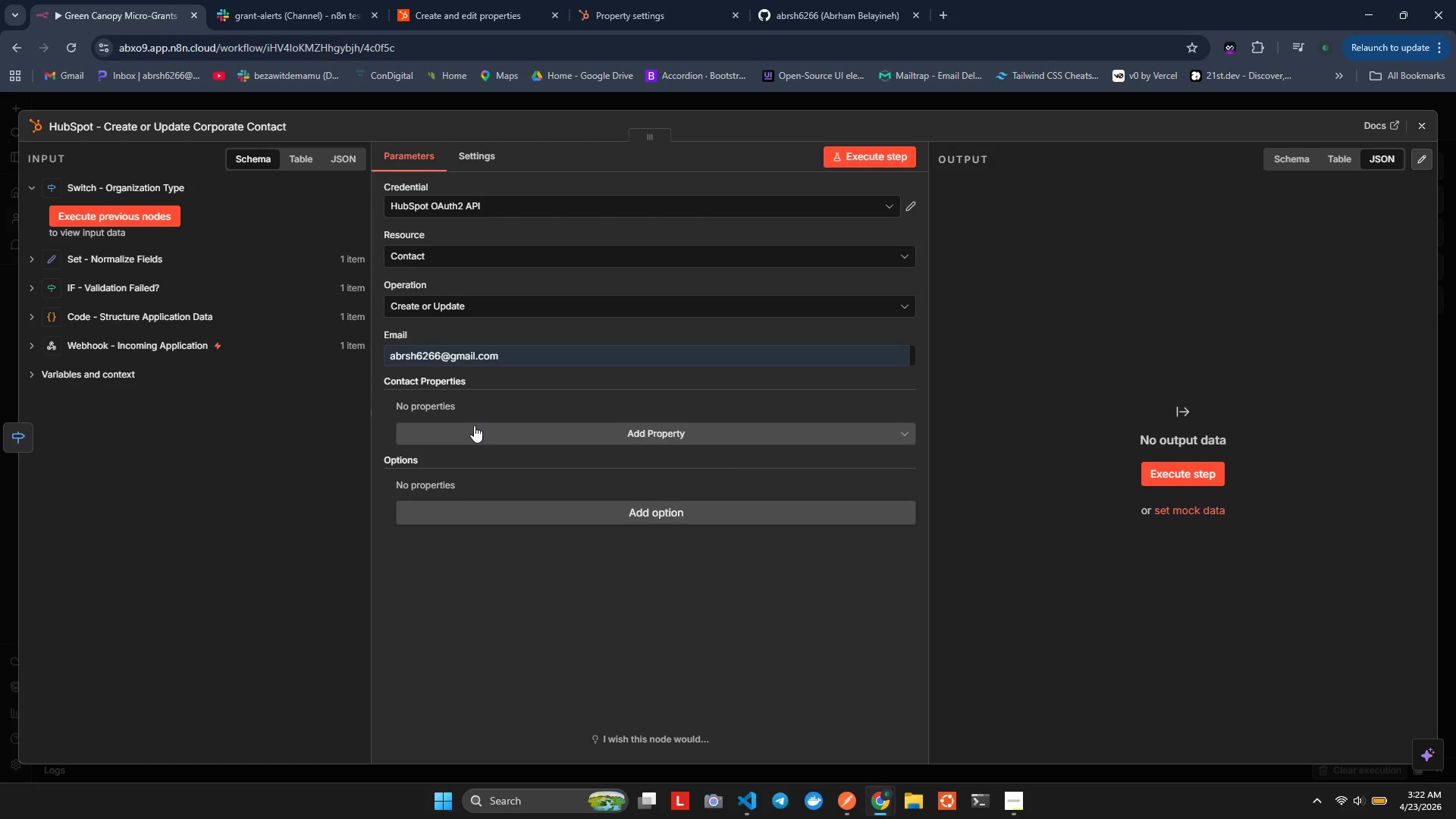 
left_click([474, 425])
 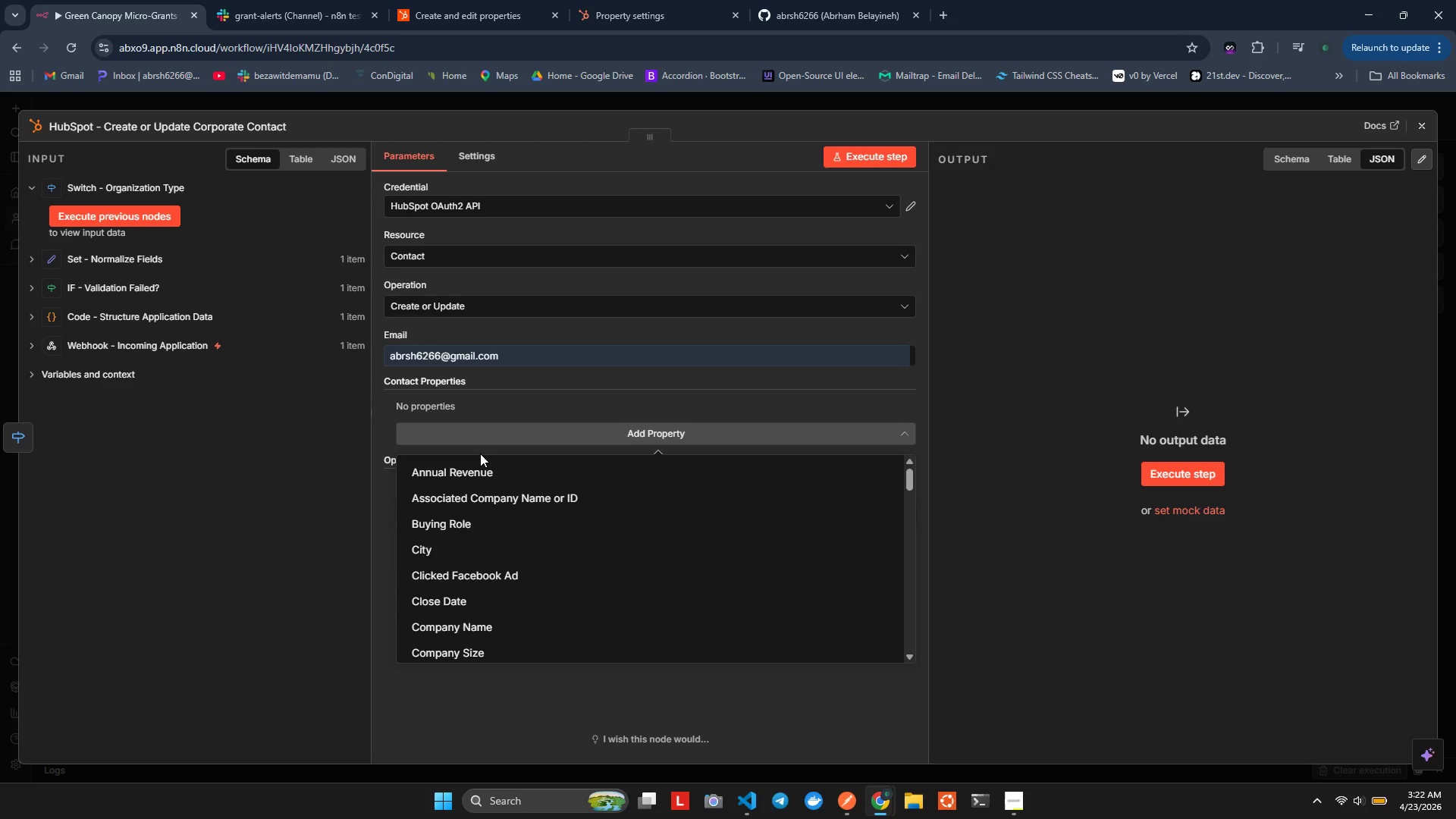 
wait(18.25)
 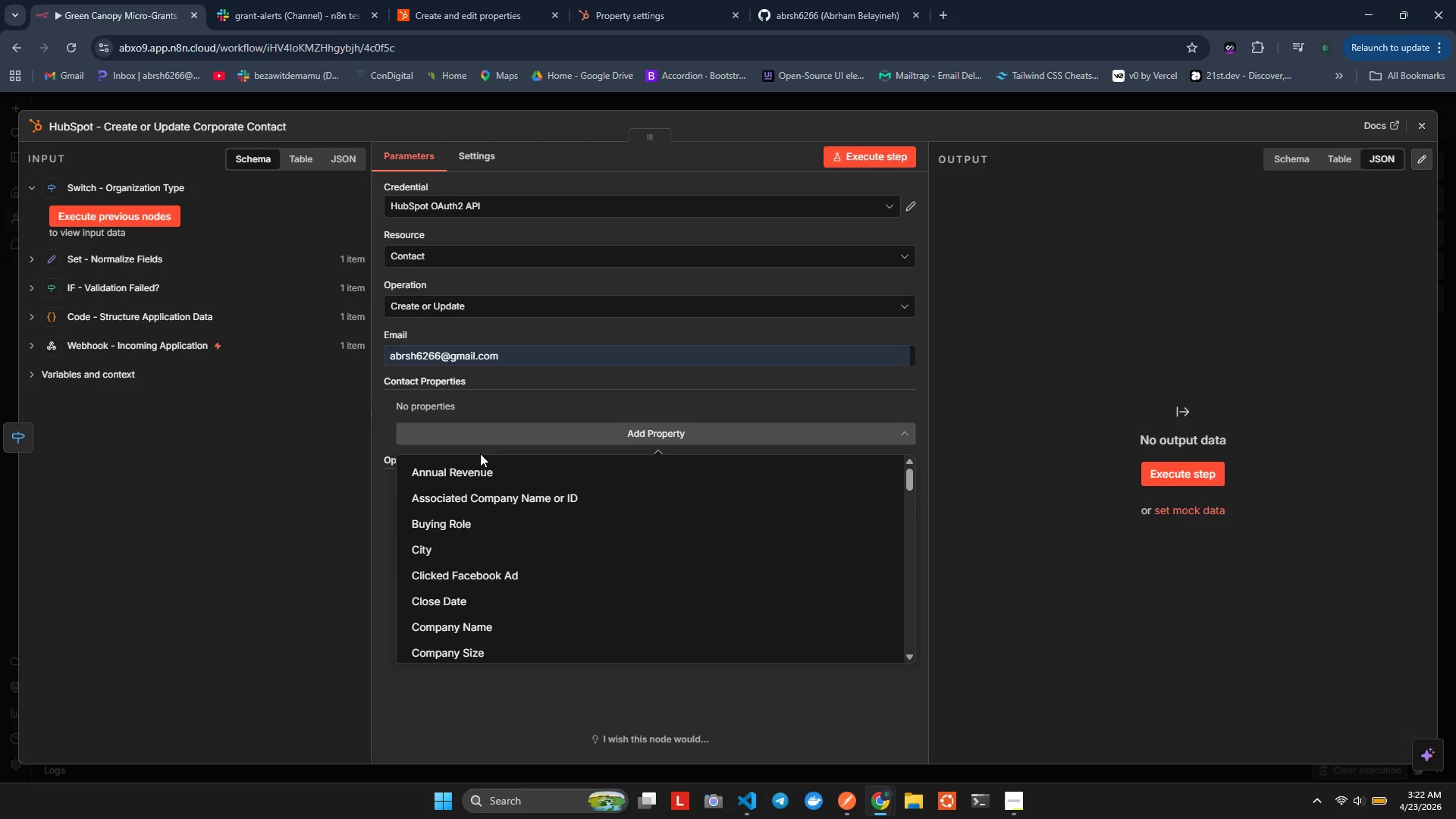 
type(prio)
key(Backspace)
key(Backspace)
type(i)
key(Backspace)
key(Backspace)
key(Backspace)
type(ro)
 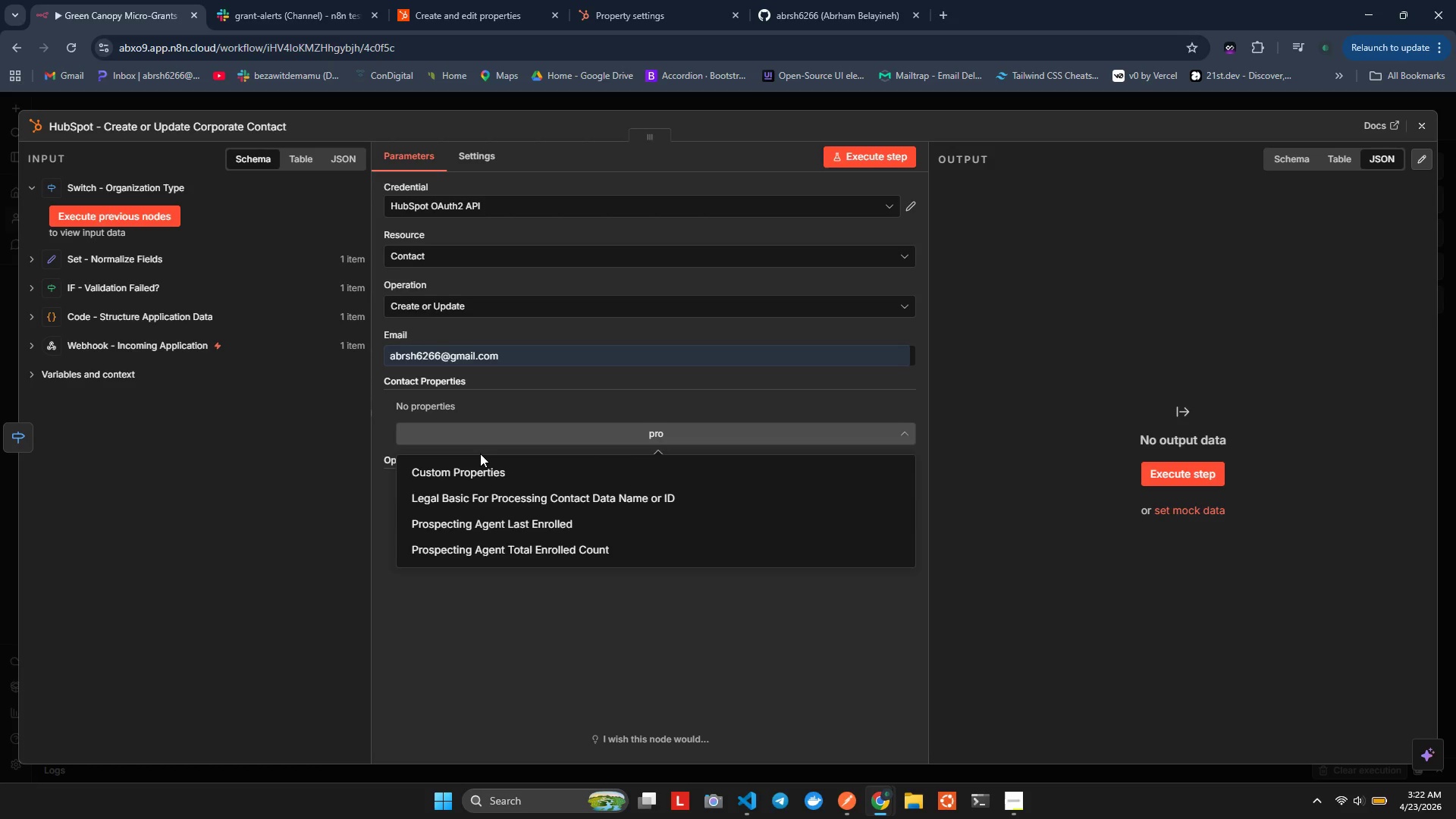 
hold_key(key=P, duration=0.62)
 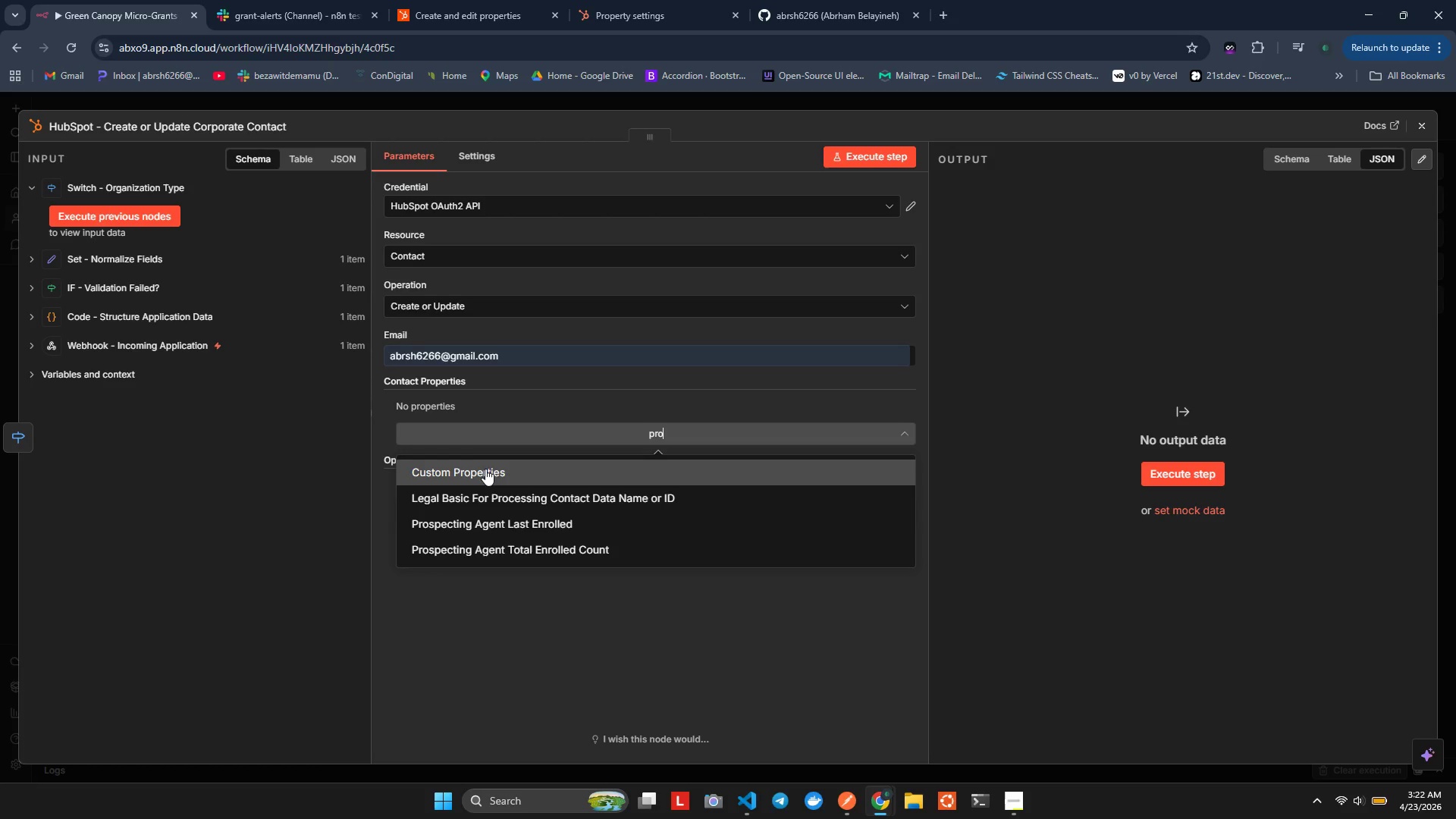 
left_click([486, 468])
 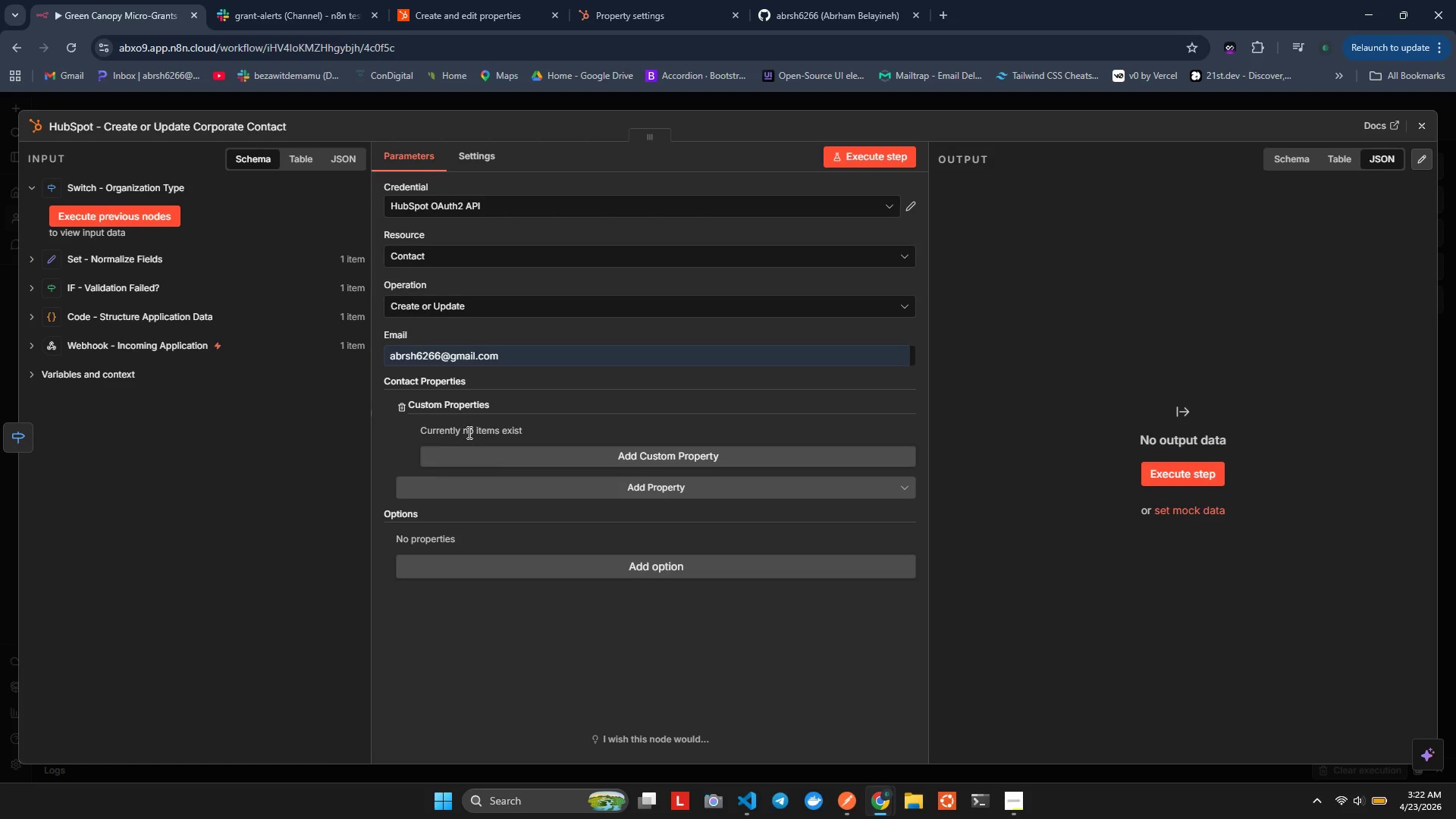 
wait(10.41)
 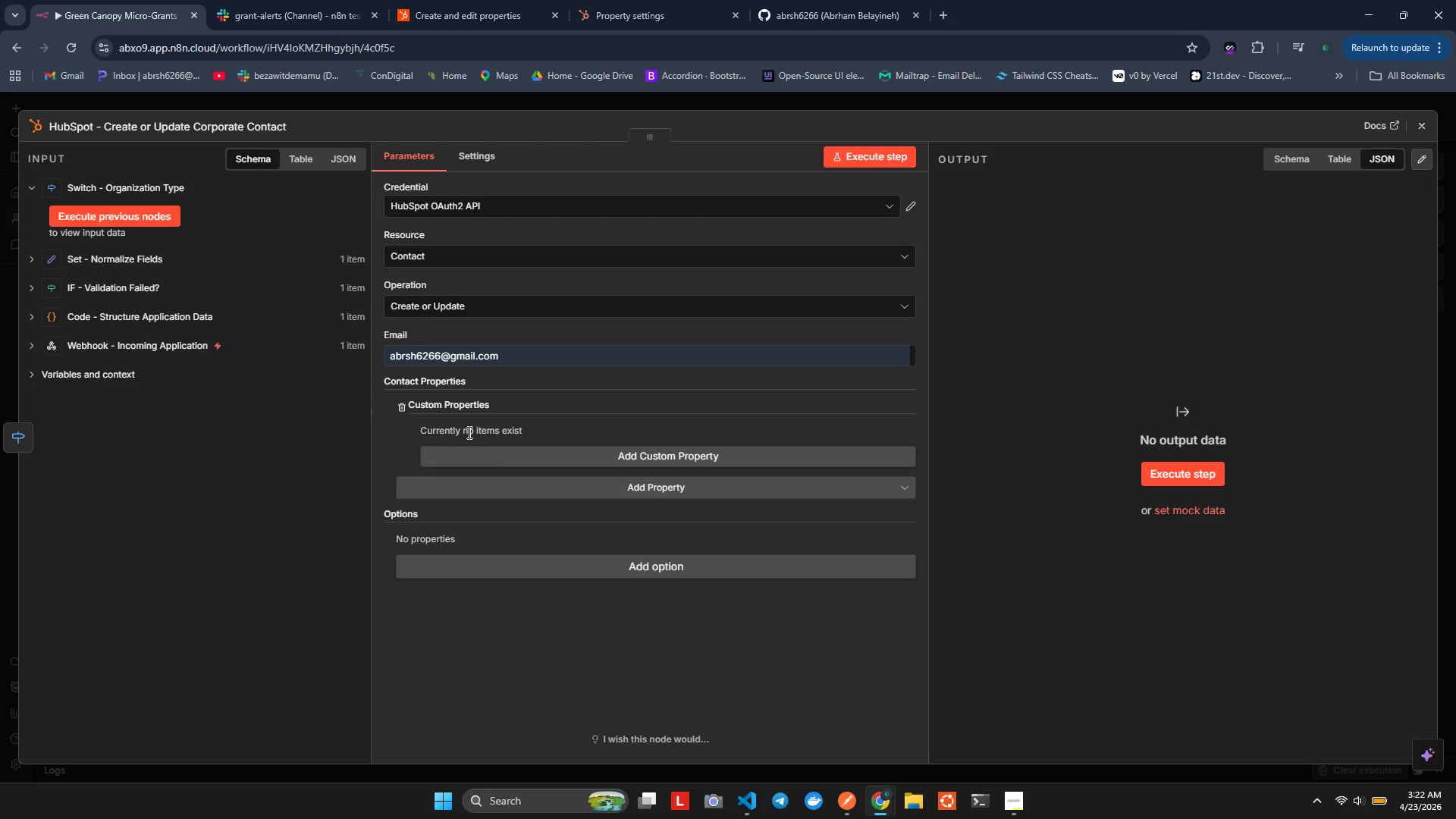 
left_click([399, 406])
 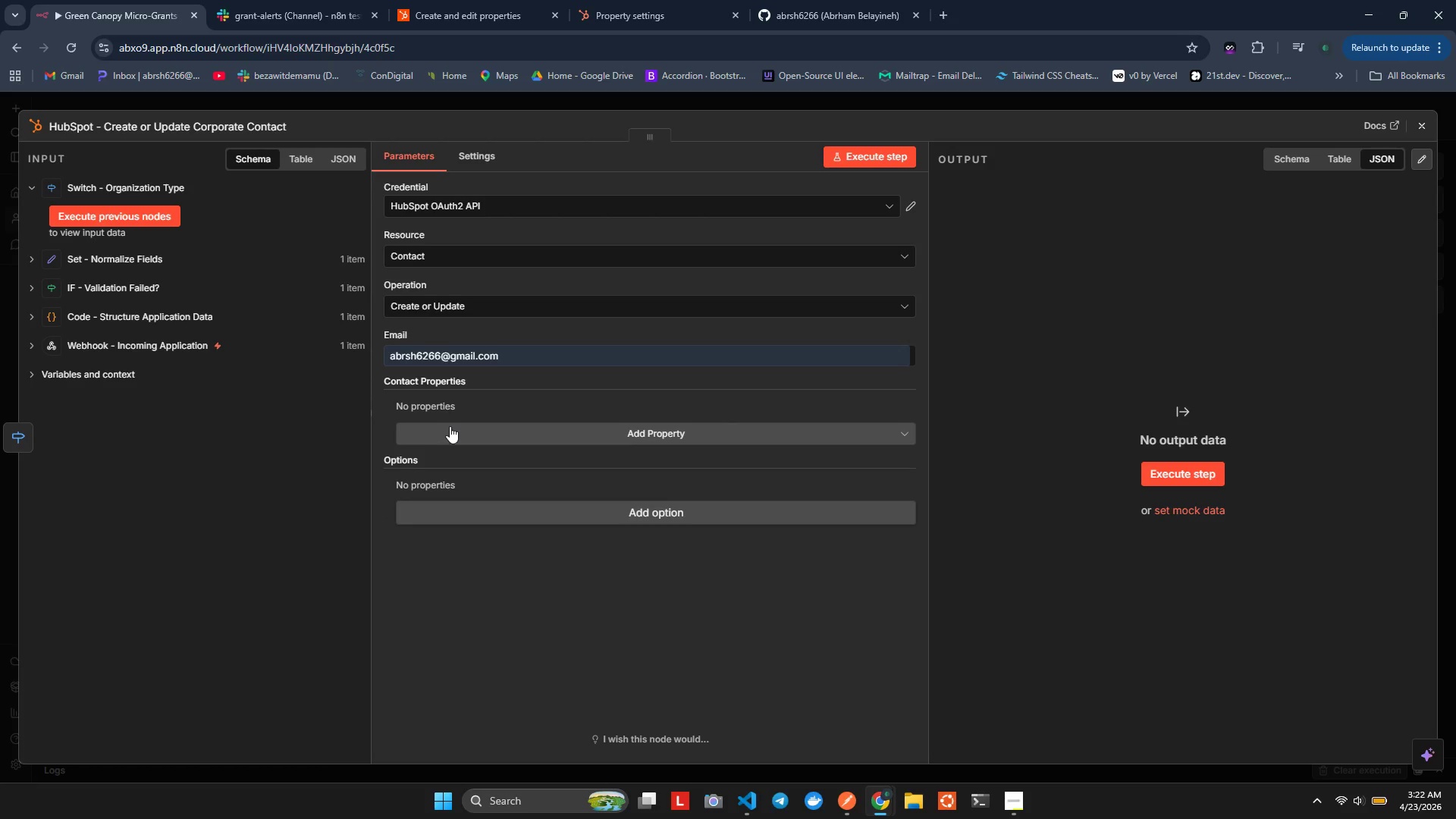 
left_click([450, 426])
 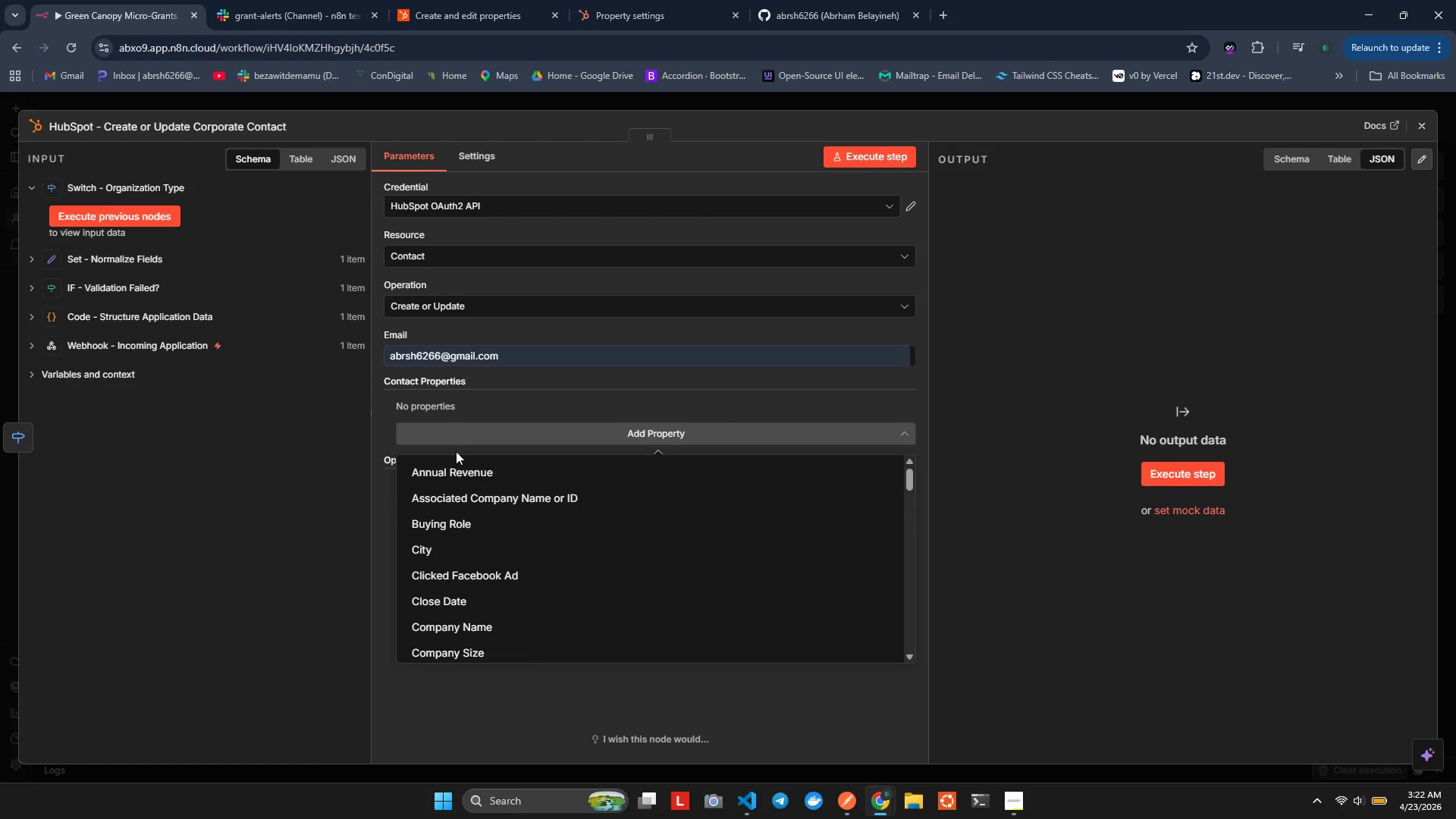 
mouse_move([457, 461])
 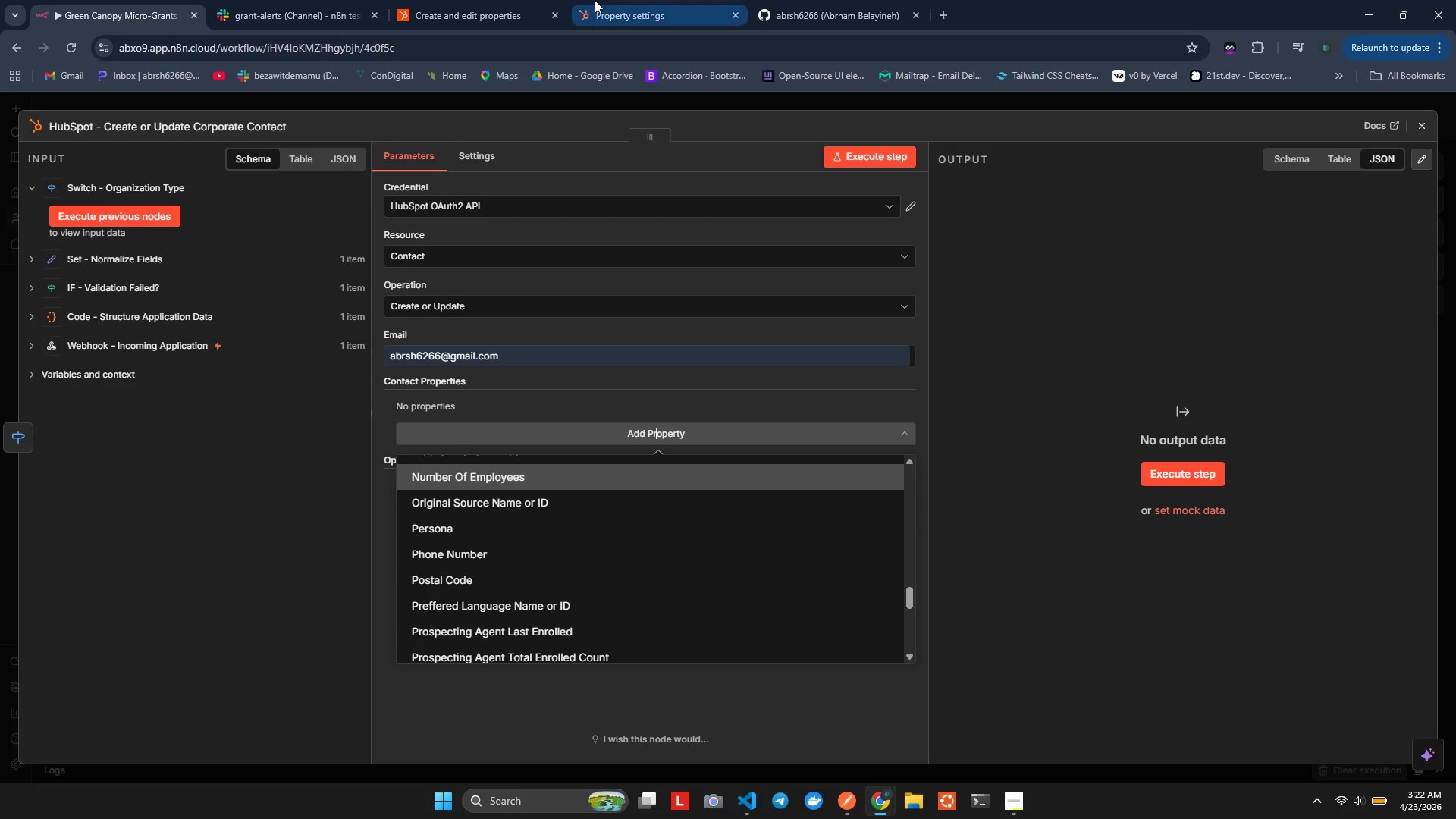 
left_click([595, 0])
 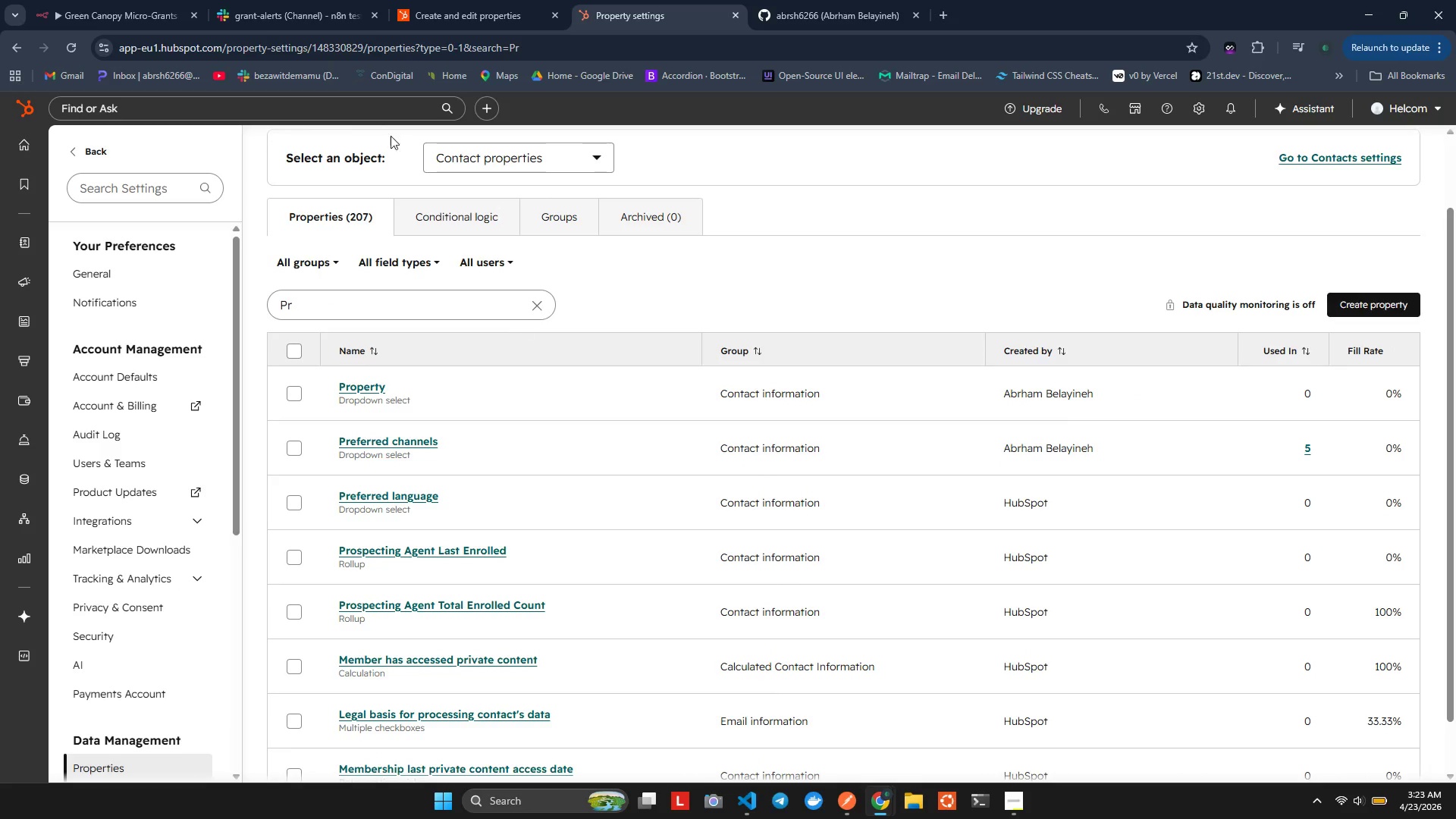 
left_click([152, 0])
 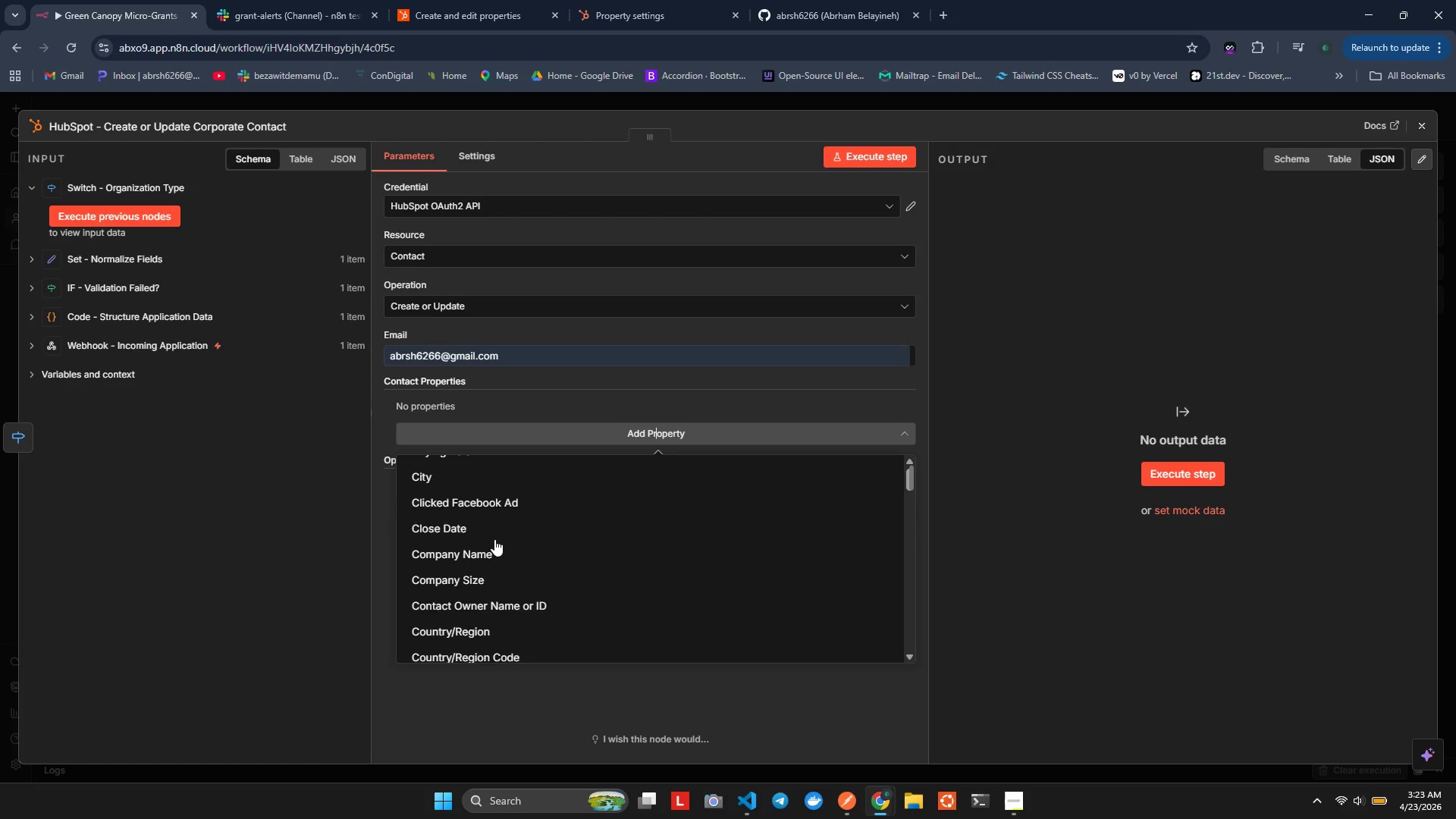 
wait(11.75)
 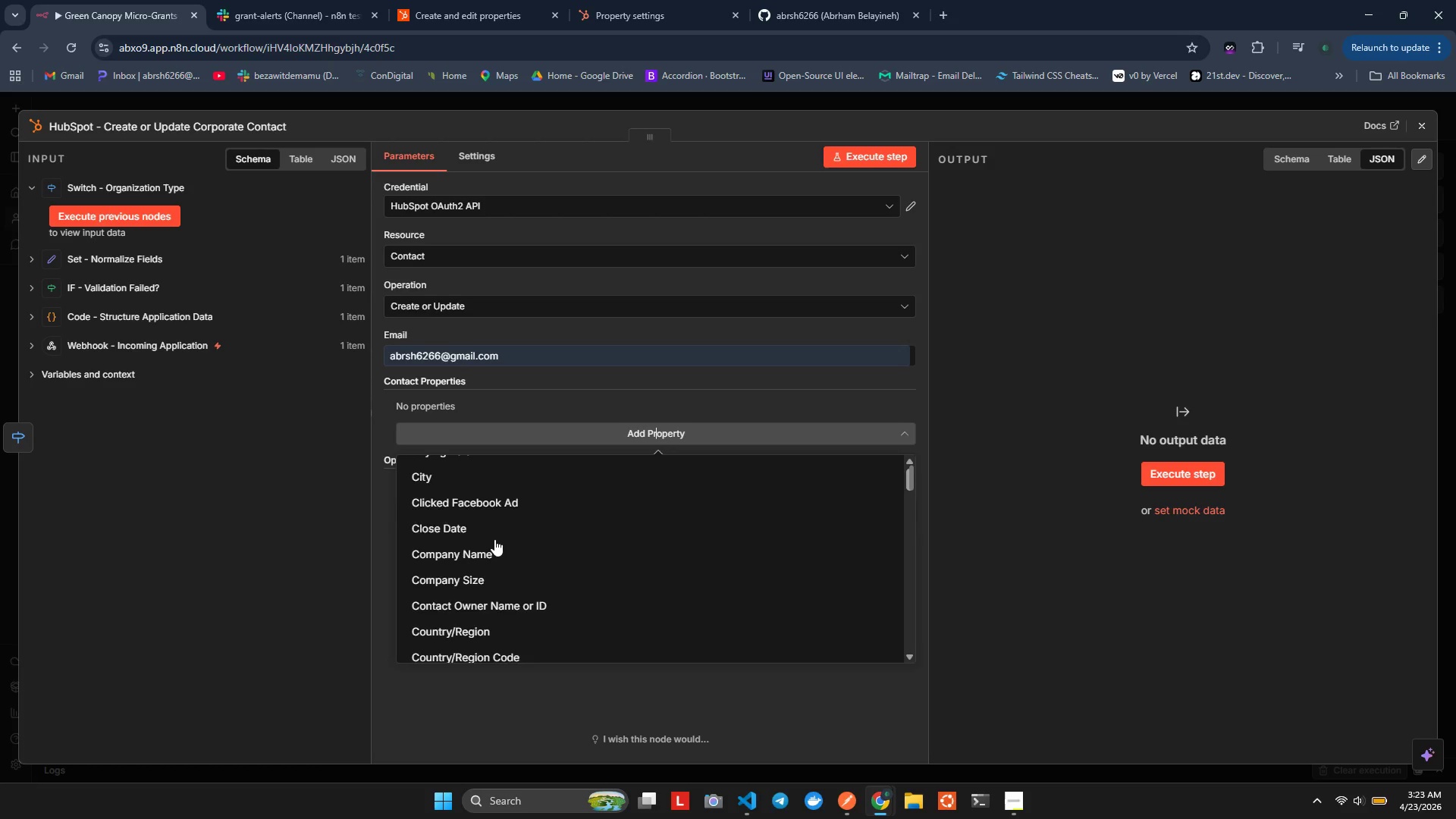 
type(prop===)
 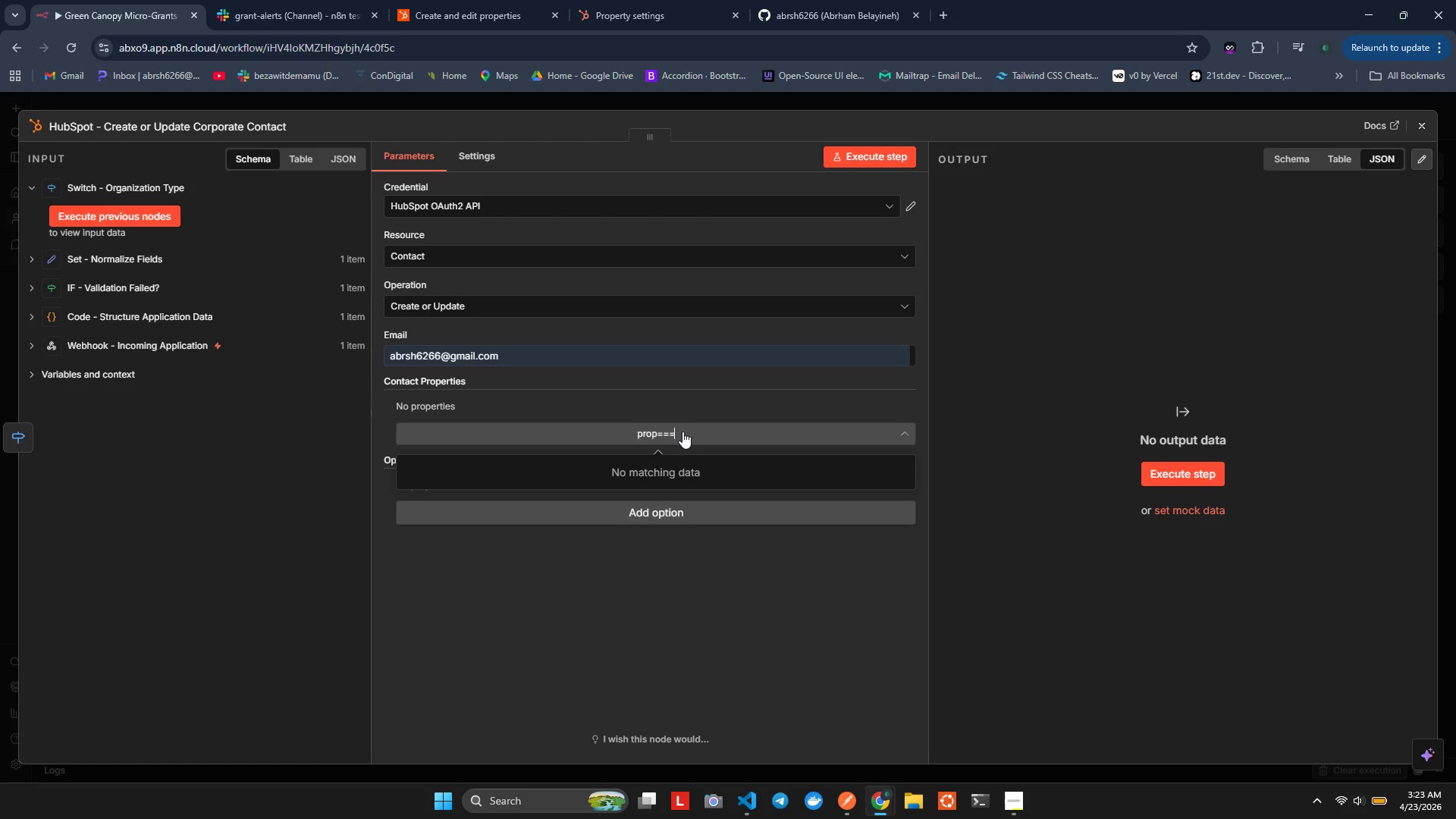 
hold_key(key=Backspace, duration=1.27)
 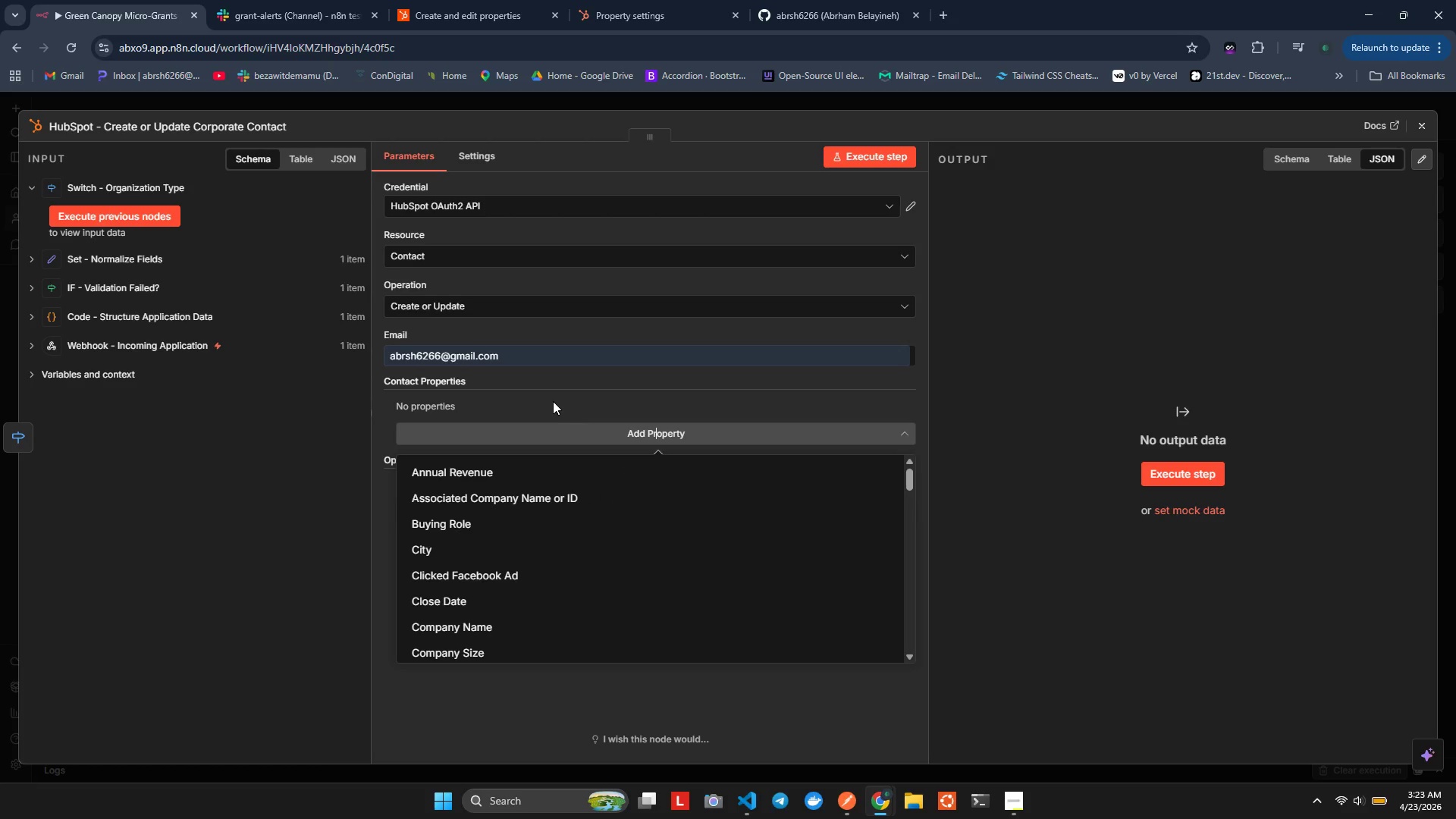 
left_click([553, 401])
 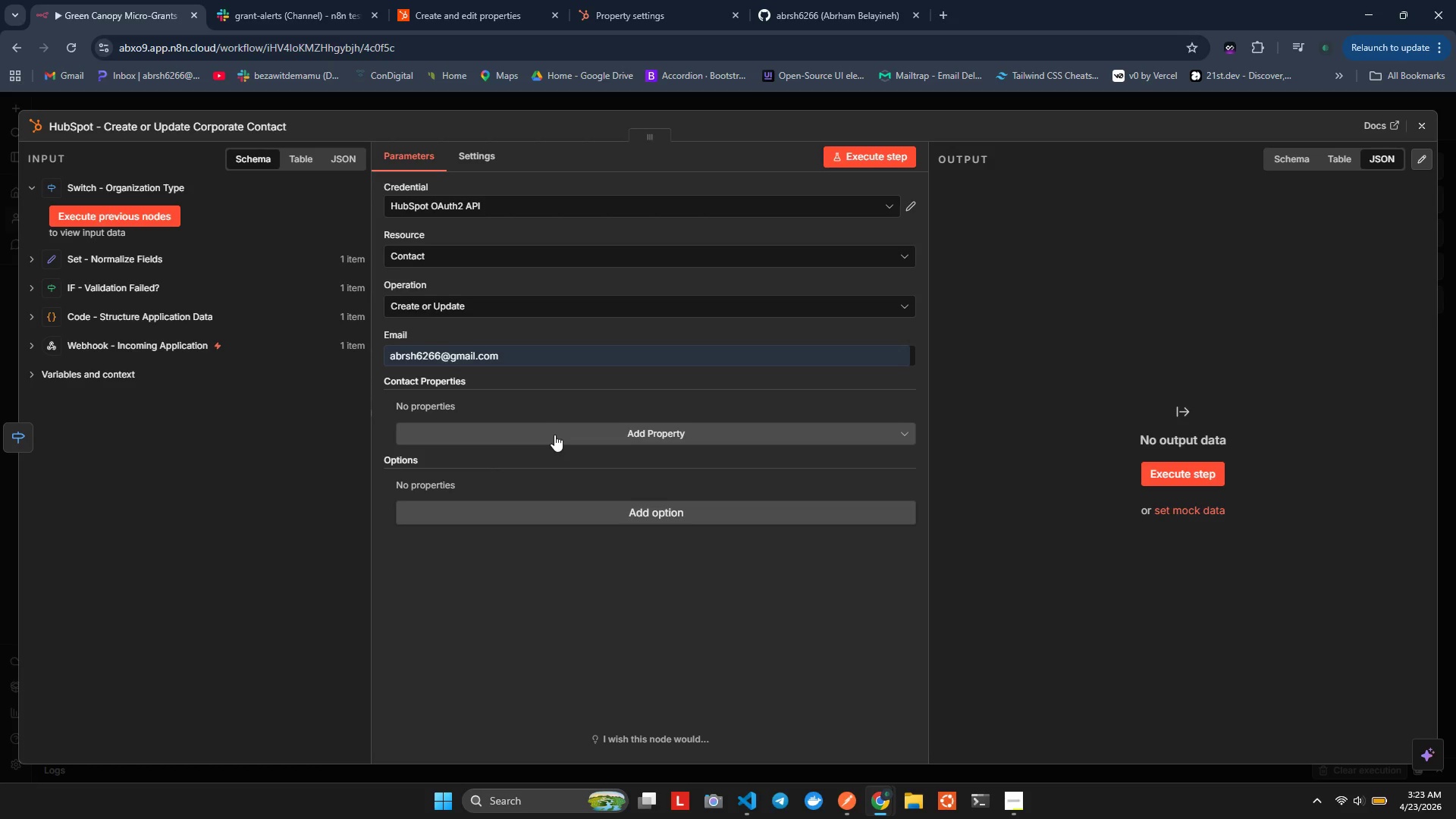 
left_click([554, 435])
 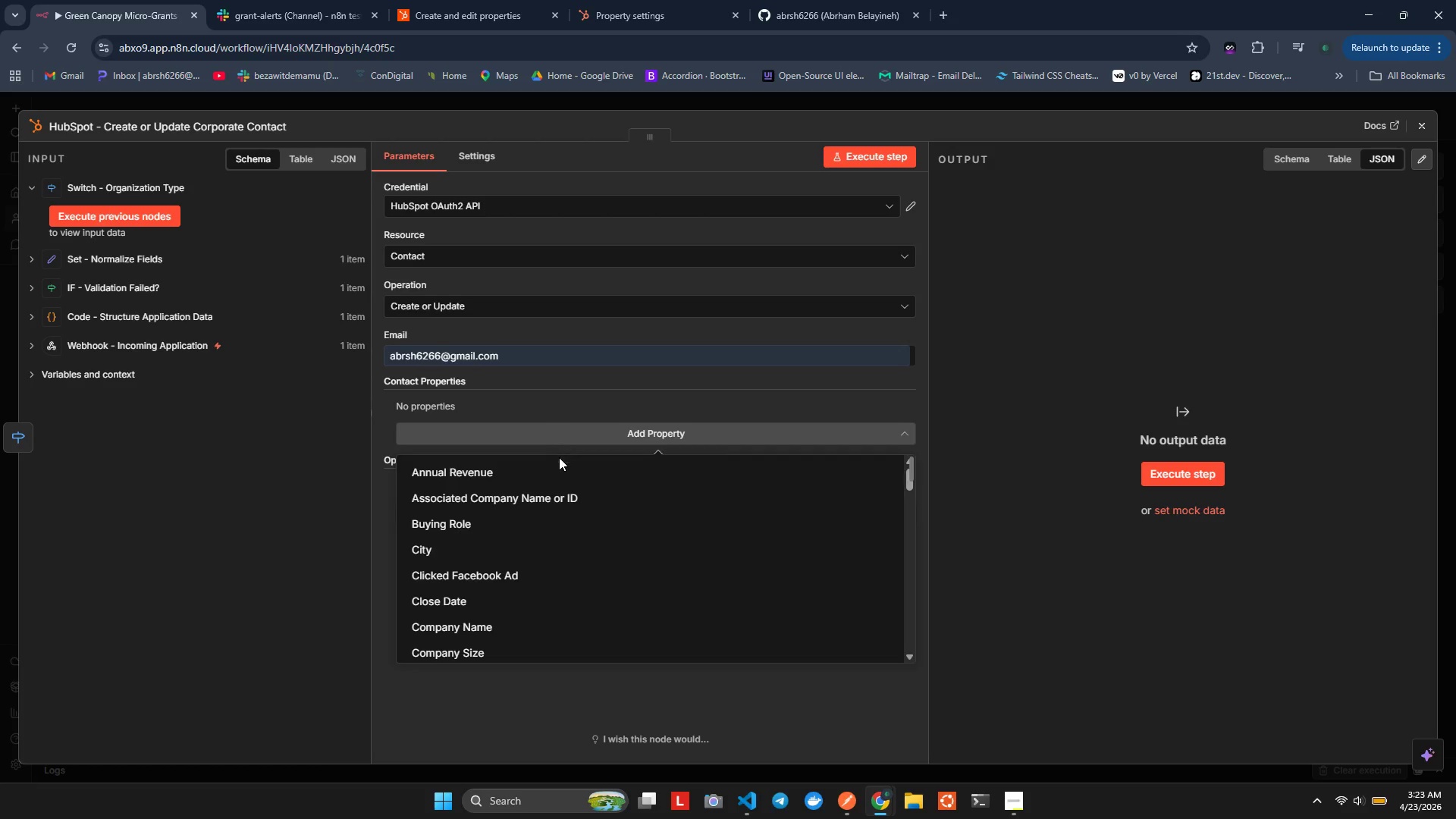 
type(pro)
 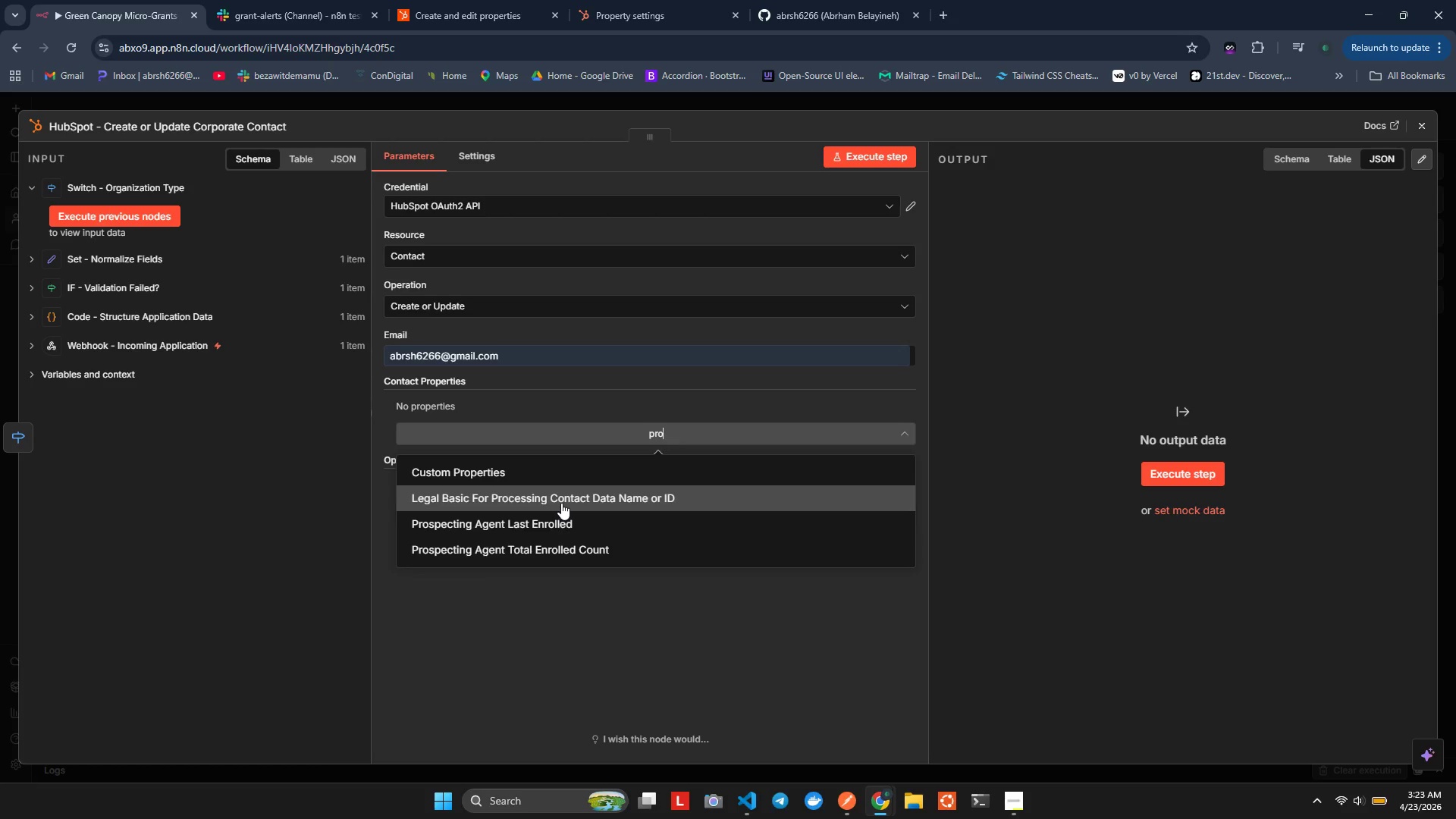 
left_click([525, 473])
 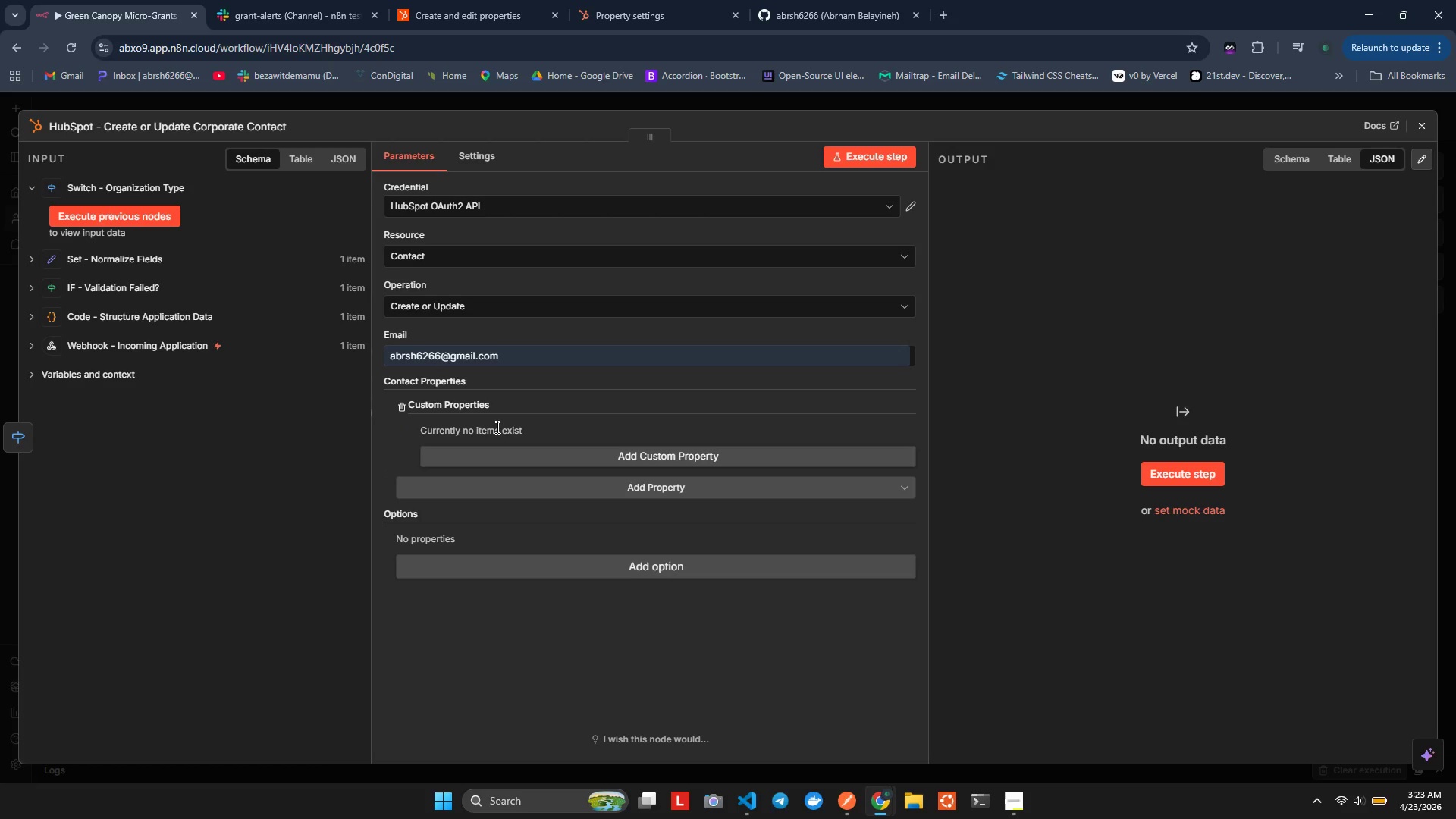 
left_click([496, 426])
 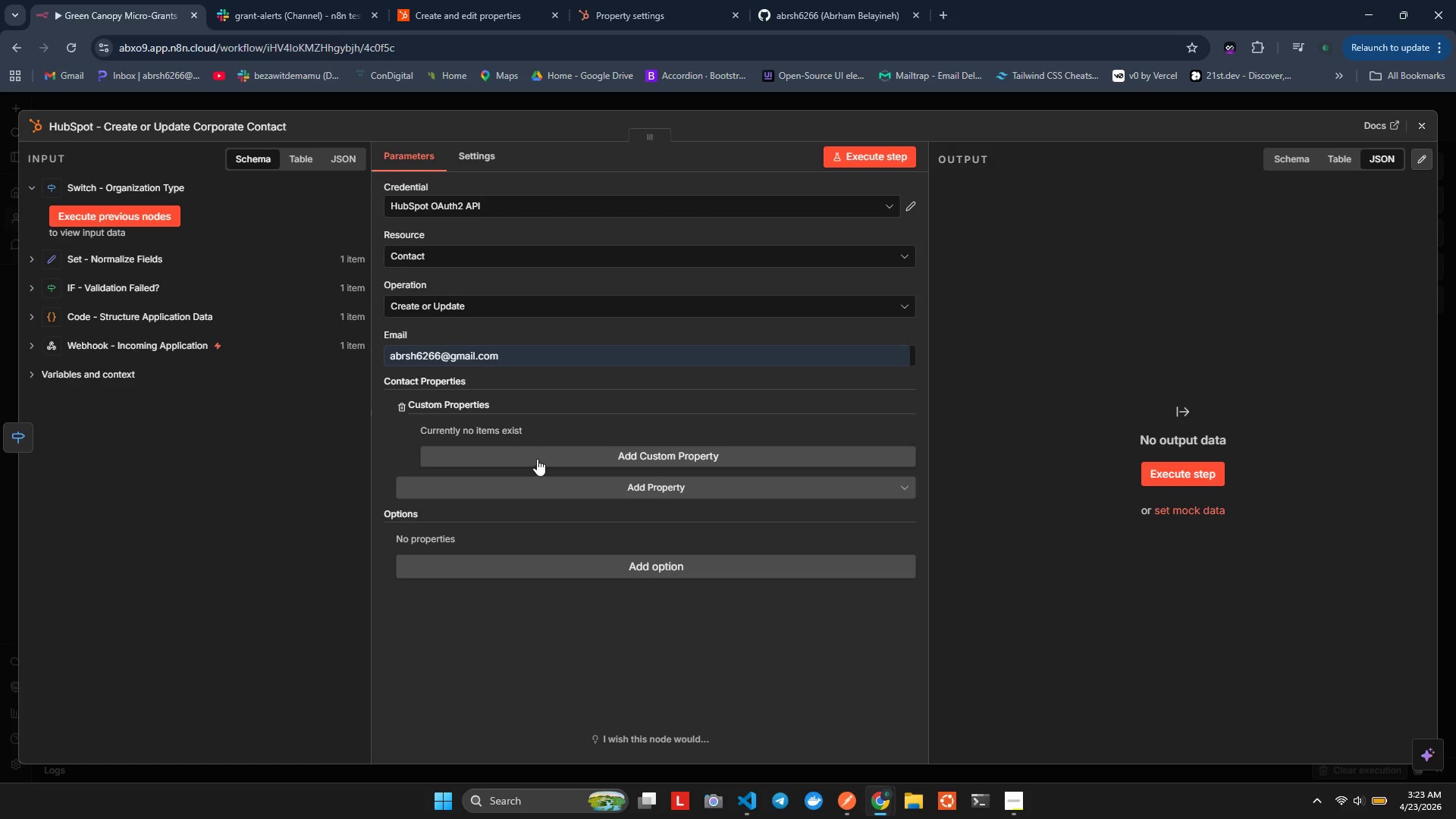 
left_click([537, 459])
 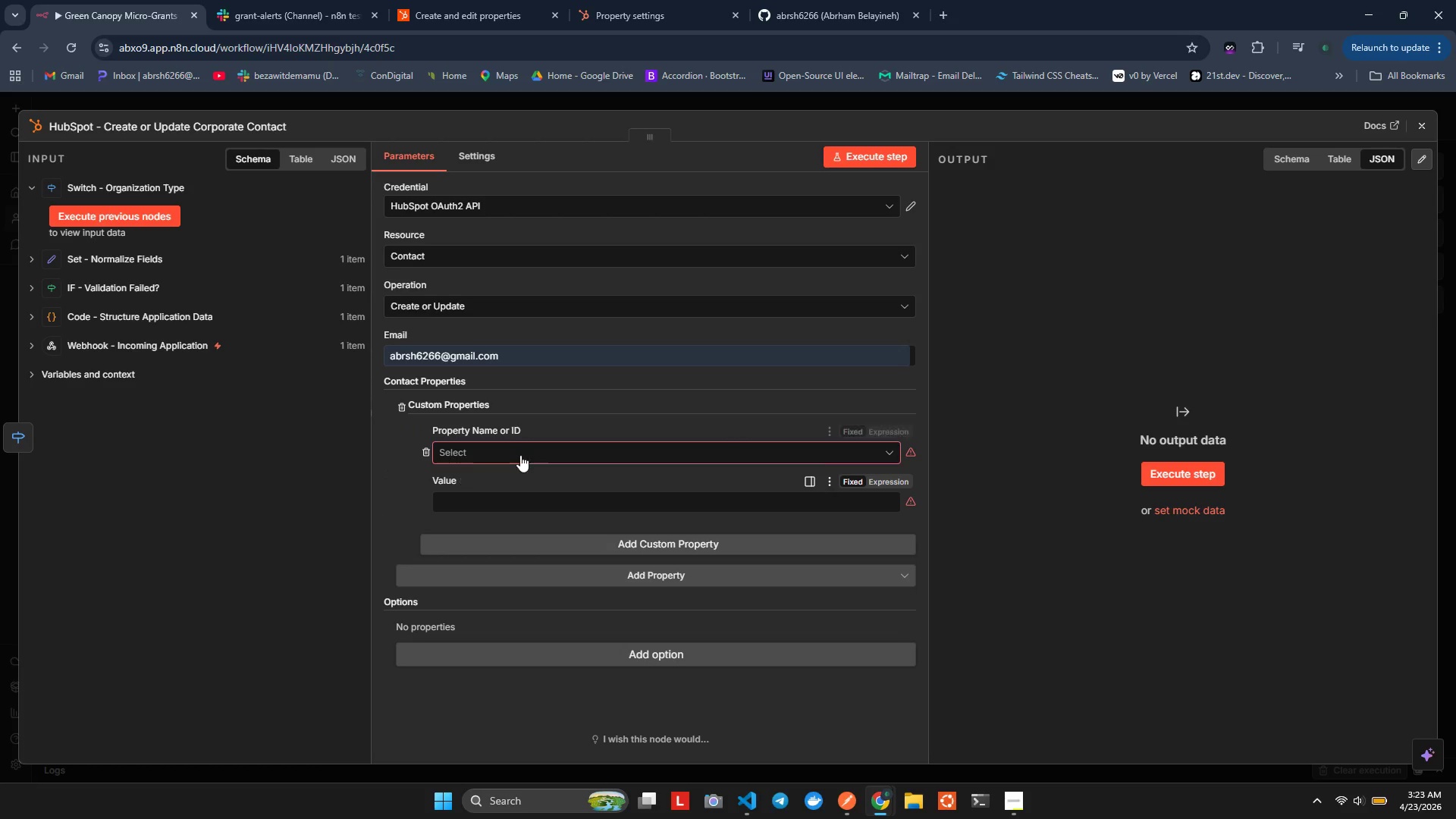 
left_click([518, 445])
 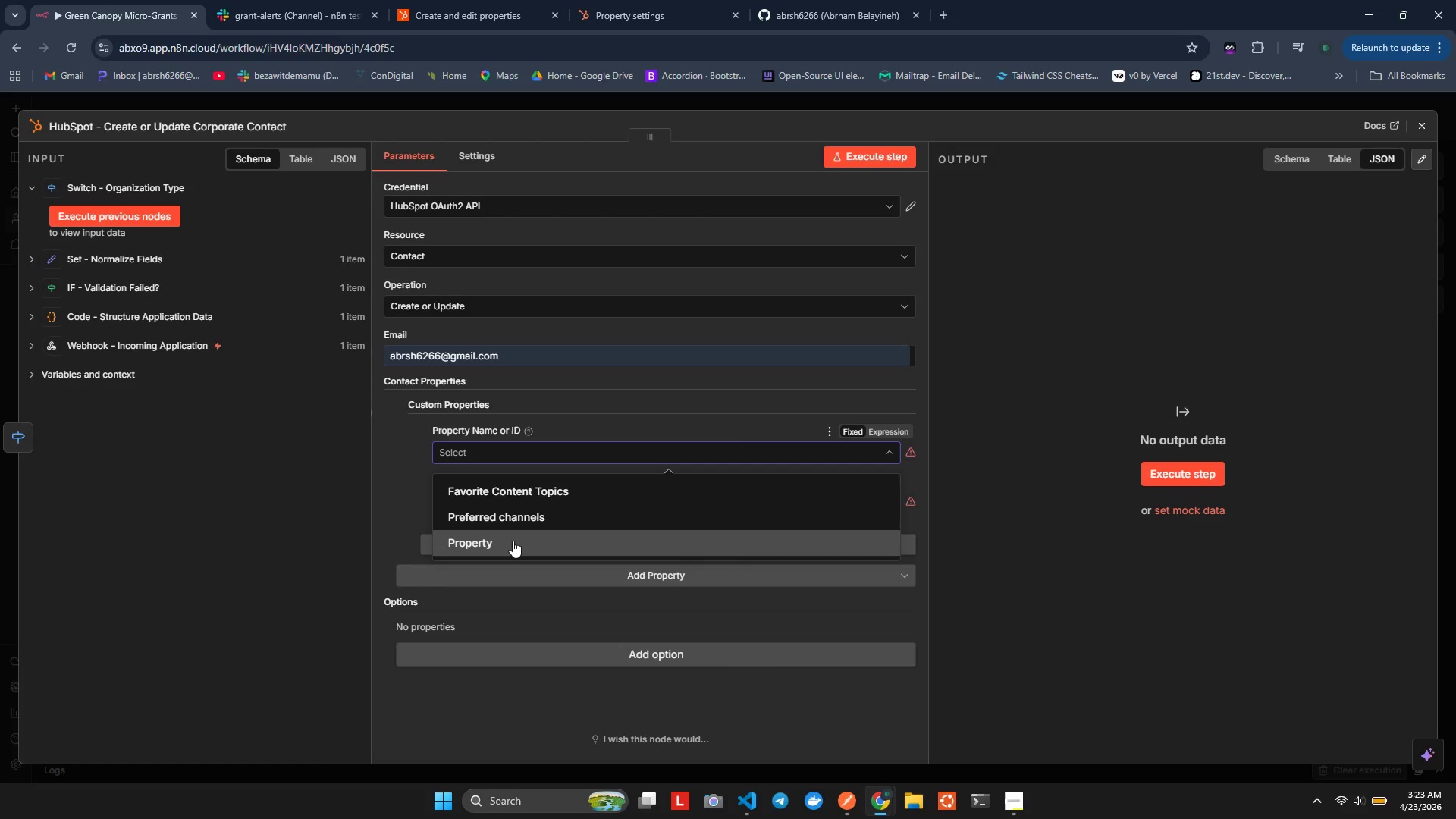 
left_click([513, 541])
 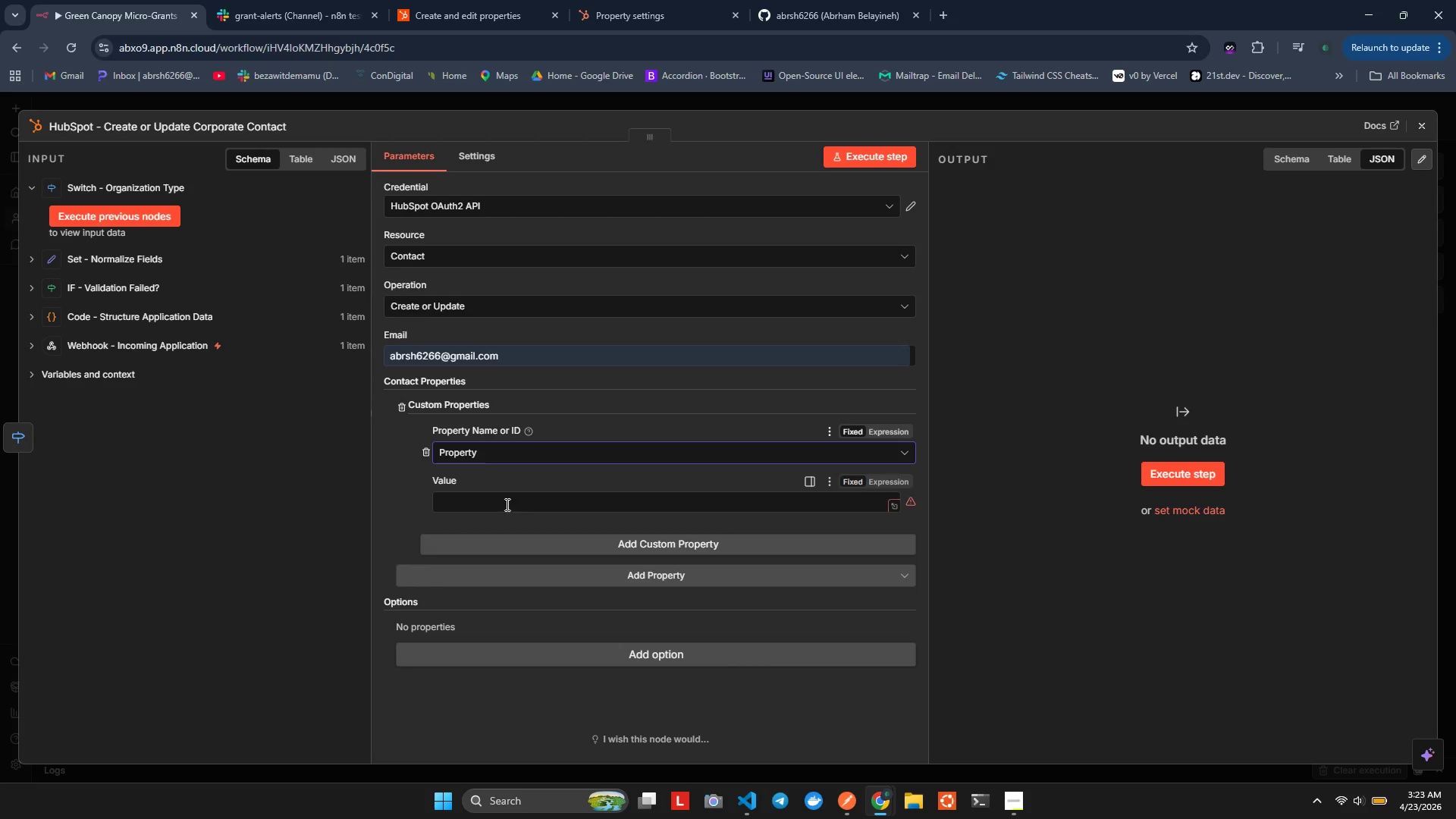 
left_click([505, 502])
 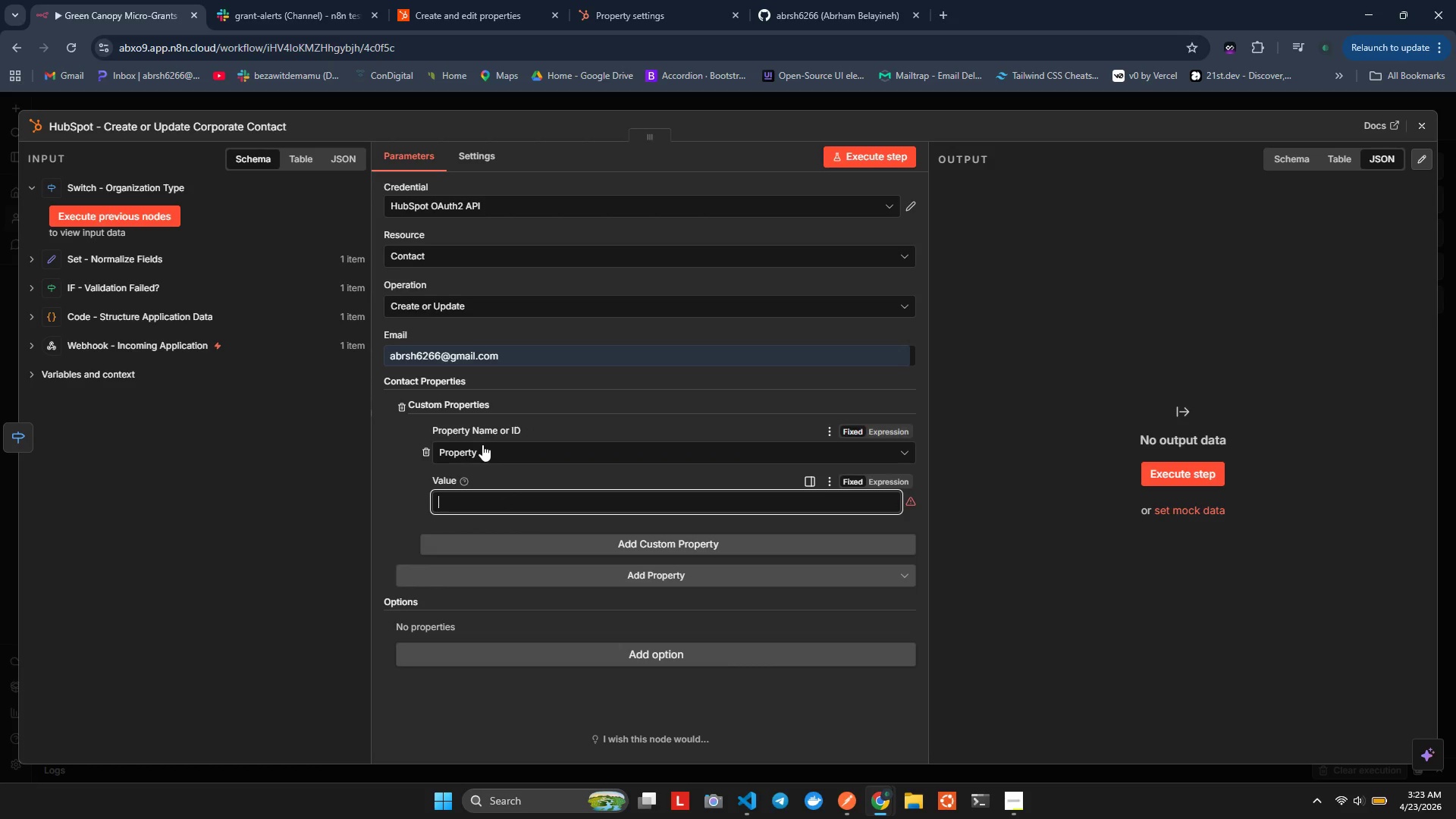 
left_click([482, 444])
 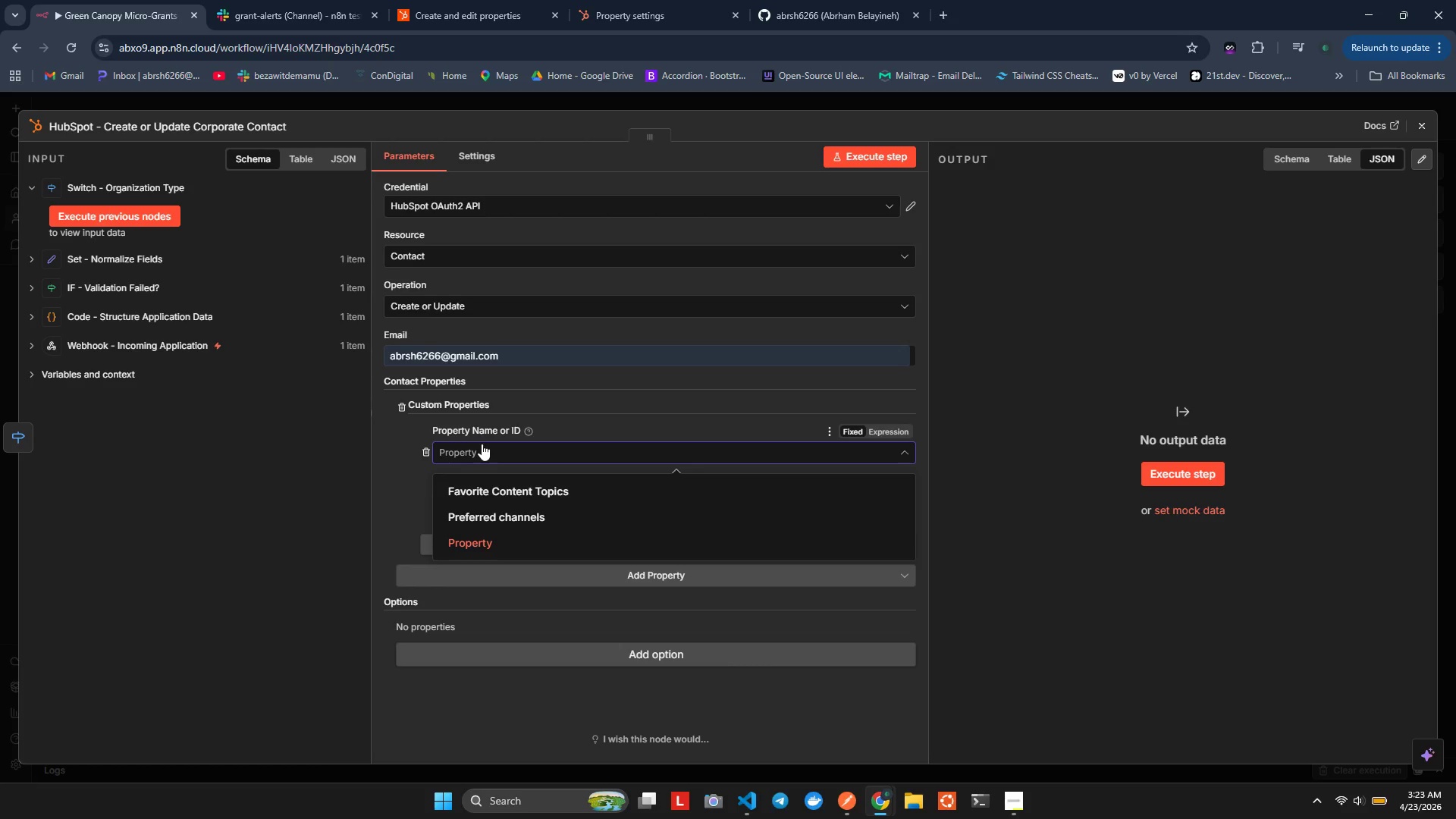 
left_click([415, 500])
 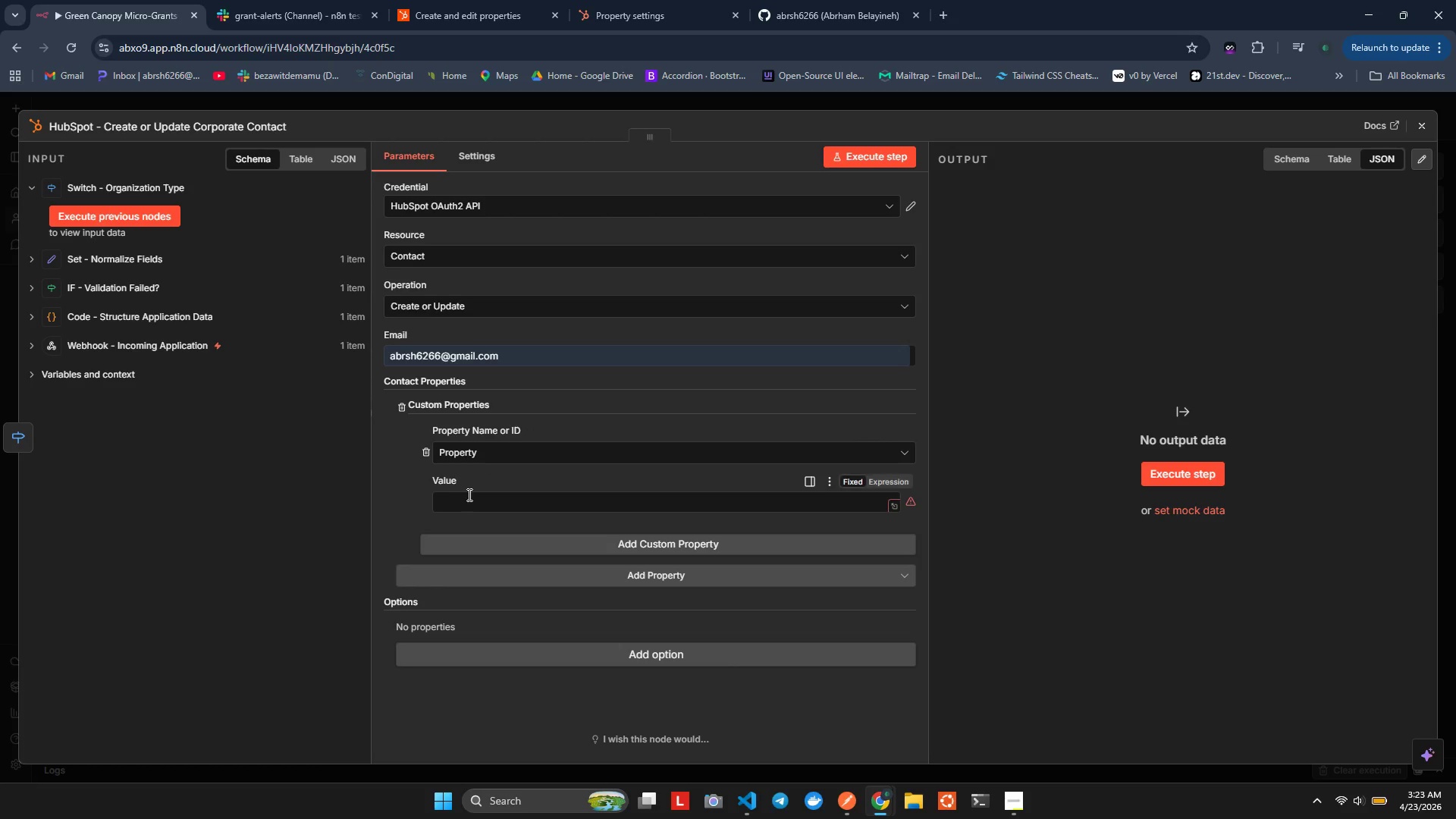 
left_click([468, 494])
 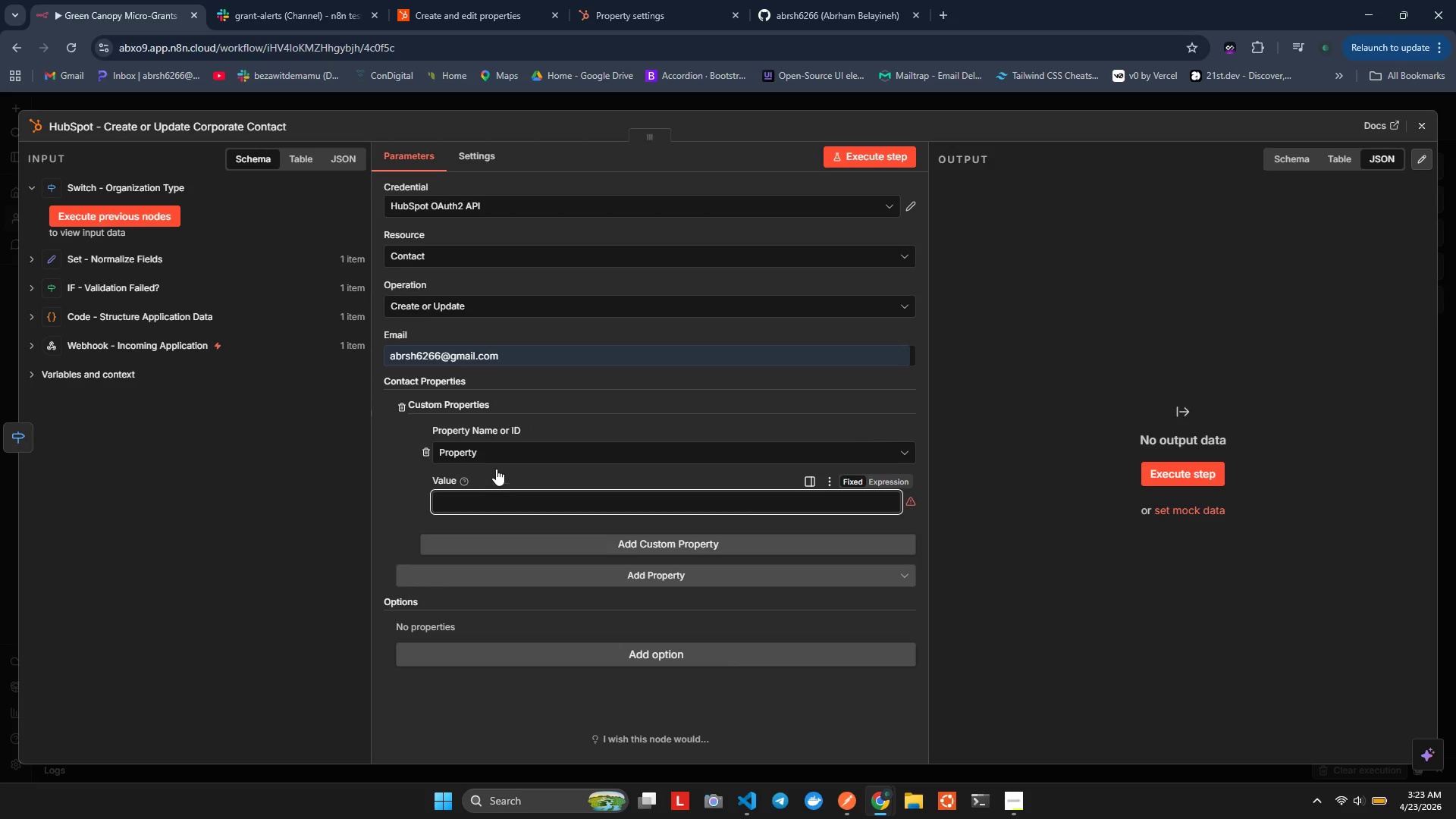 
left_click([491, 458])
 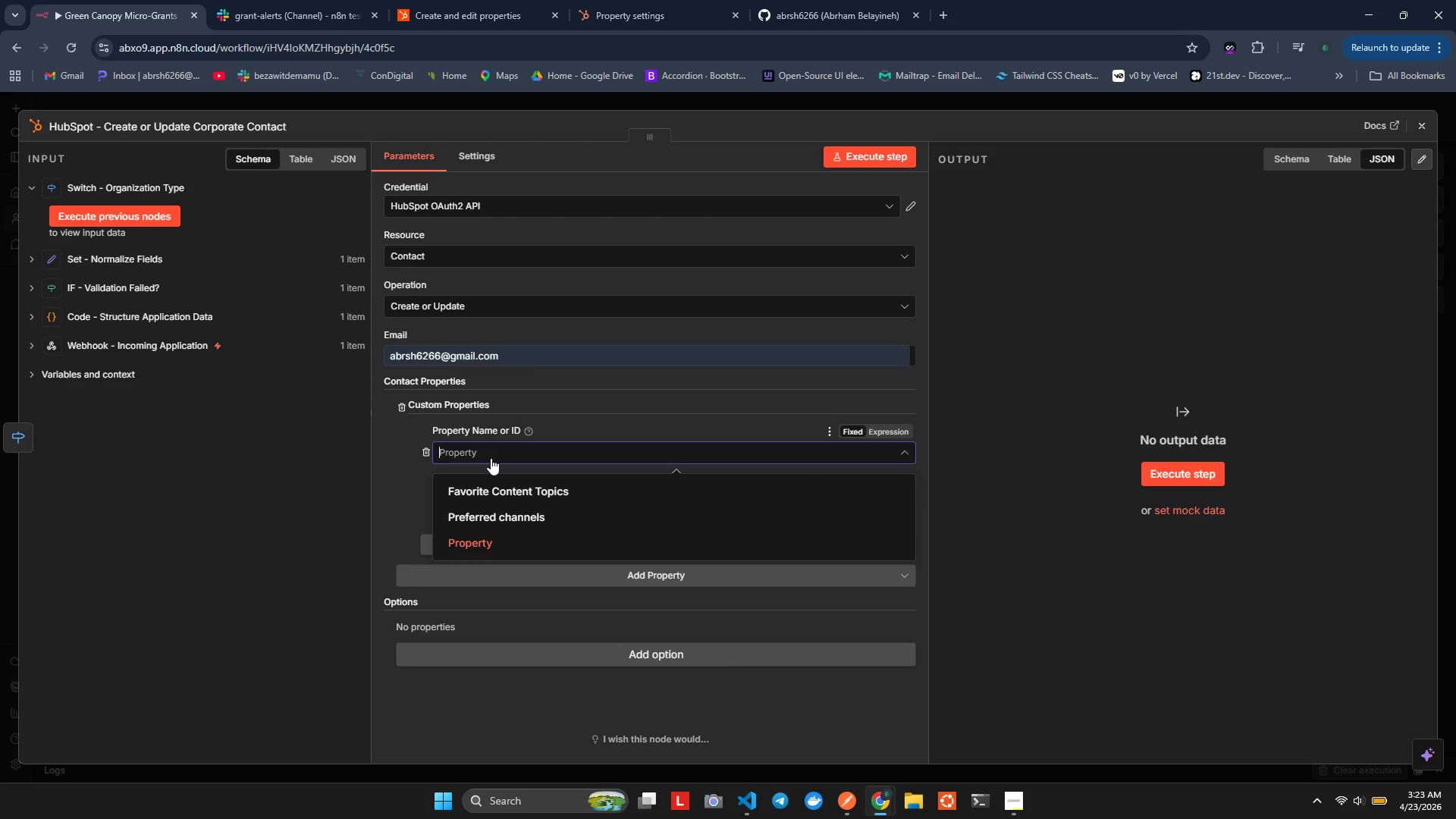 
wait(9.2)
 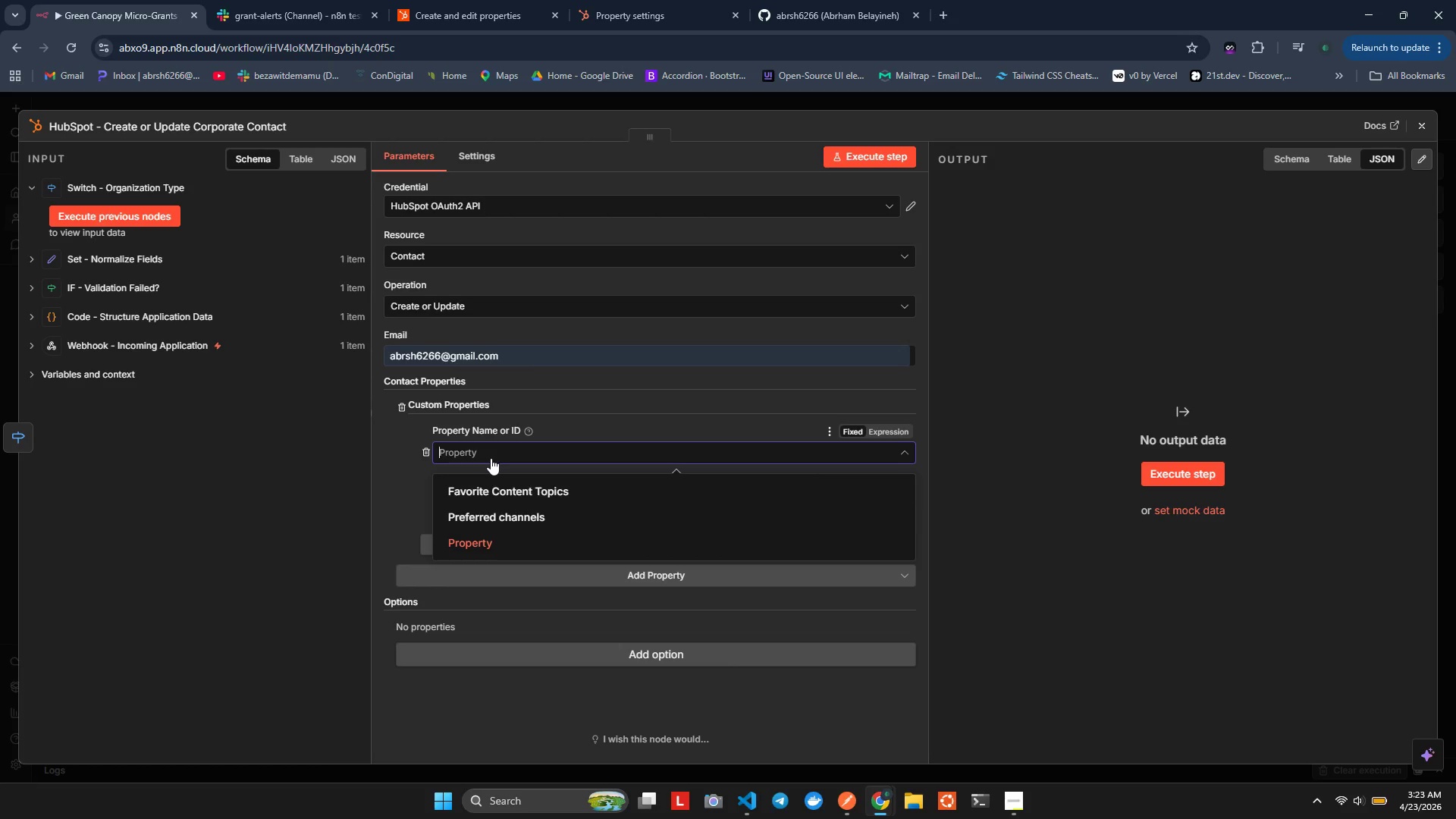 
left_click([381, 456])
 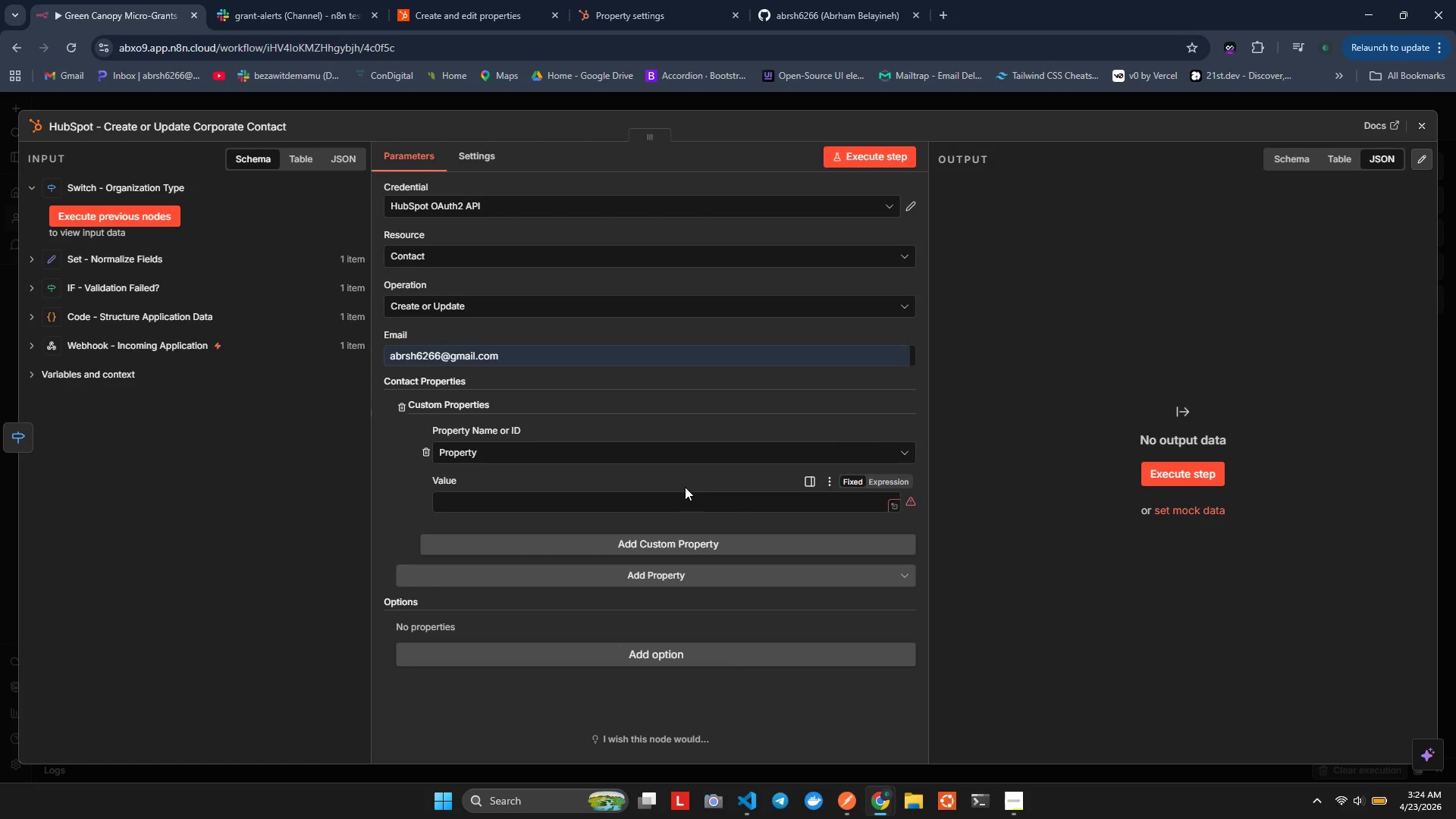 
wait(7.41)
 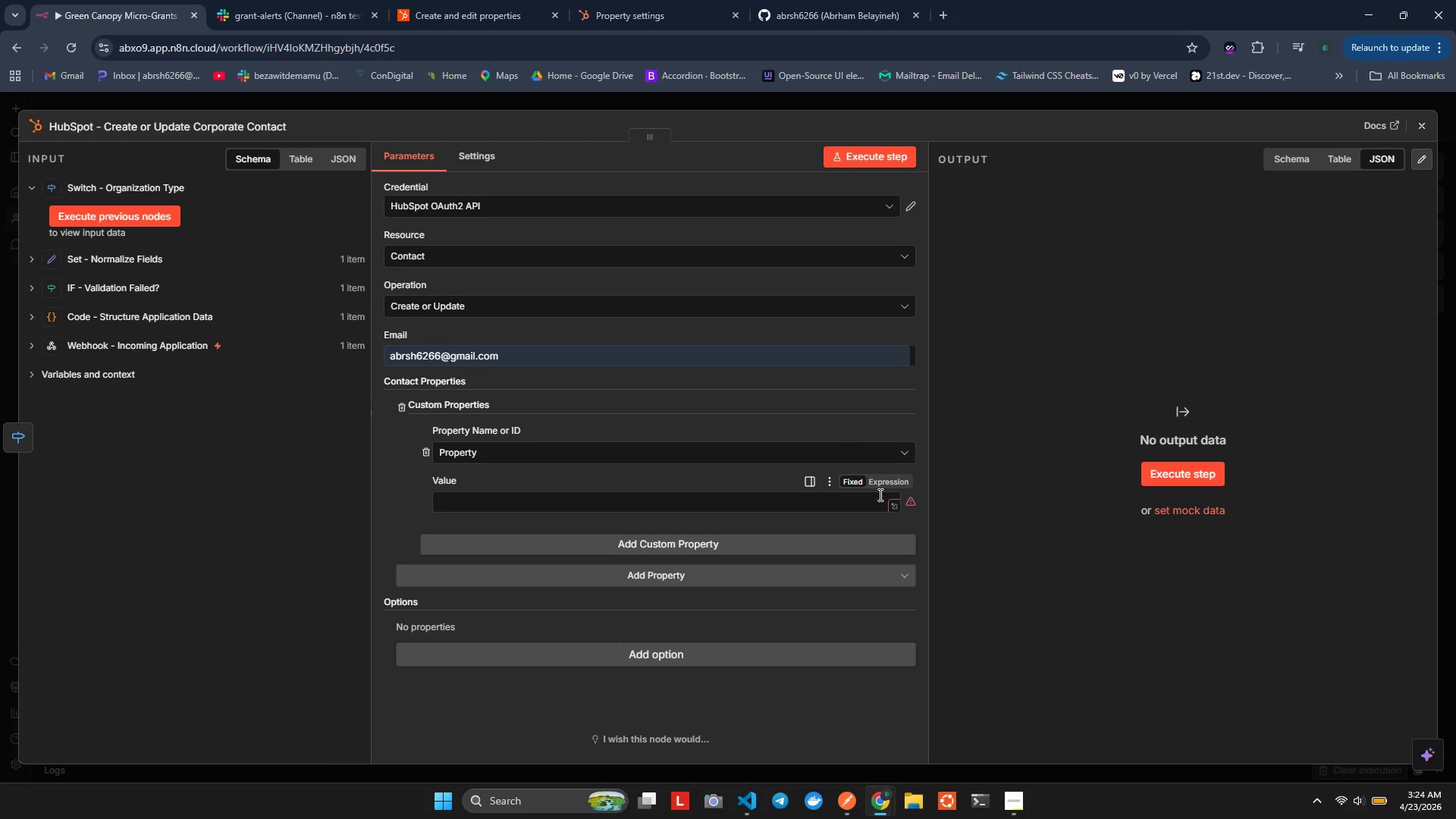 
left_click([428, 450])
 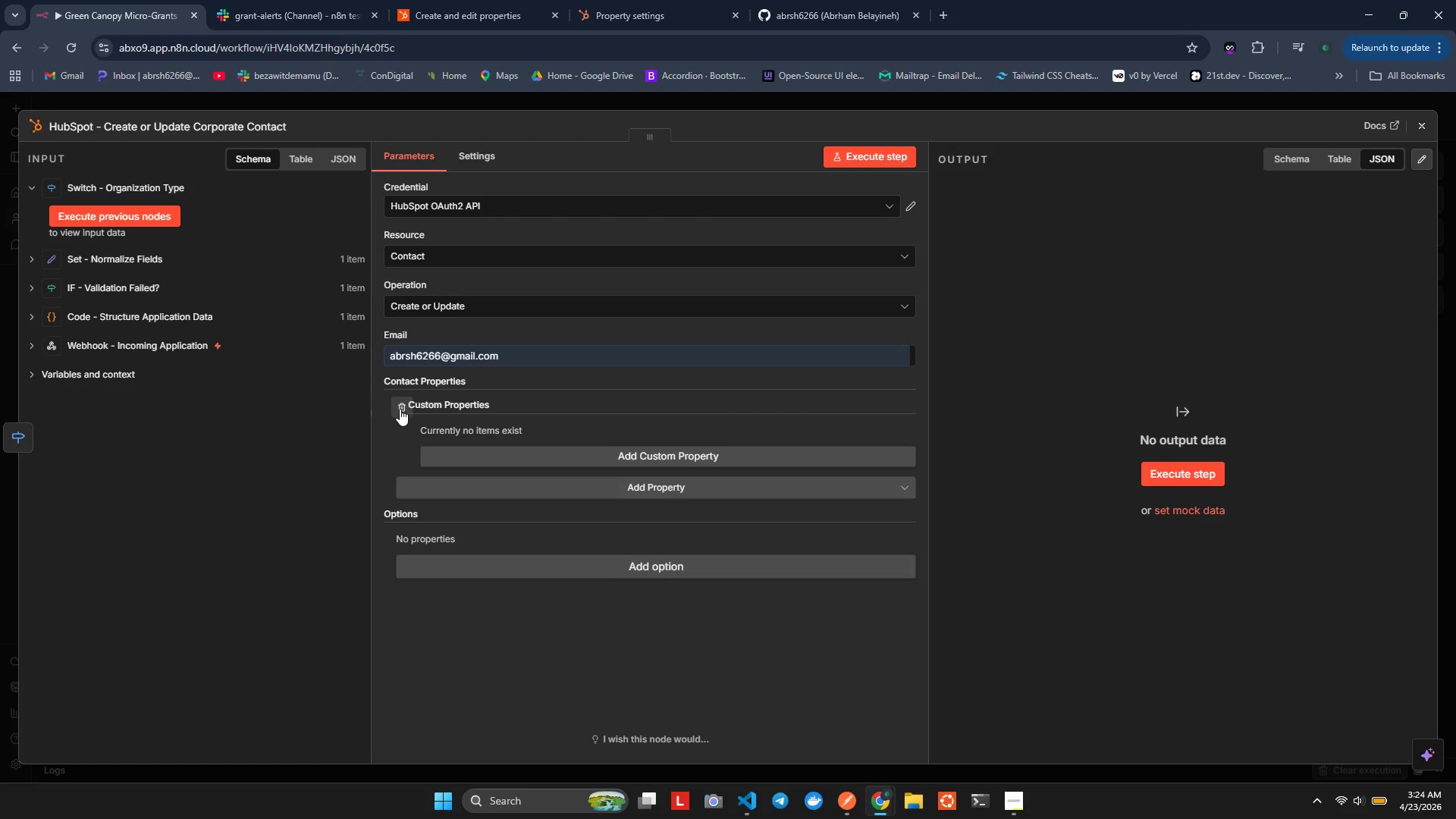 
left_click([400, 409])
 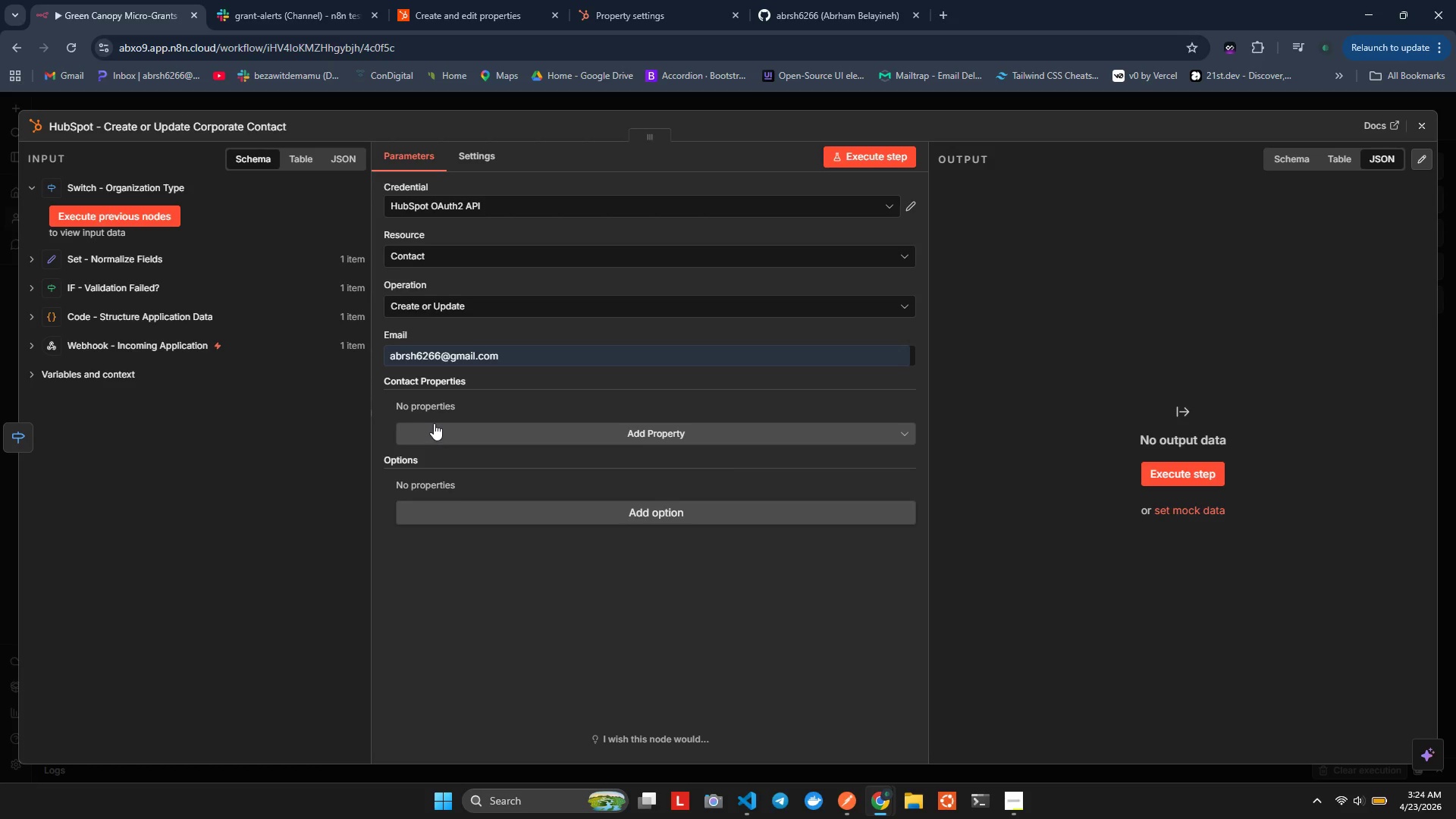 
left_click([434, 423])
 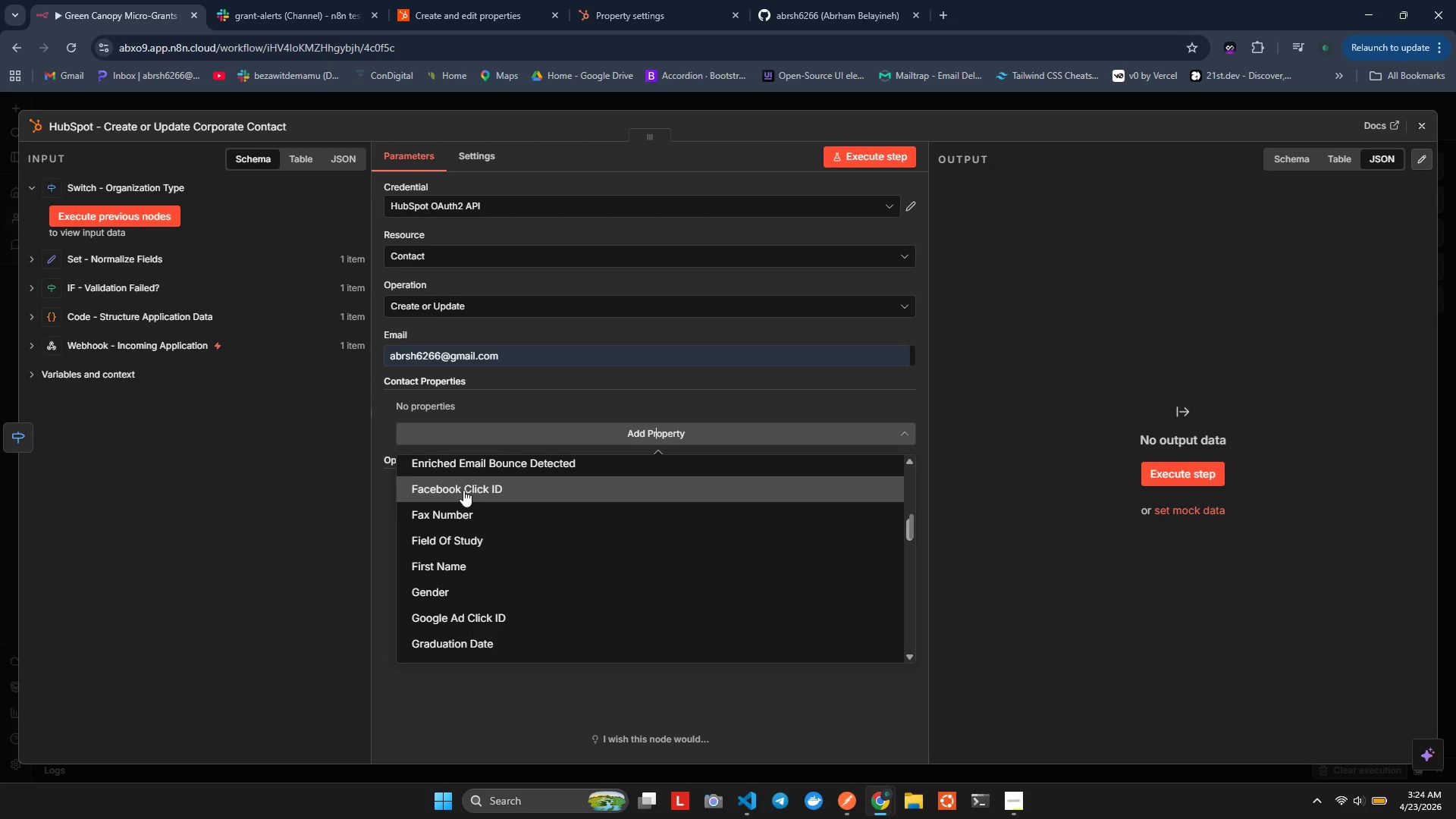 
wait(17.12)
 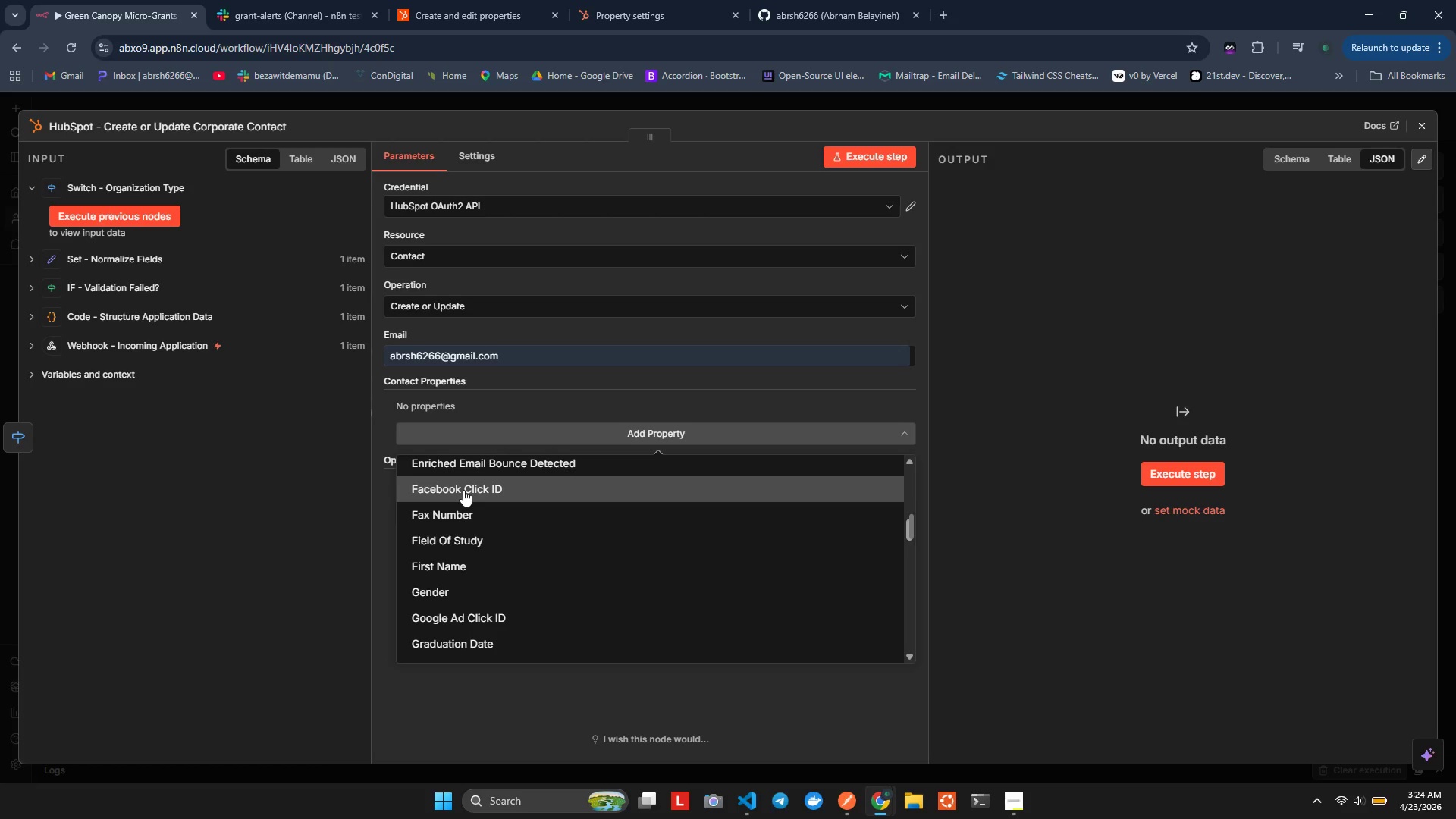 
type(Face)
 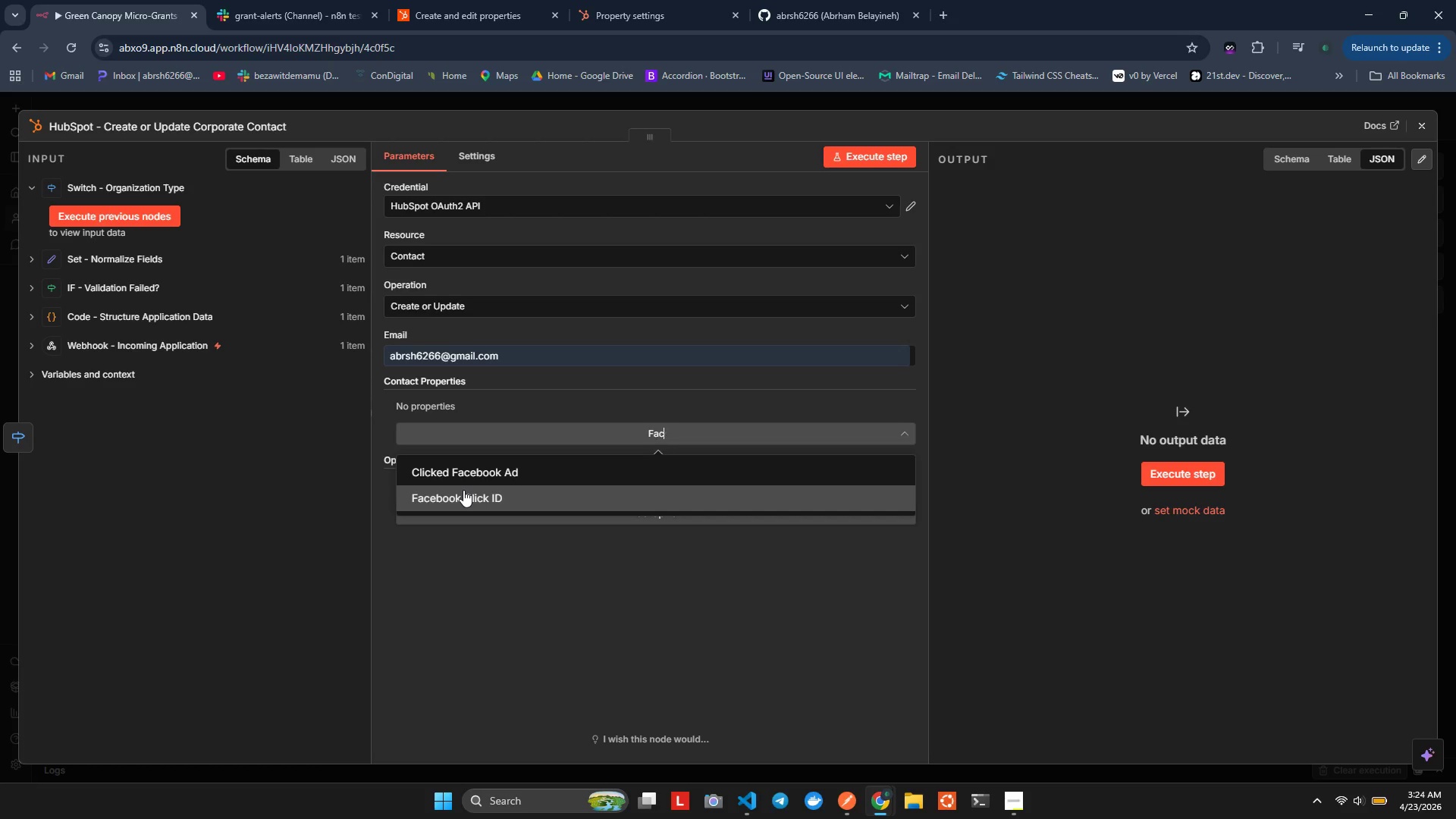 
hold_key(key=Backspace, duration=0.91)
 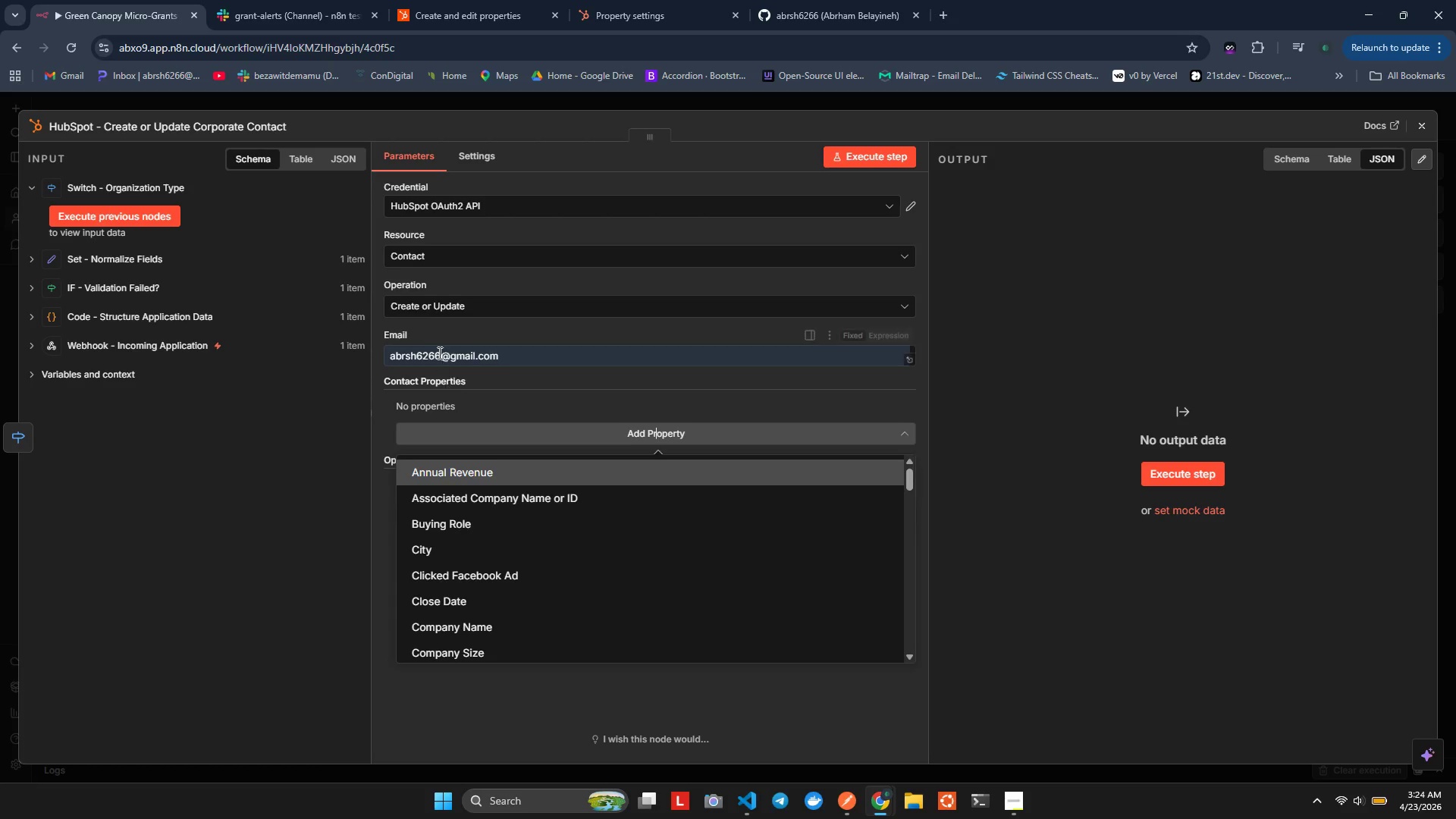 
left_click([503, 394])
 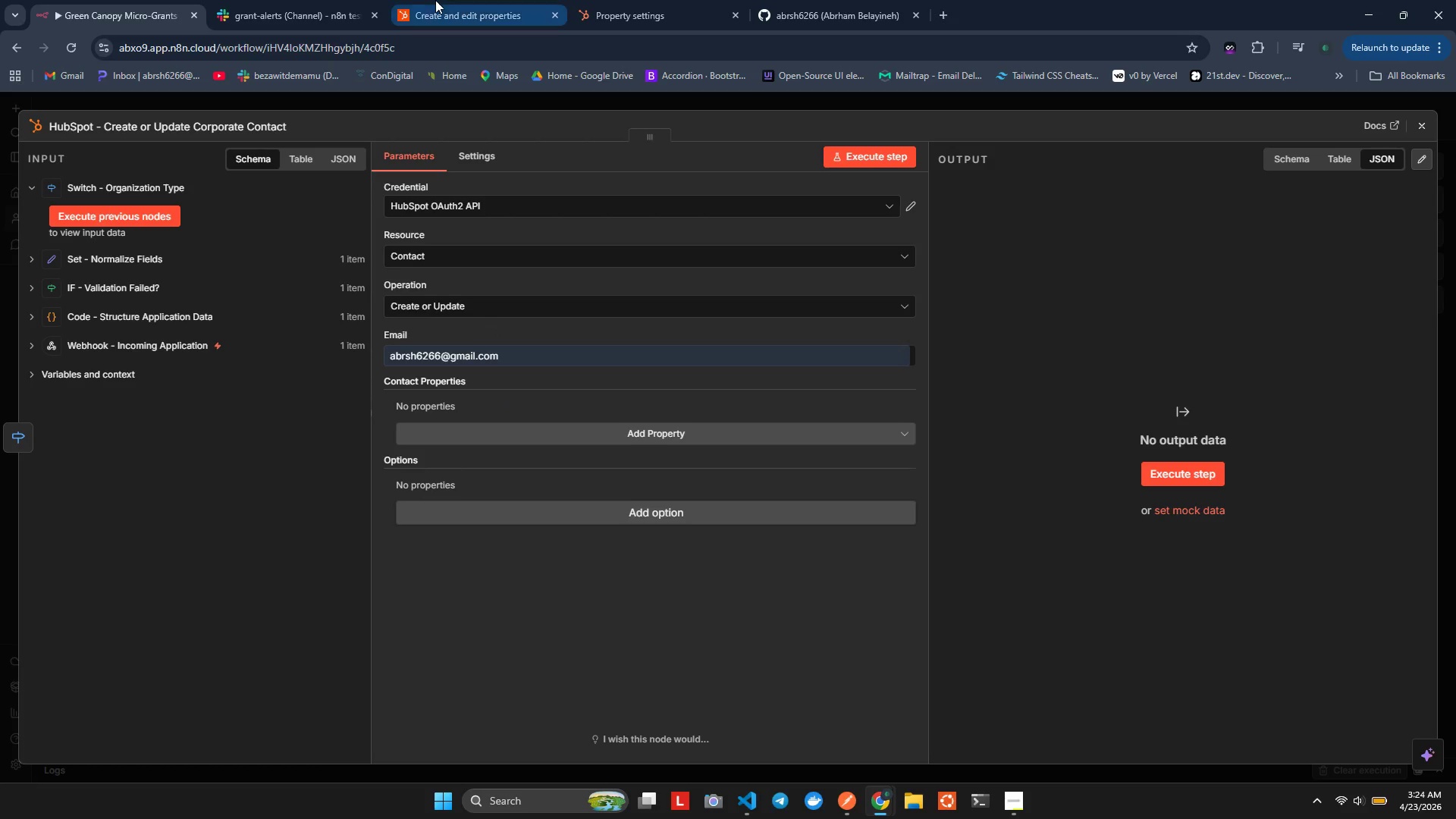 
left_click([435, 0])
 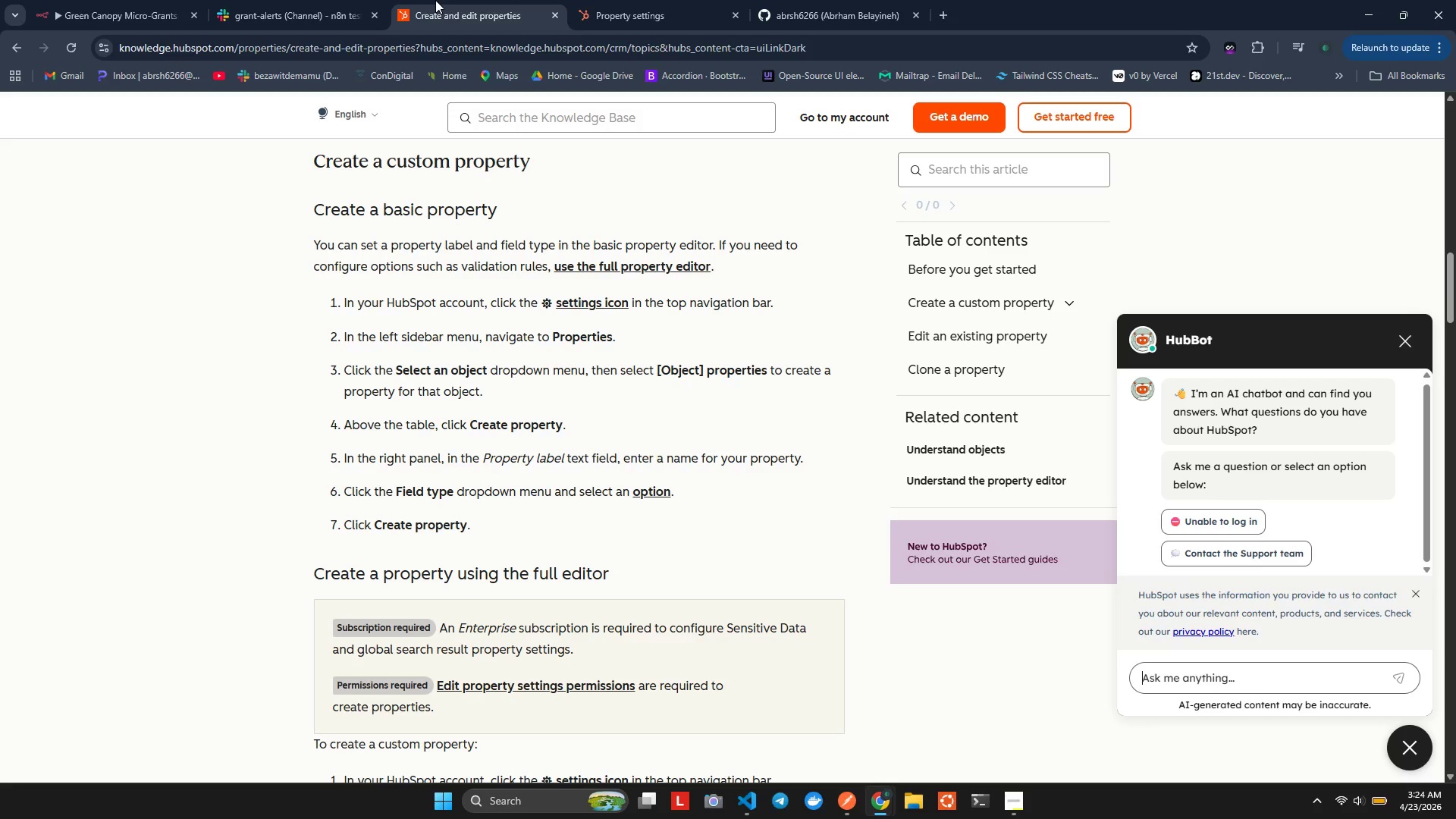 
left_click([436, 13])
 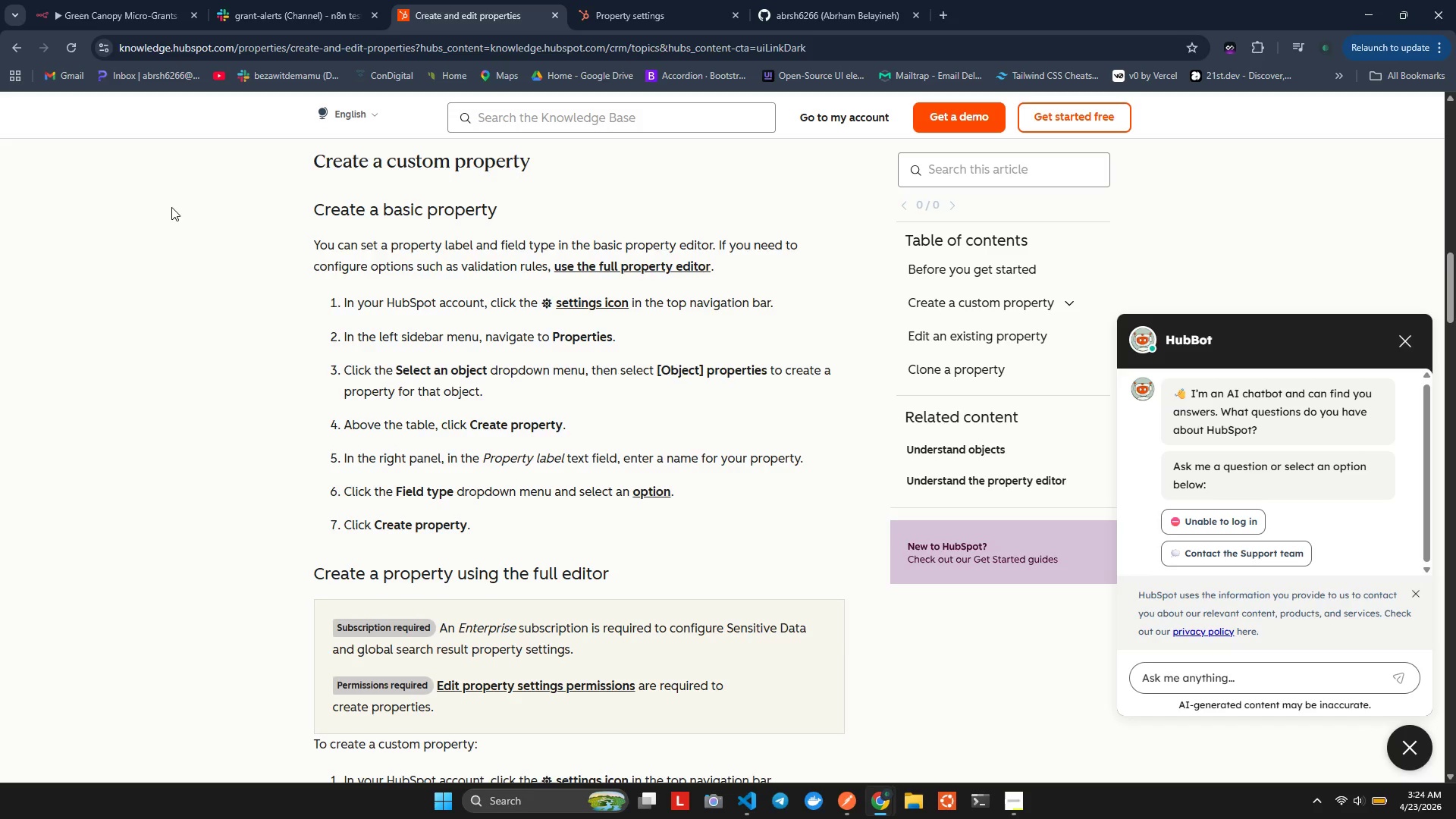 
scroll: coordinate [436, 13], scroll_direction: up, amount: 1.0
 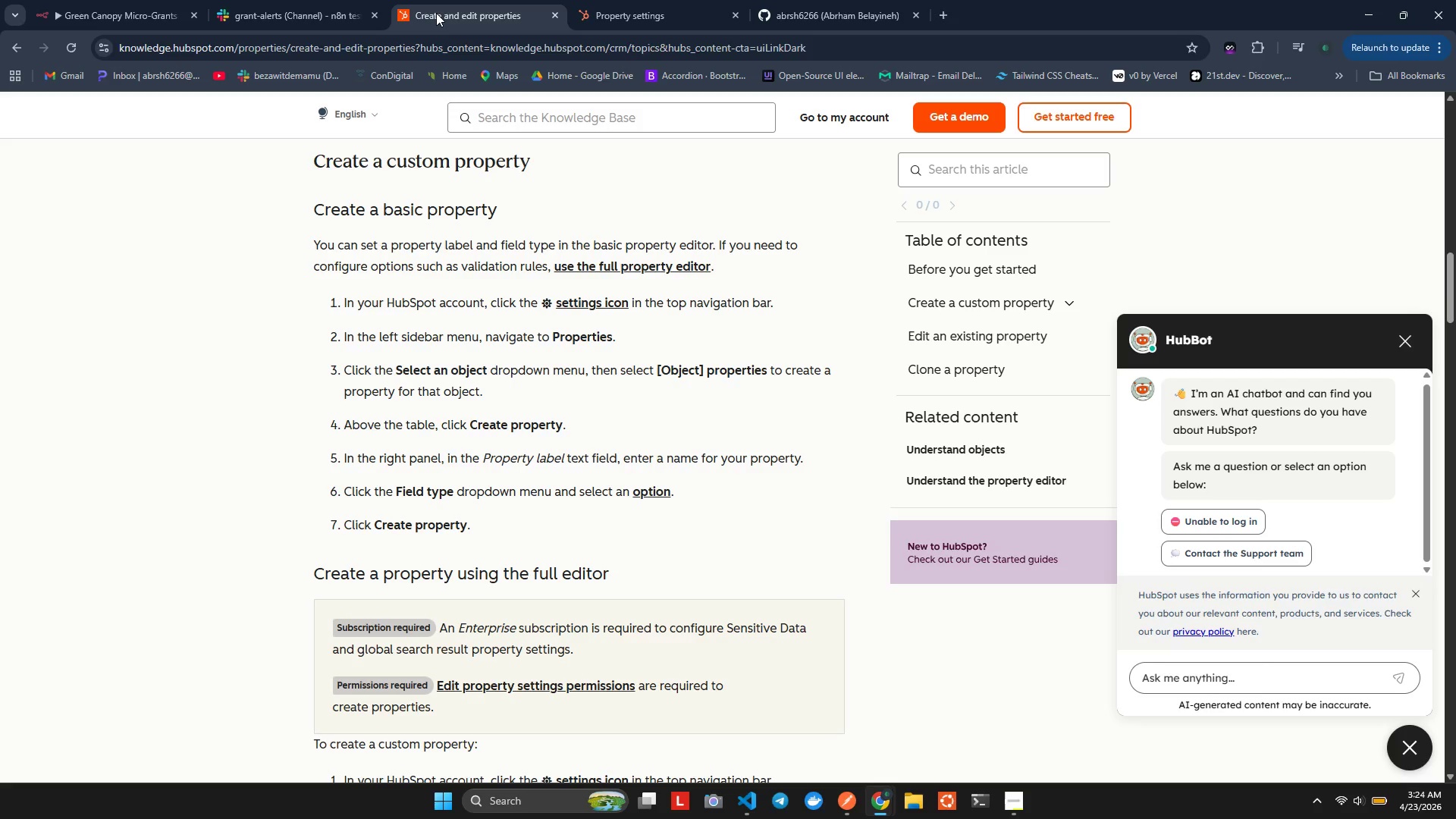 
wait(12.09)
 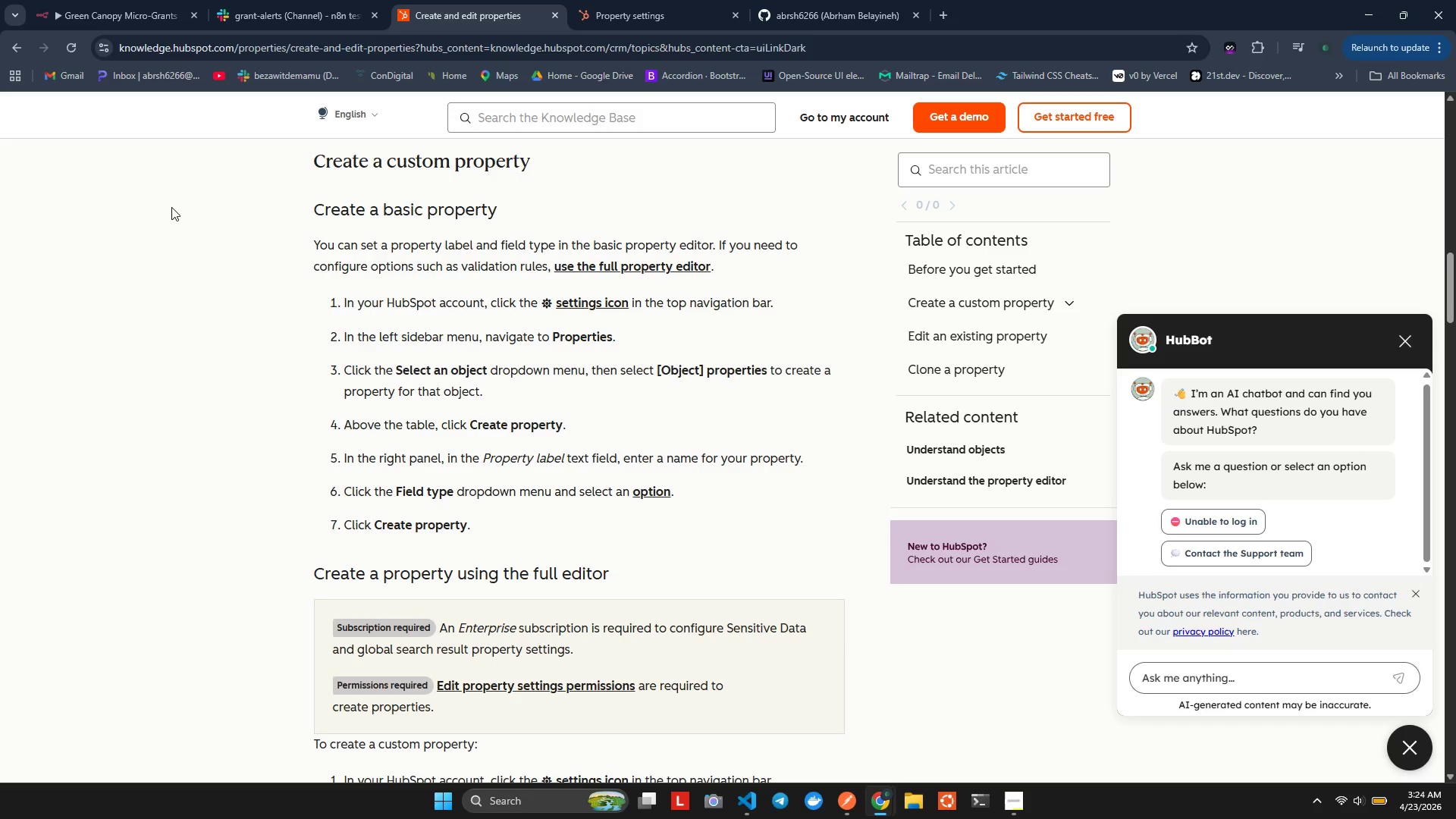 
left_click([654, 0])
 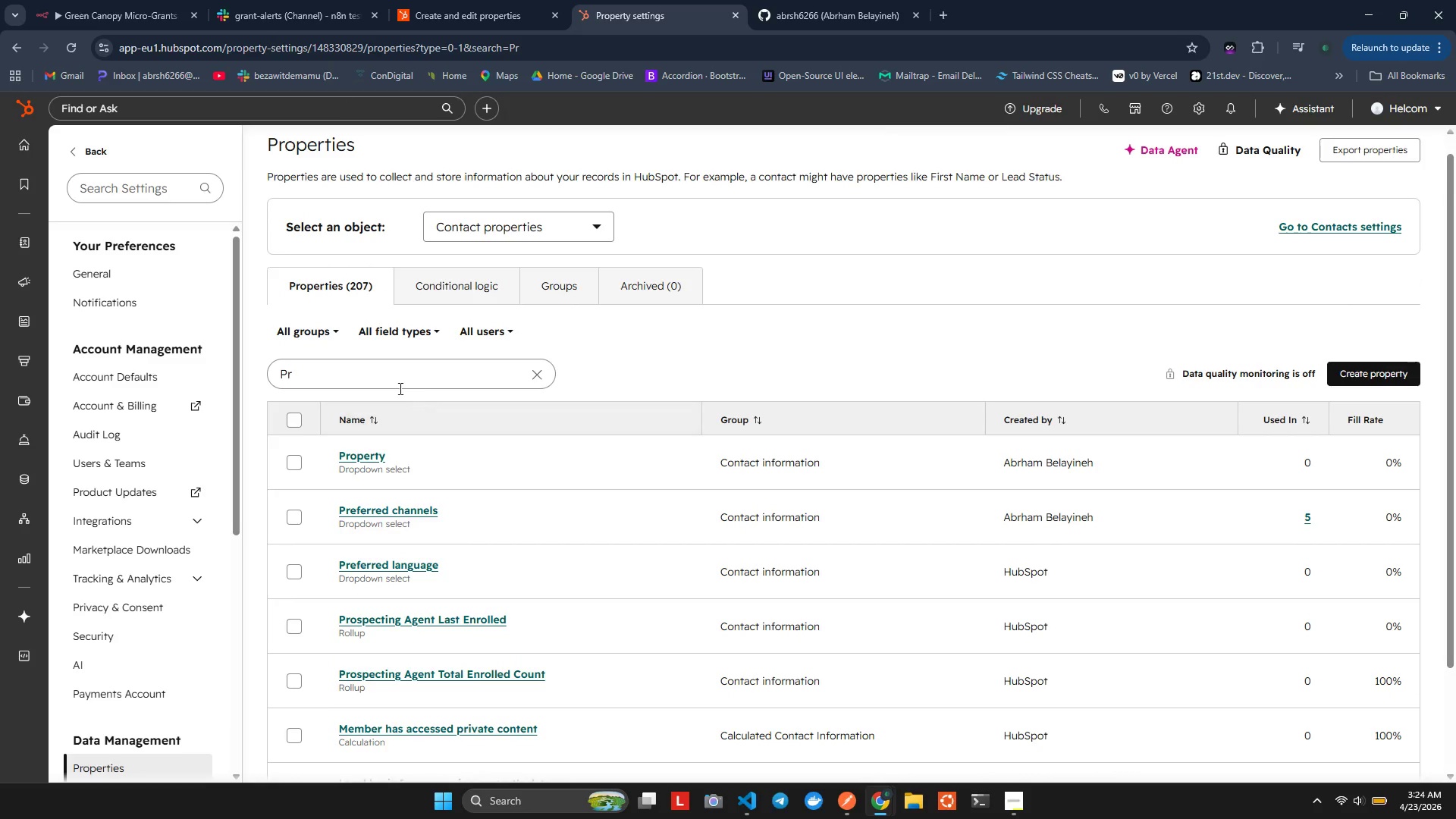 
left_click([379, 378])
 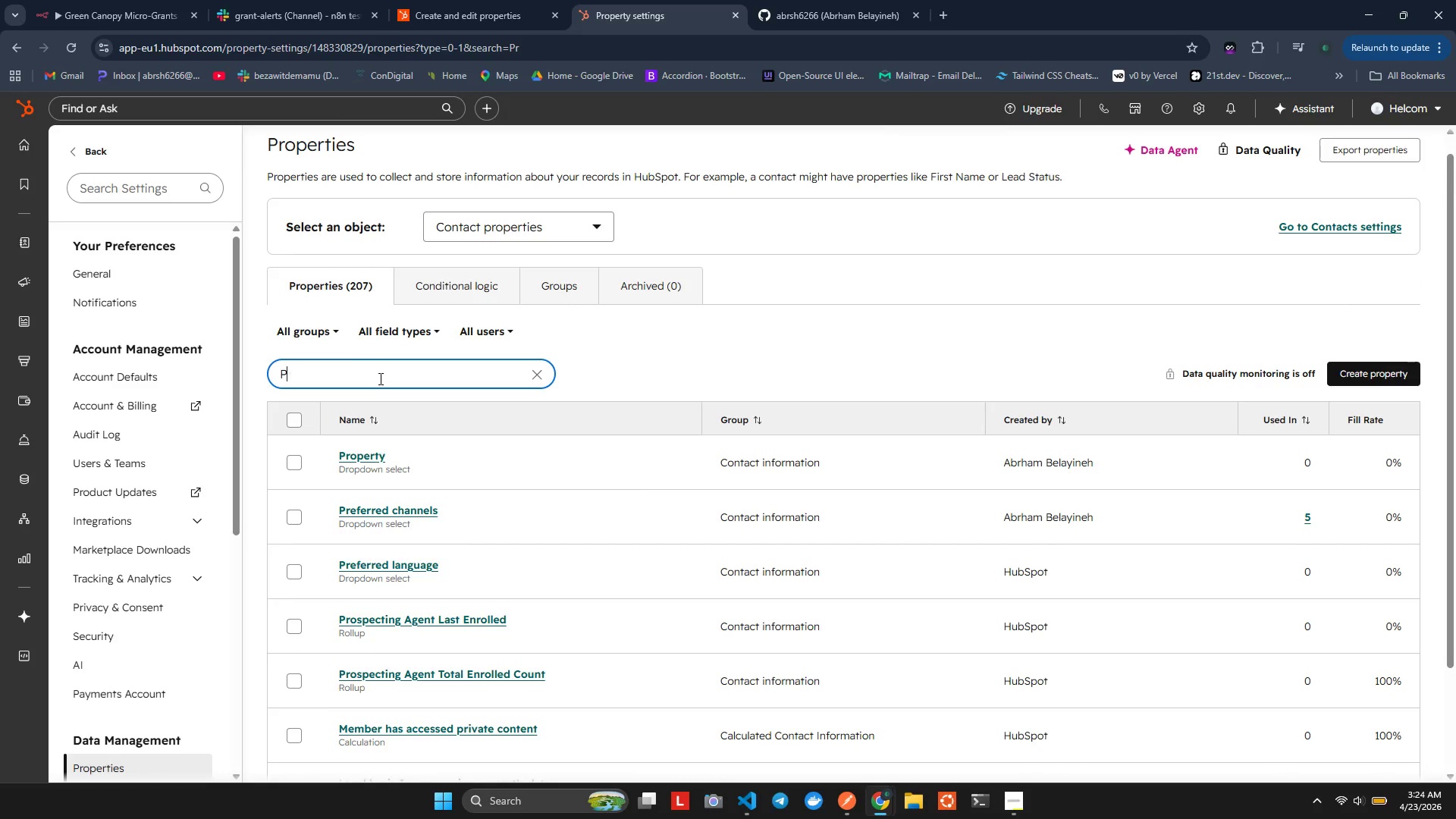 
key(Backspace)
 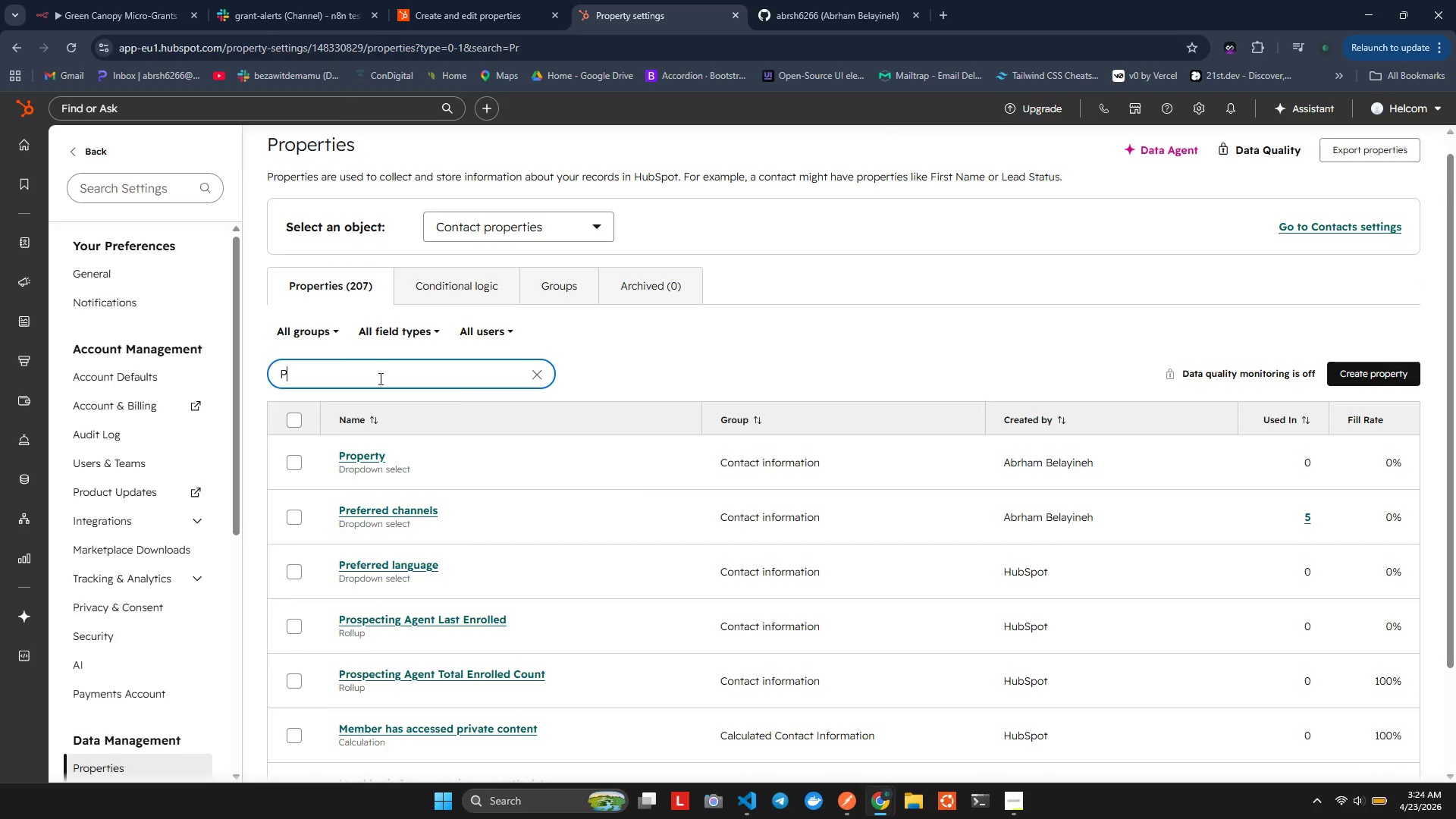 
key(Backspace)
 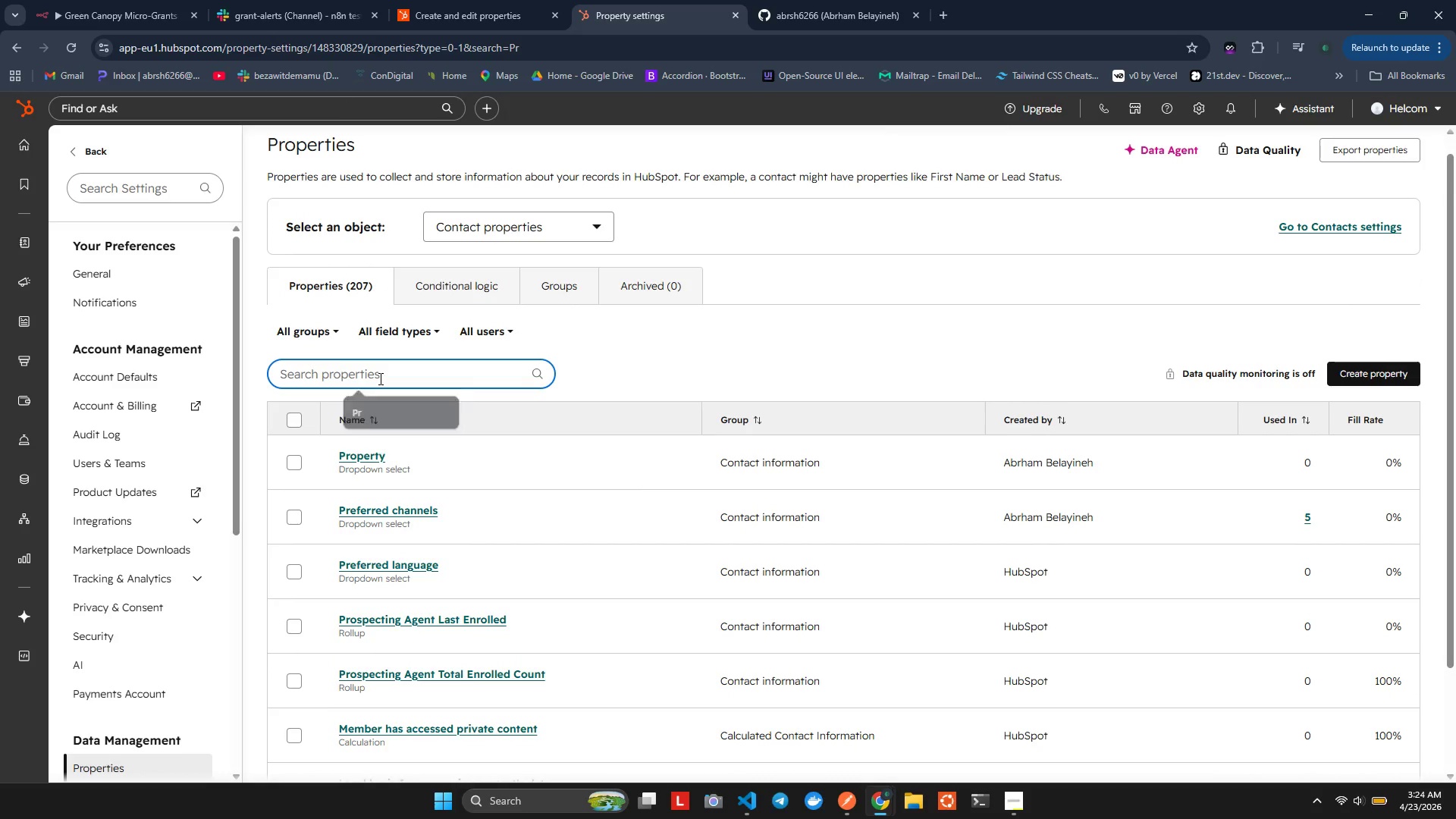 
key(Backspace)
 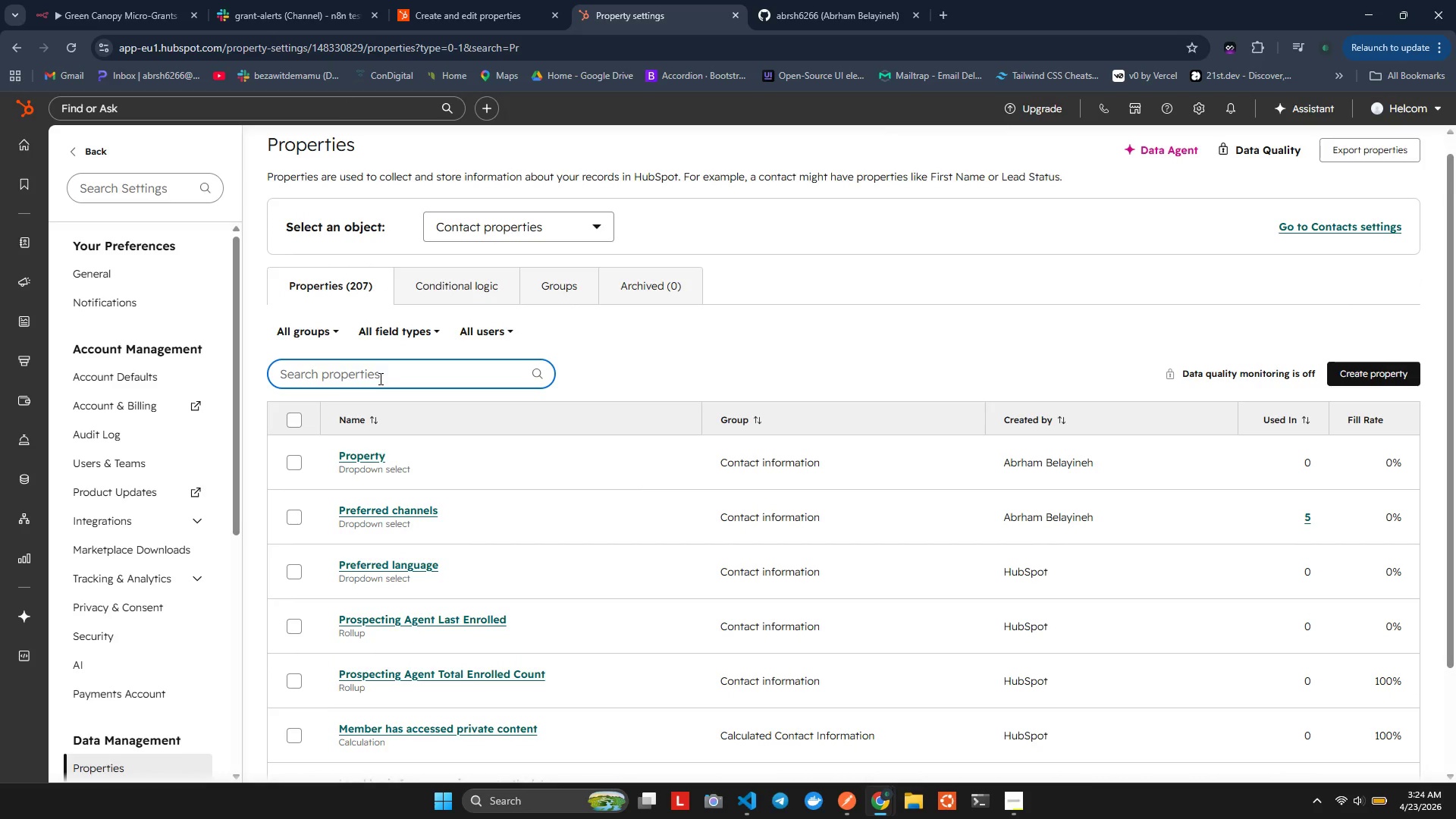 
key(Backspace)
 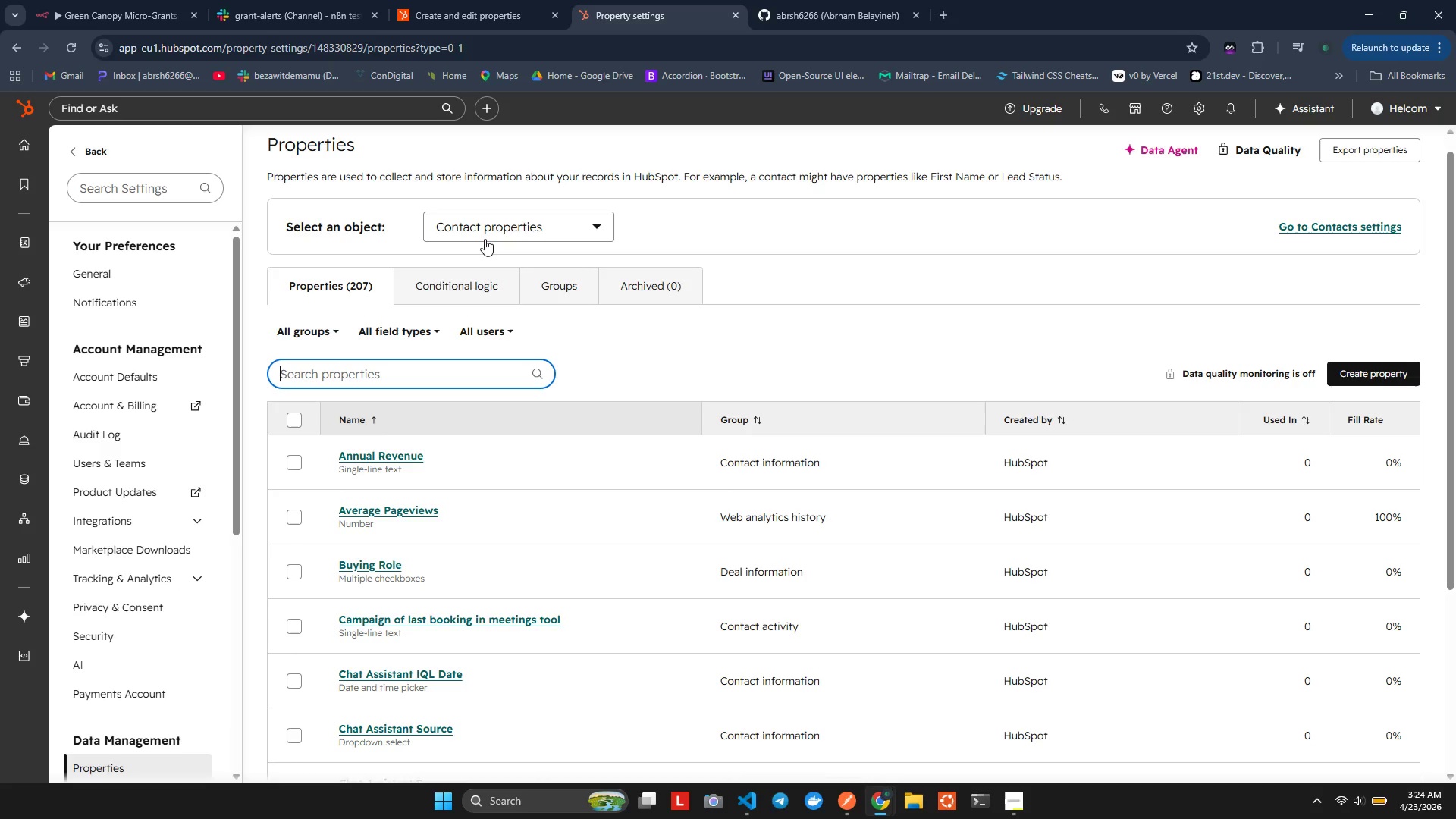 
left_click([485, 239])
 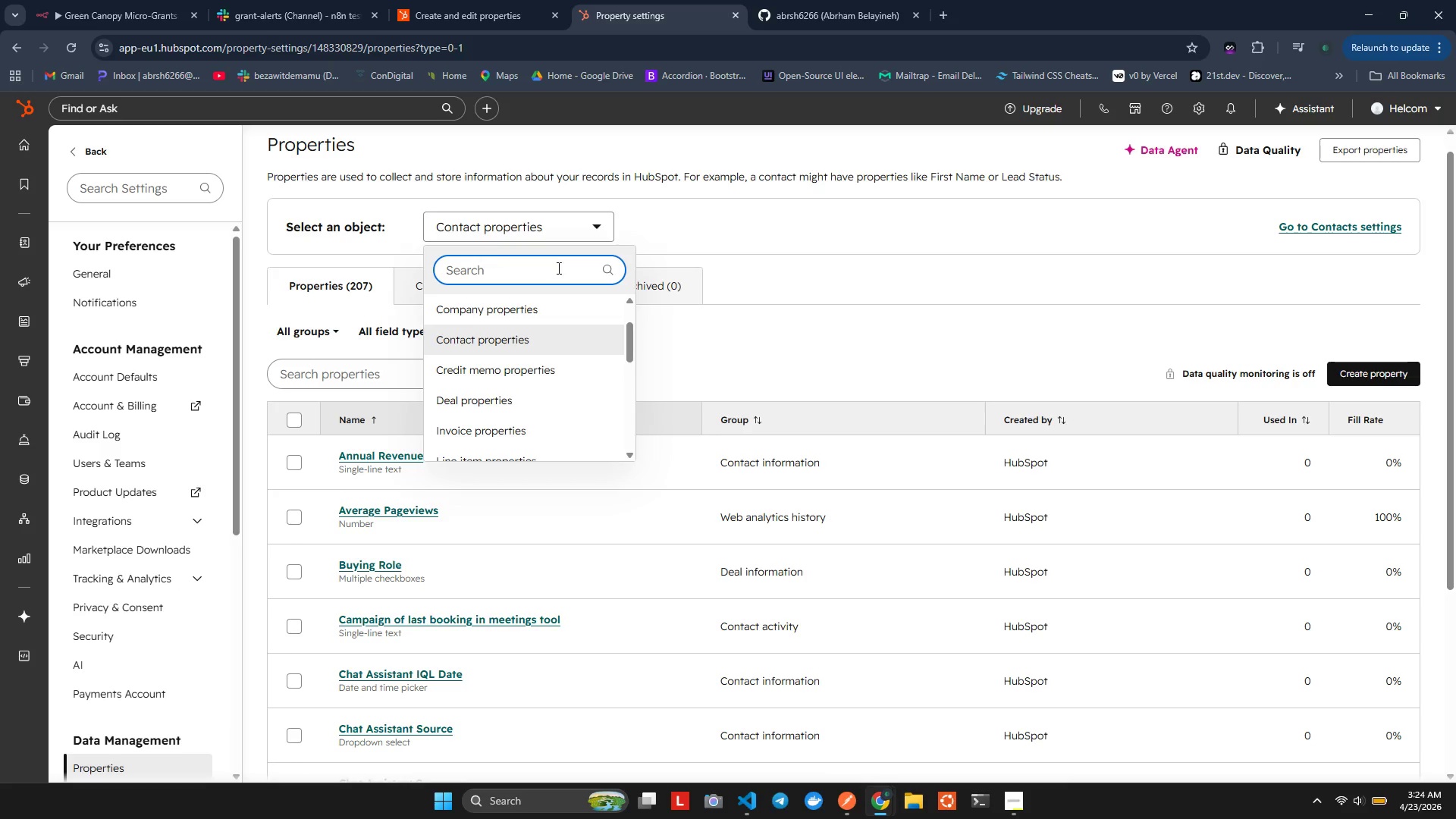 
left_click([720, 306])
 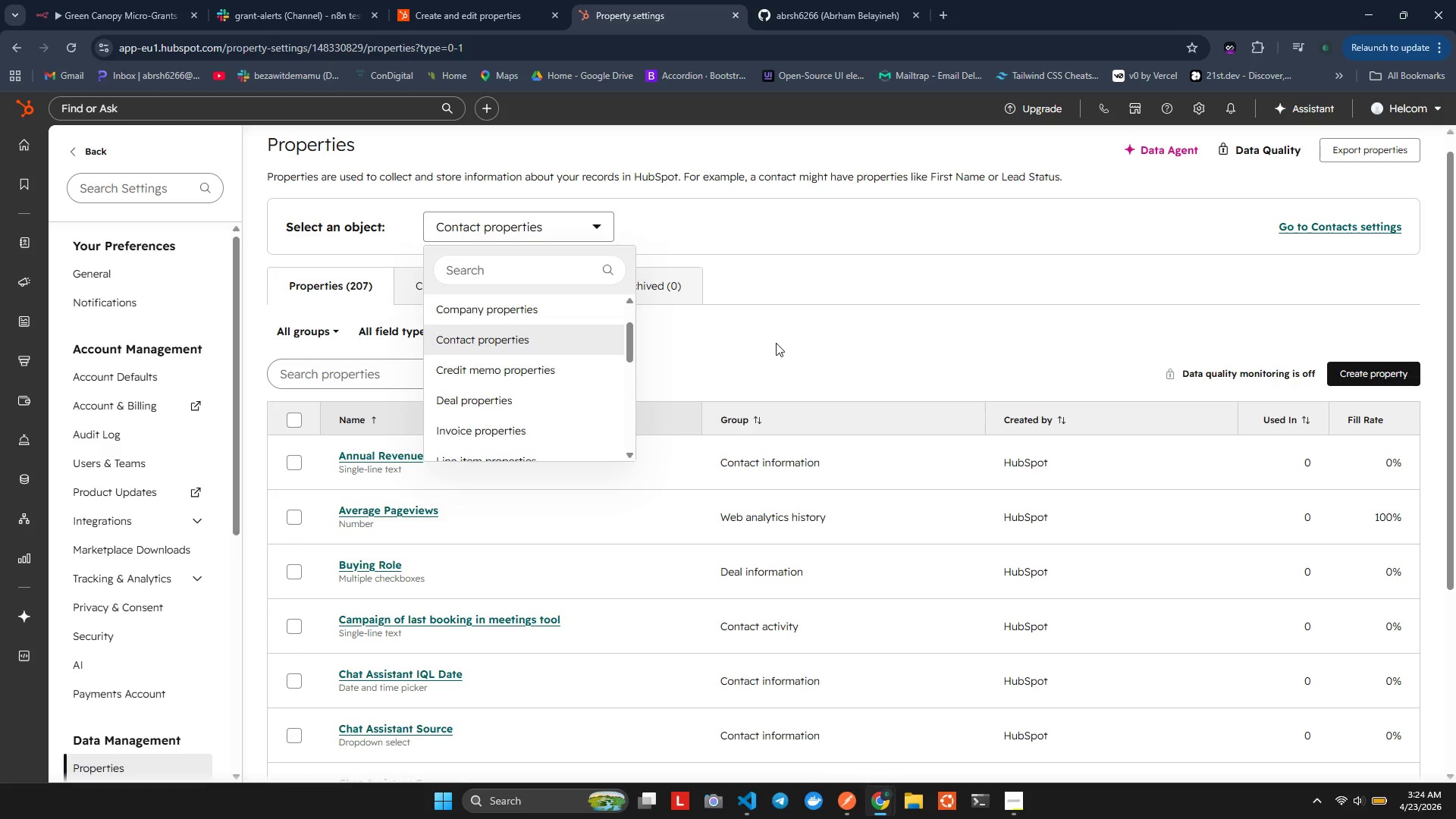 
left_click([776, 343])
 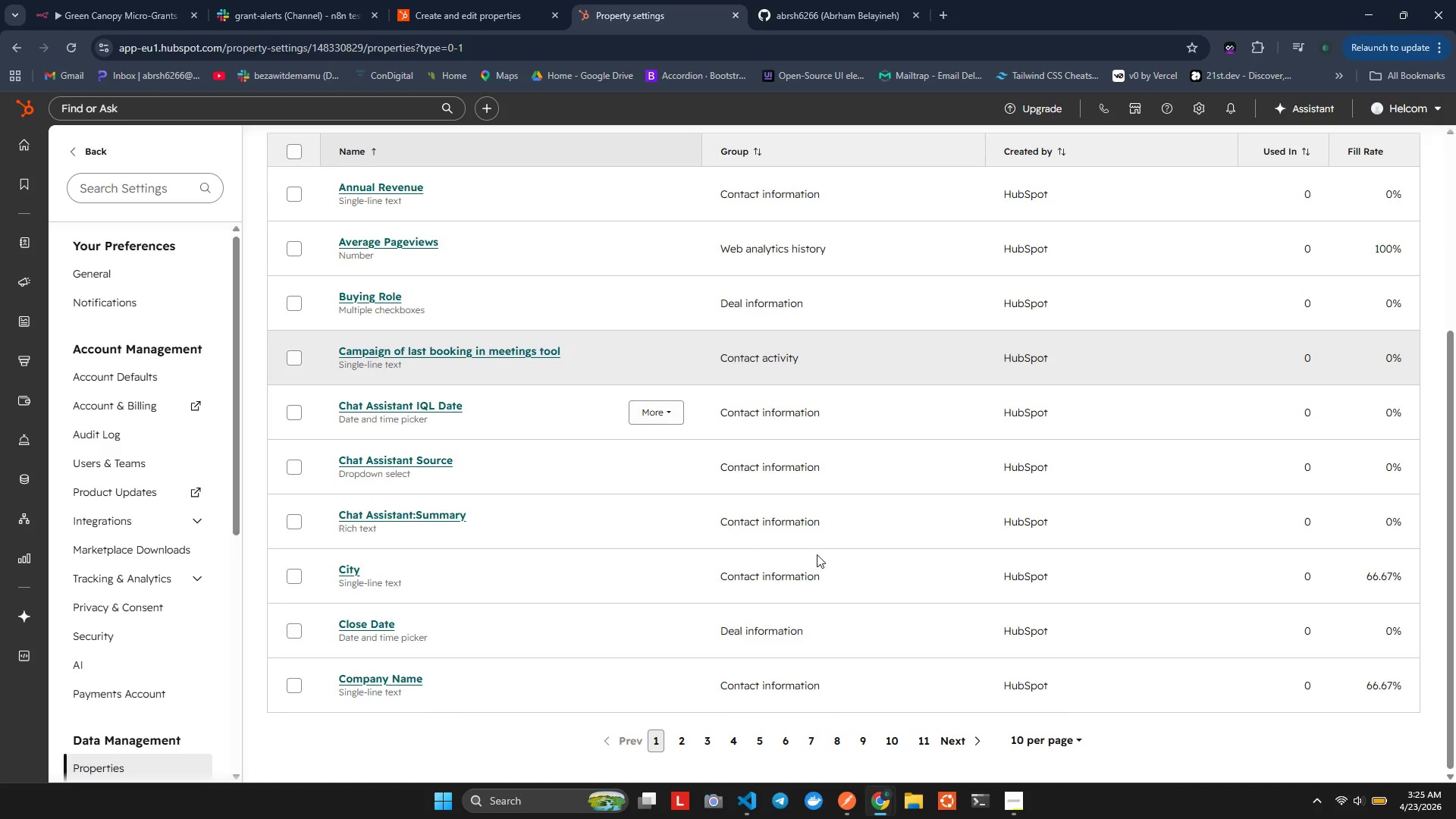 
wait(5.19)
 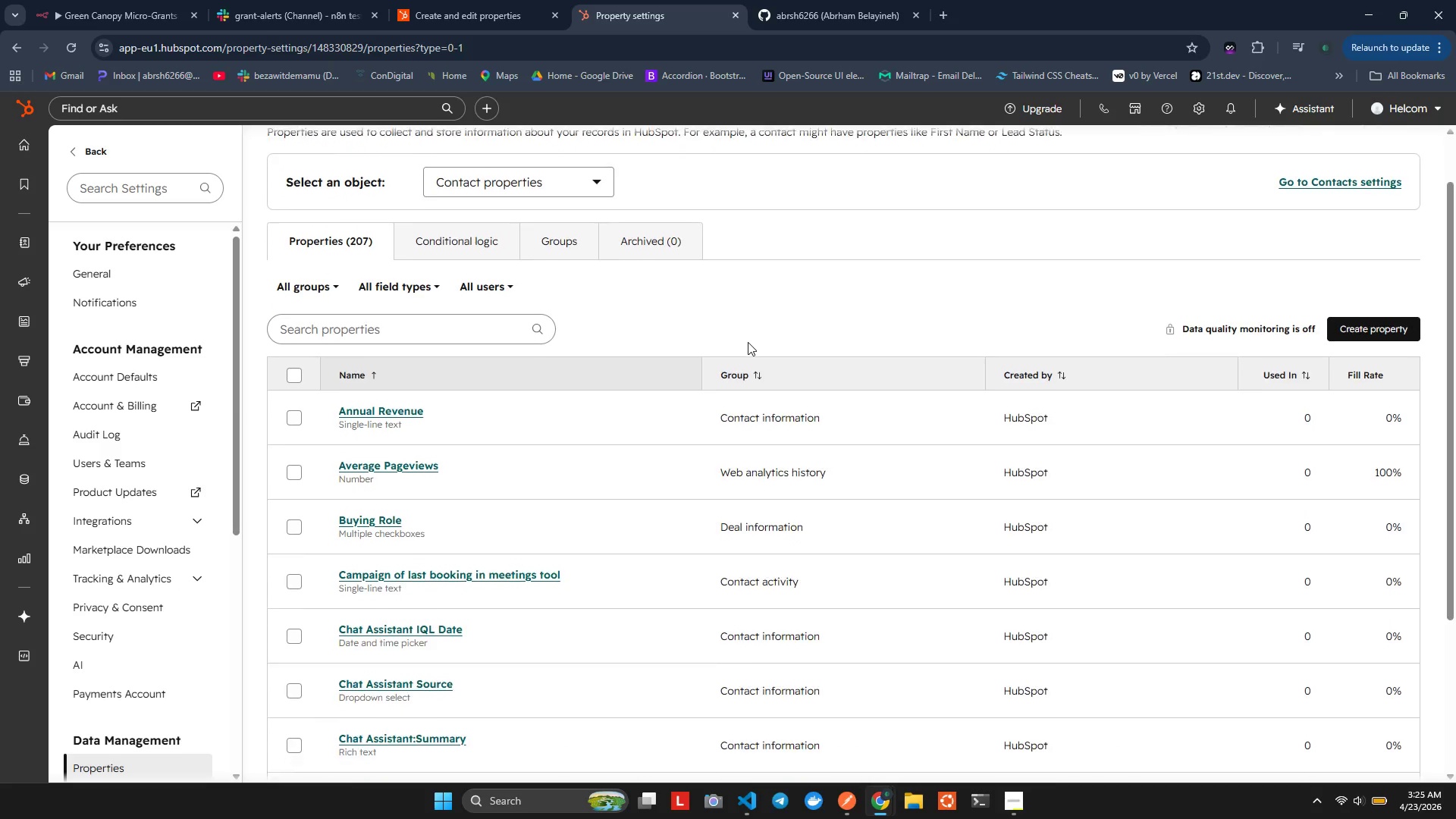 
left_click([924, 741])
 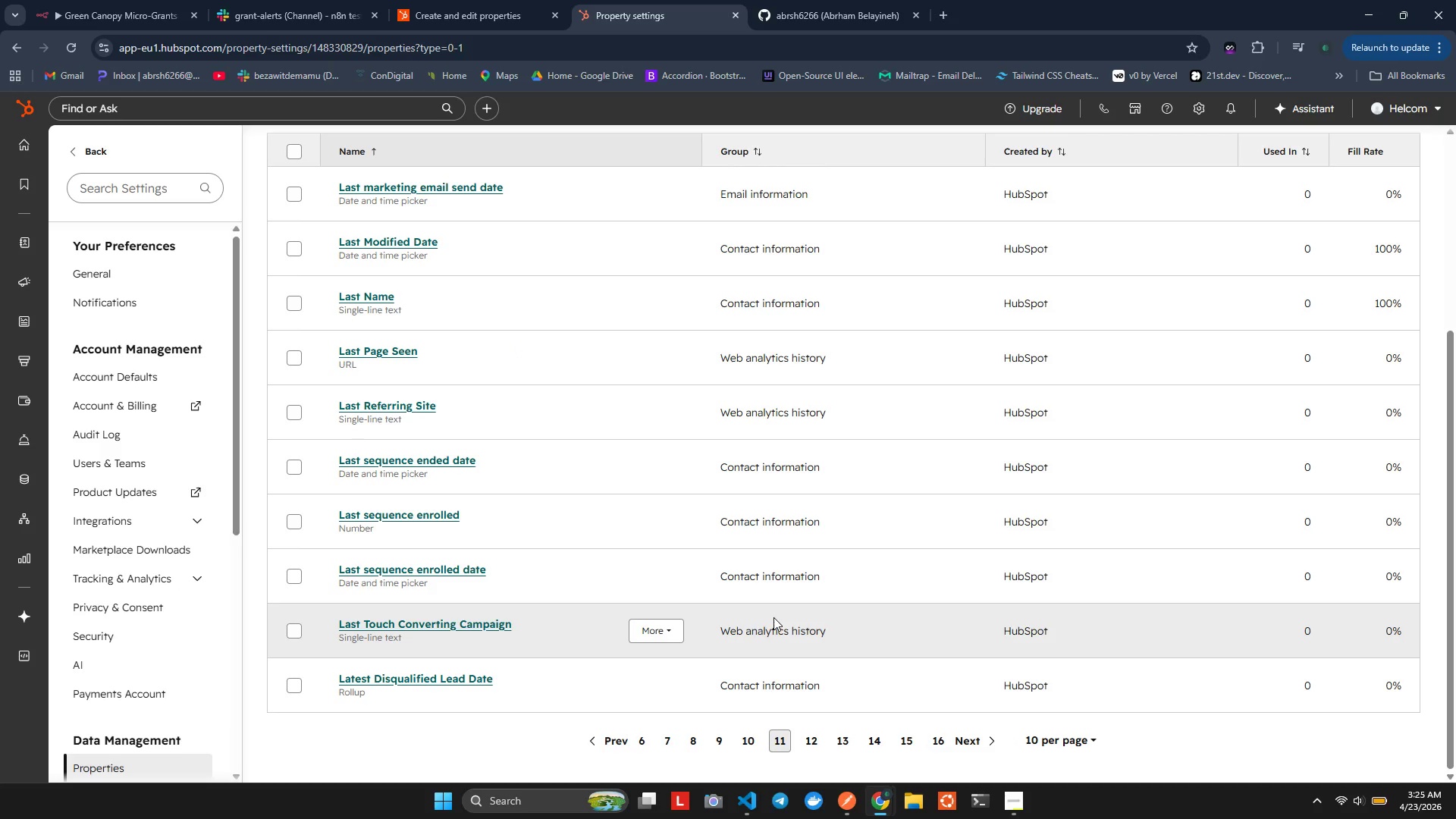 
wait(7.08)
 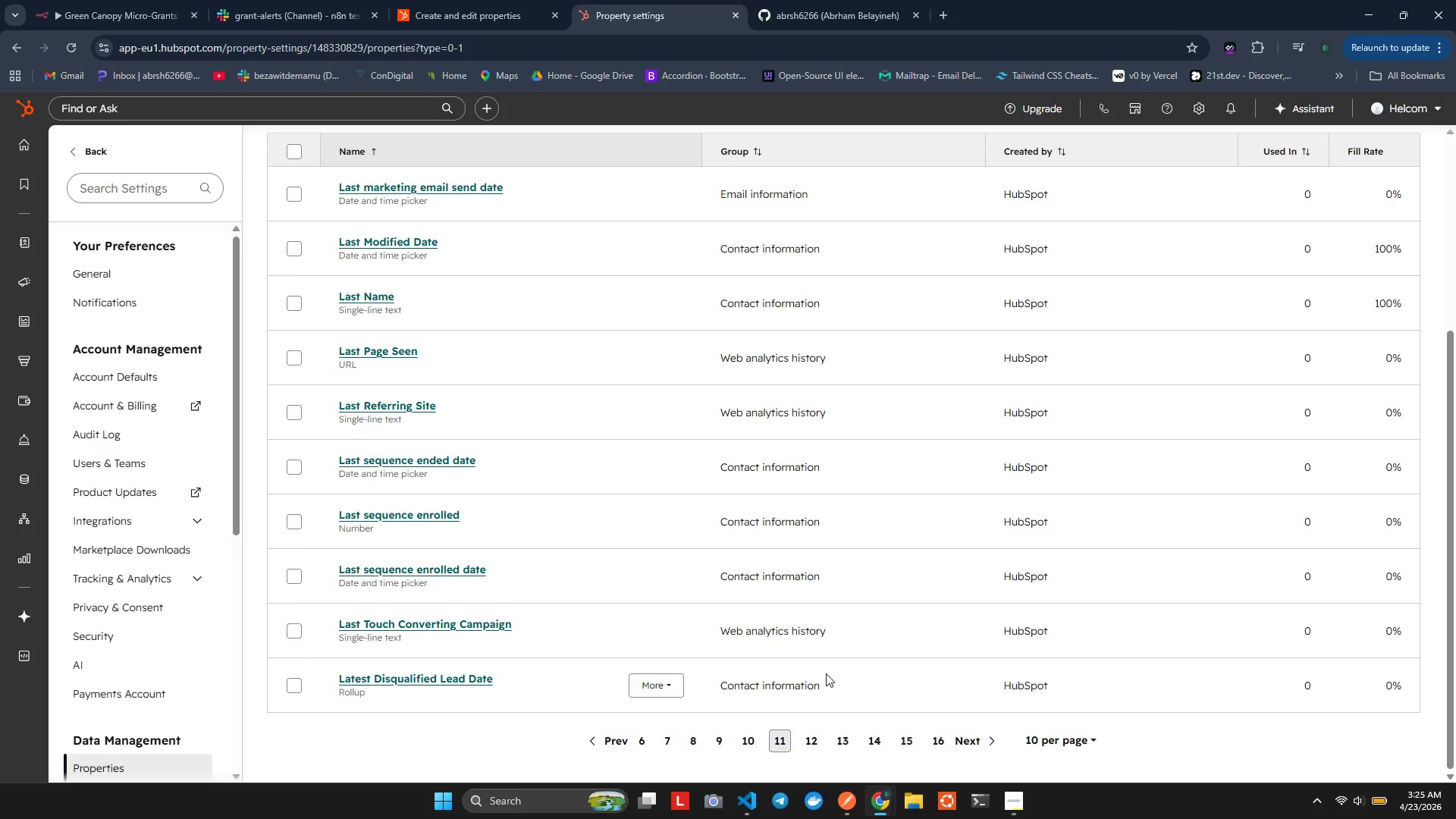 
left_click([500, 0])
 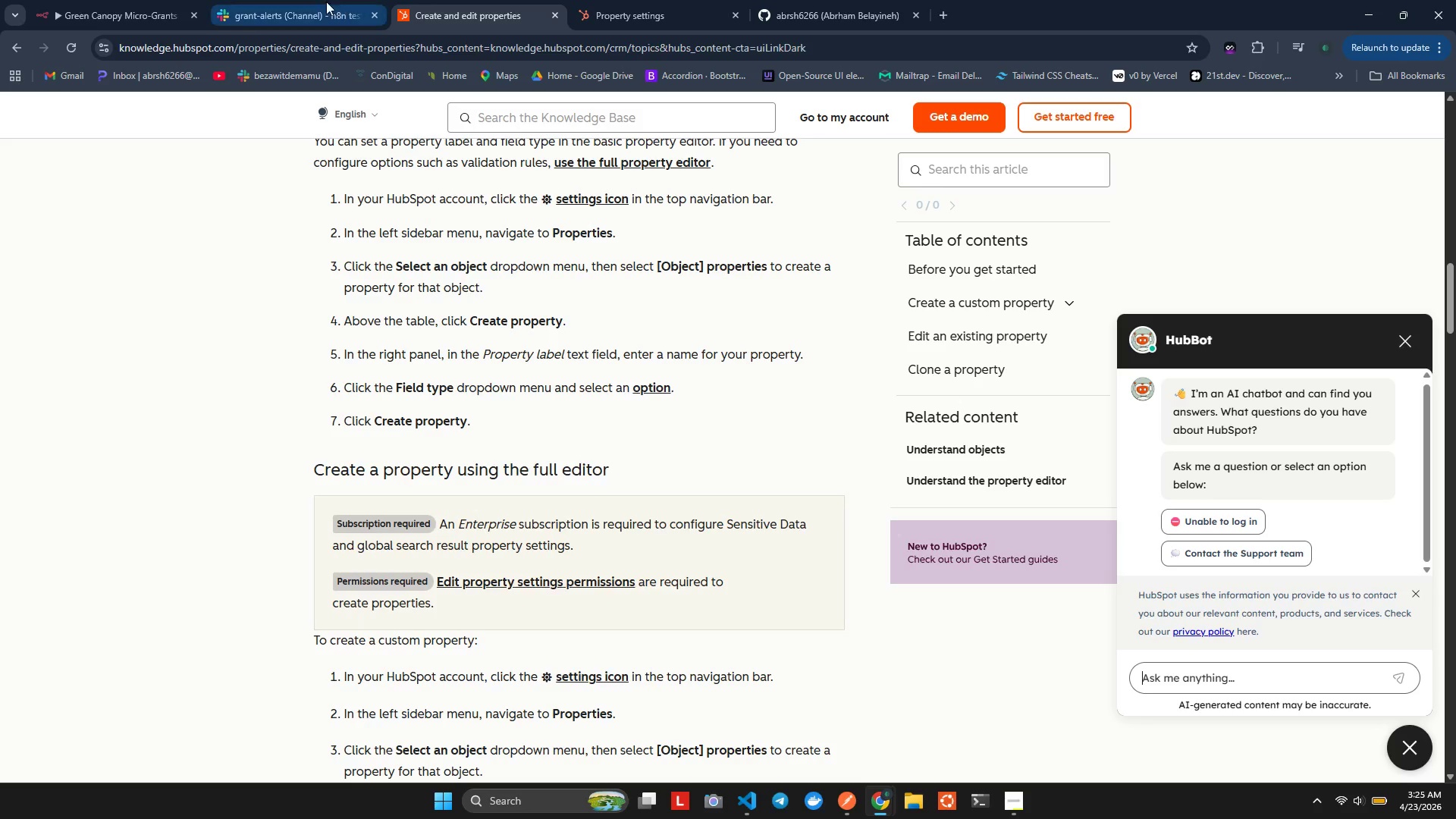 
left_click([307, 0])
 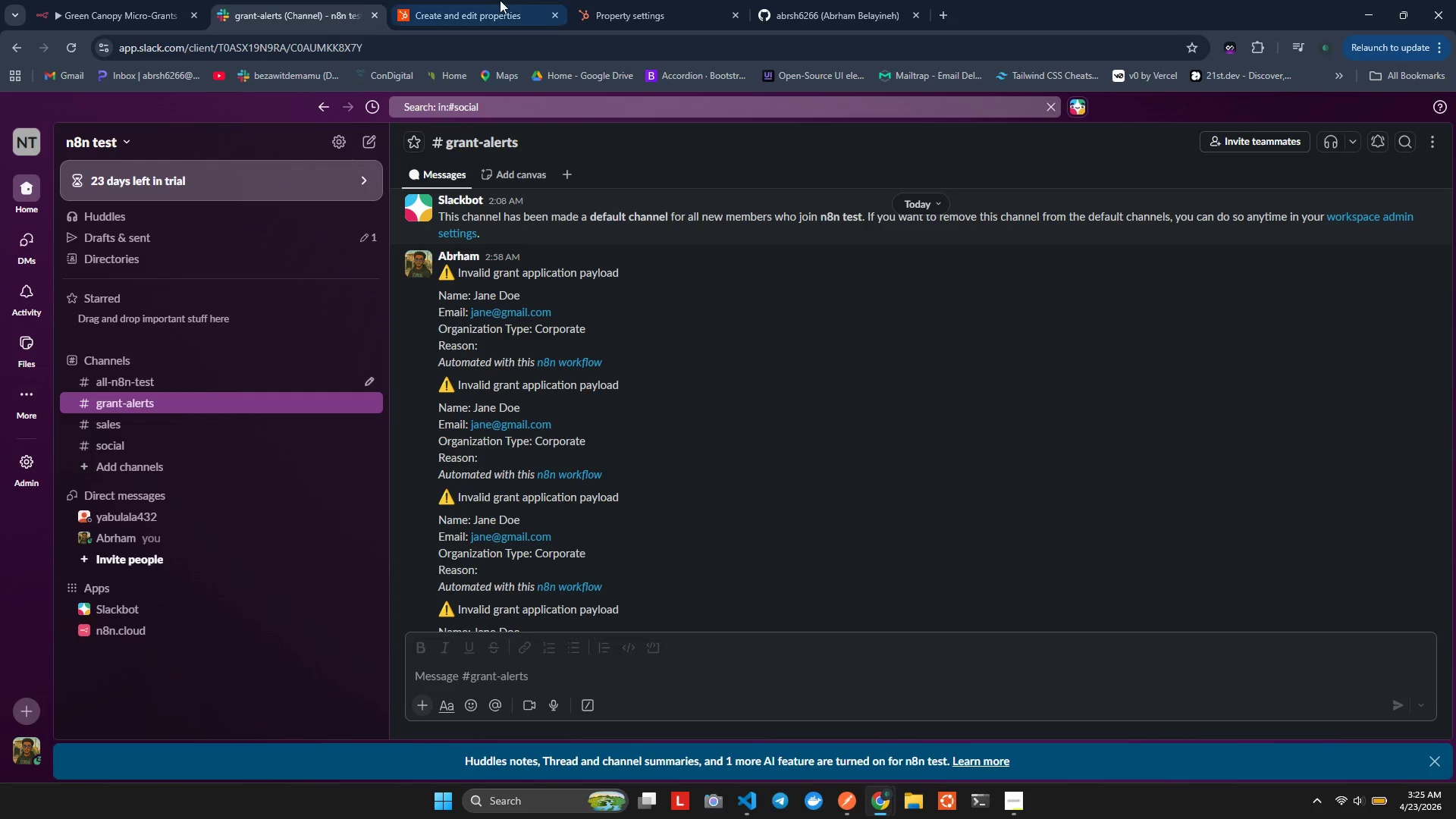 
left_click([612, 0])
 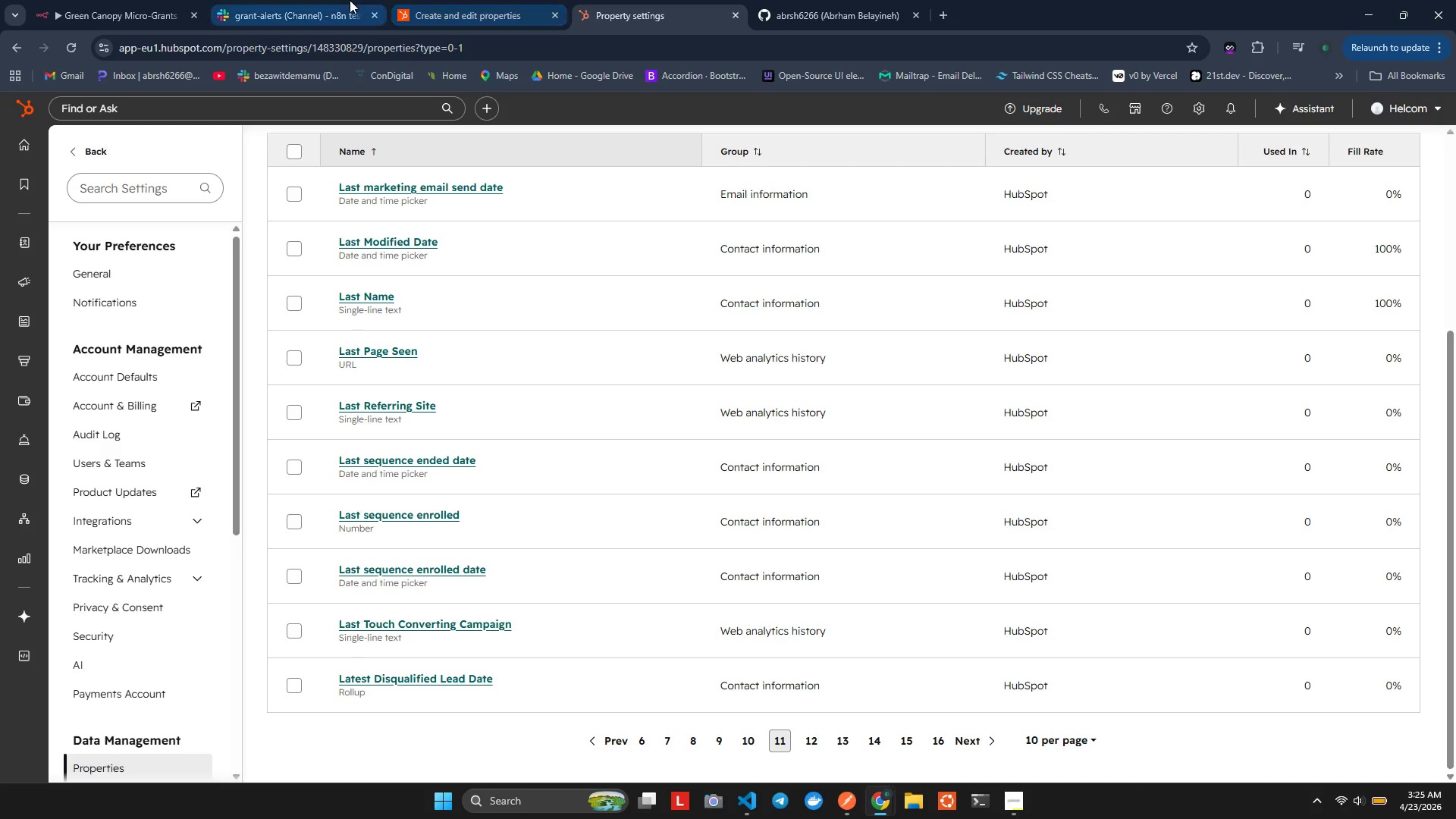 
left_click([350, 0])
 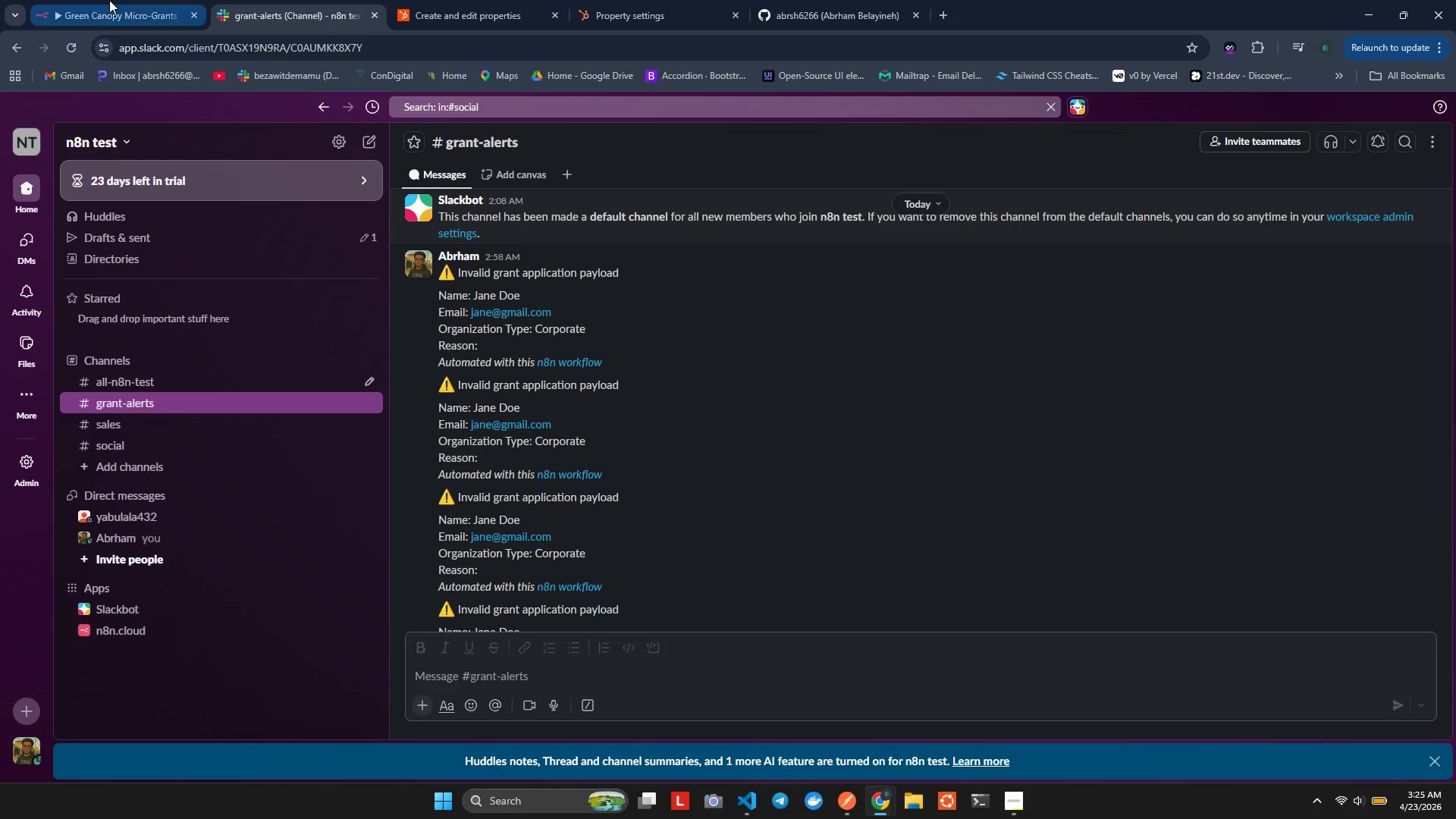 
left_click([109, 0])
 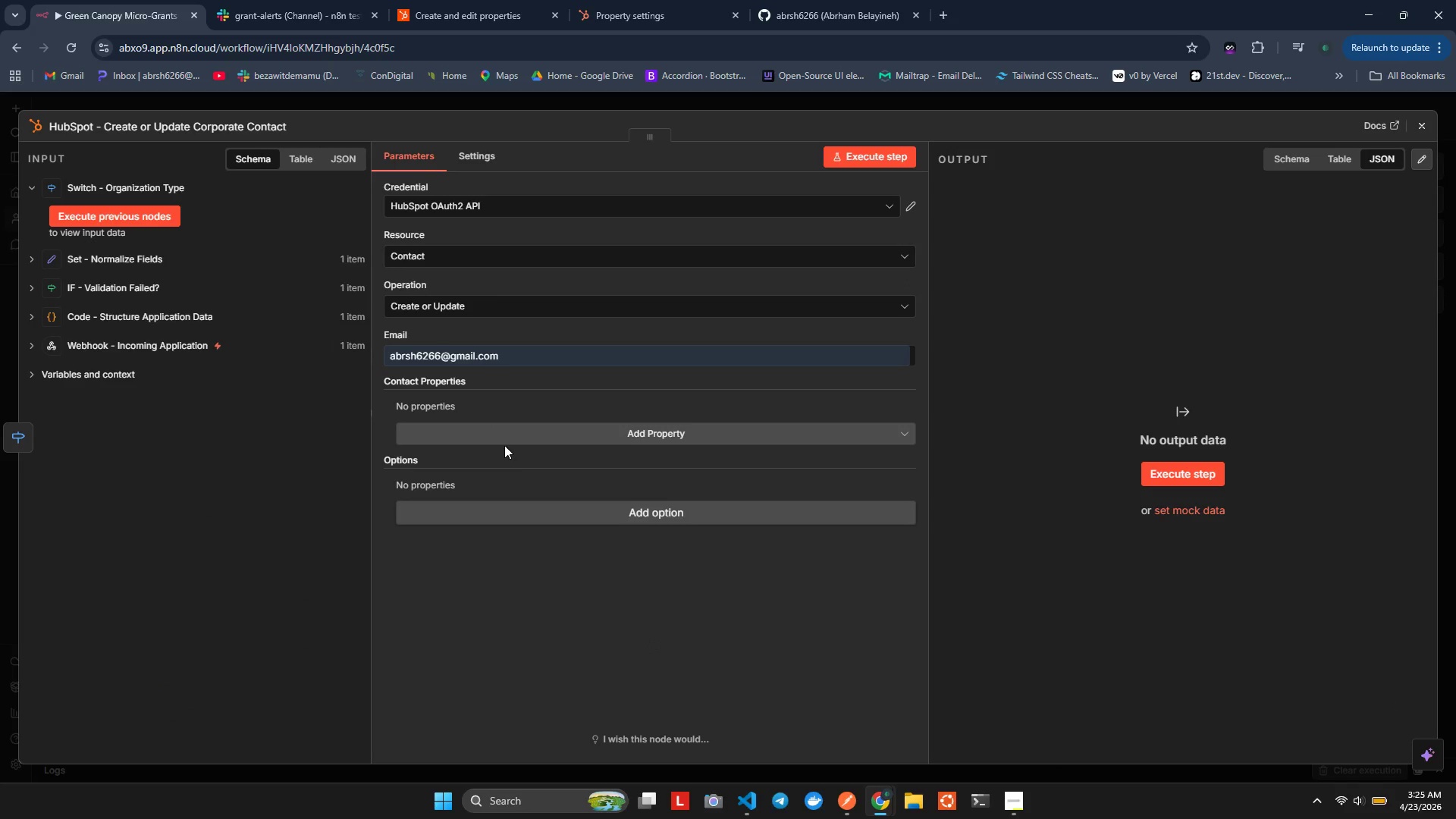 
left_click([493, 431])
 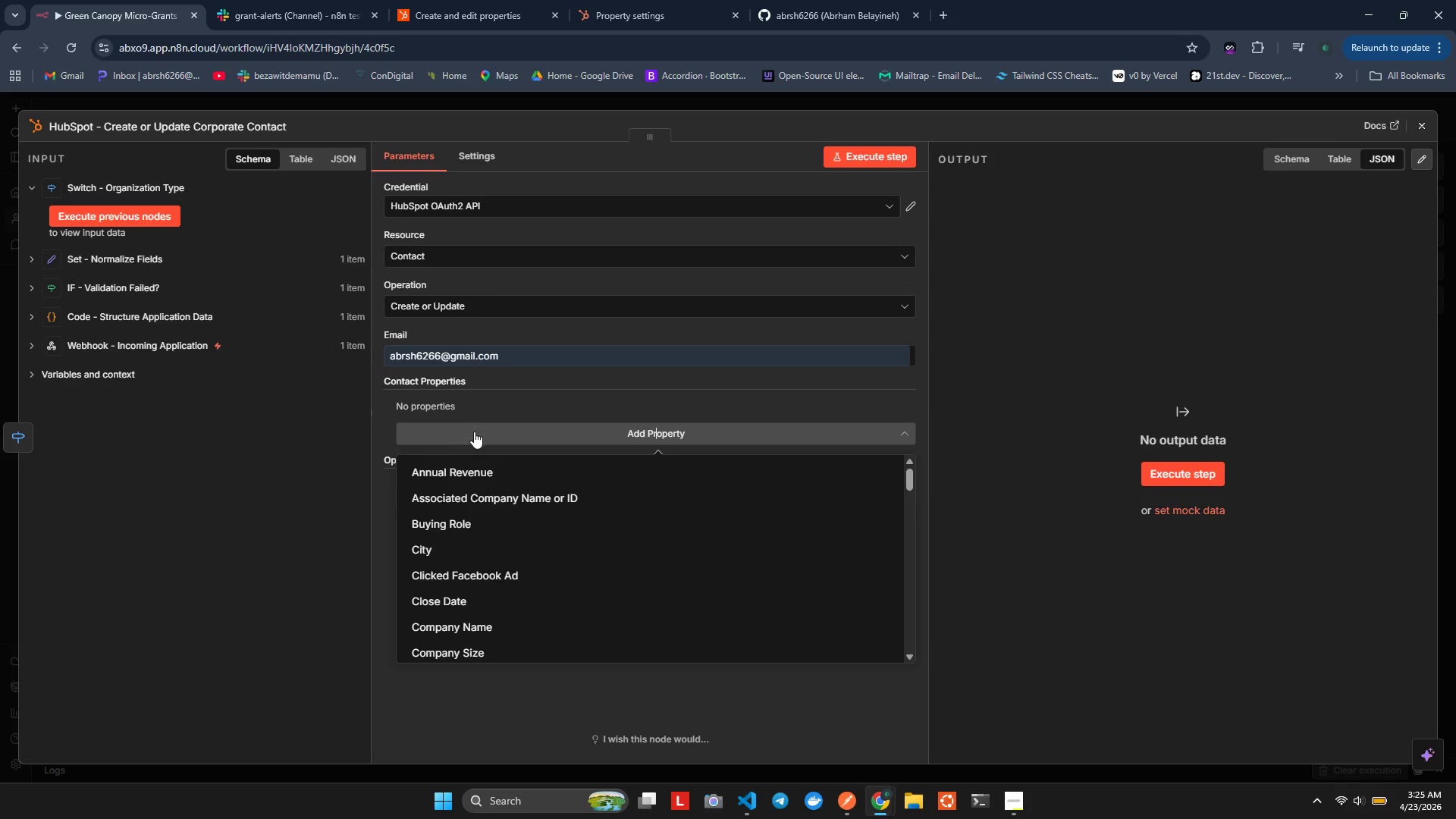 
type(las)
 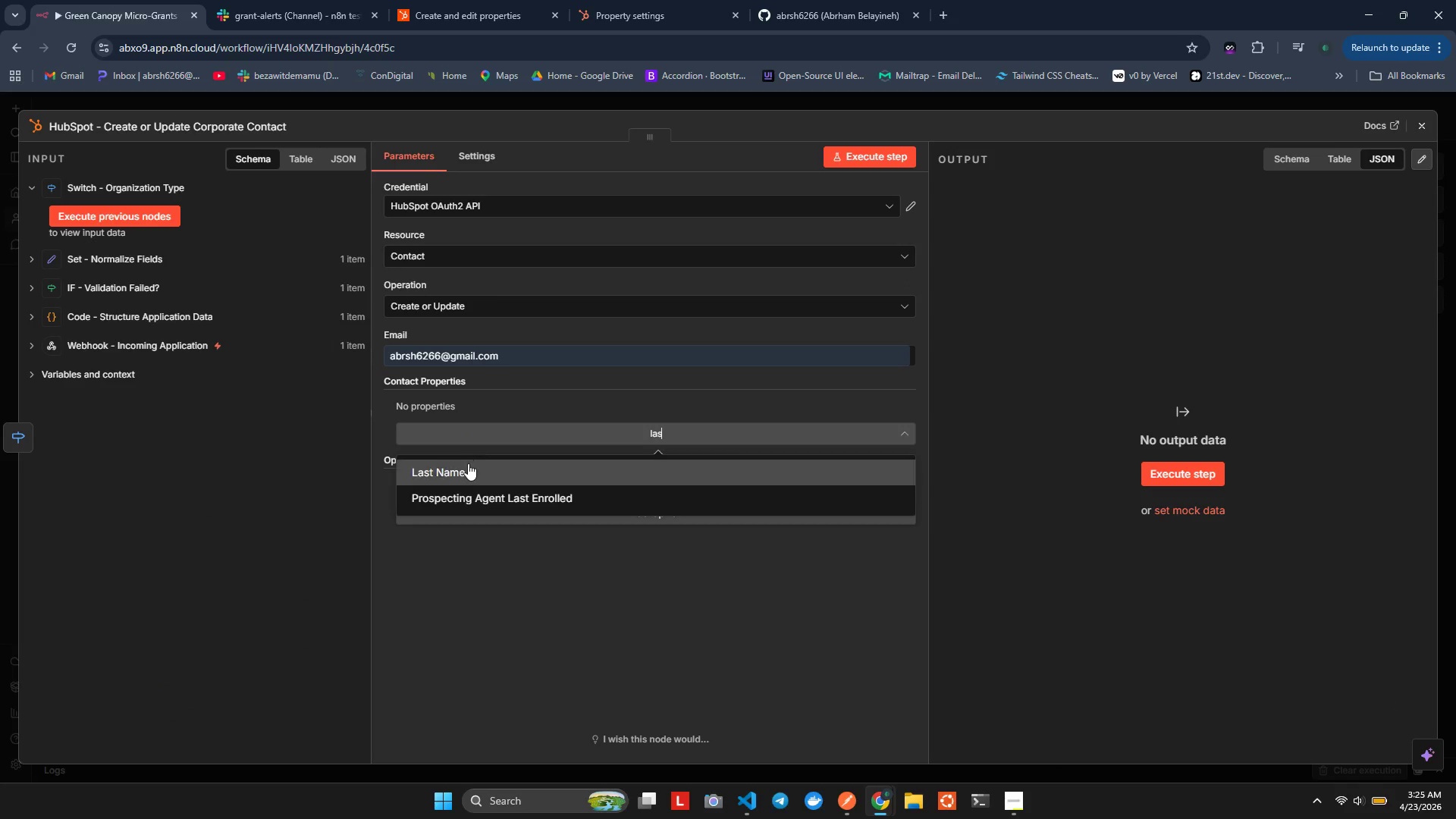 
left_click([464, 469])
 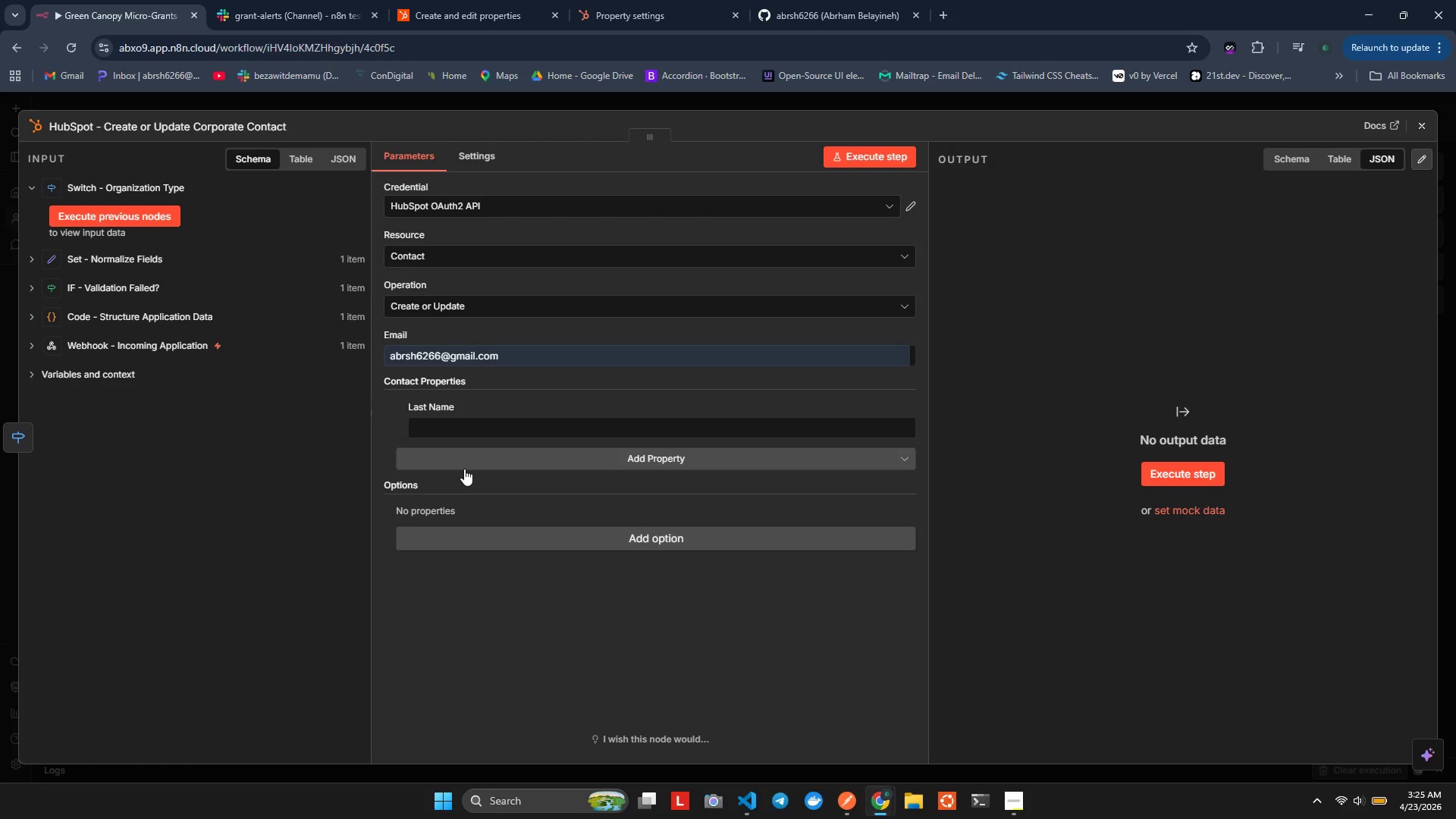 
wait(10.61)
 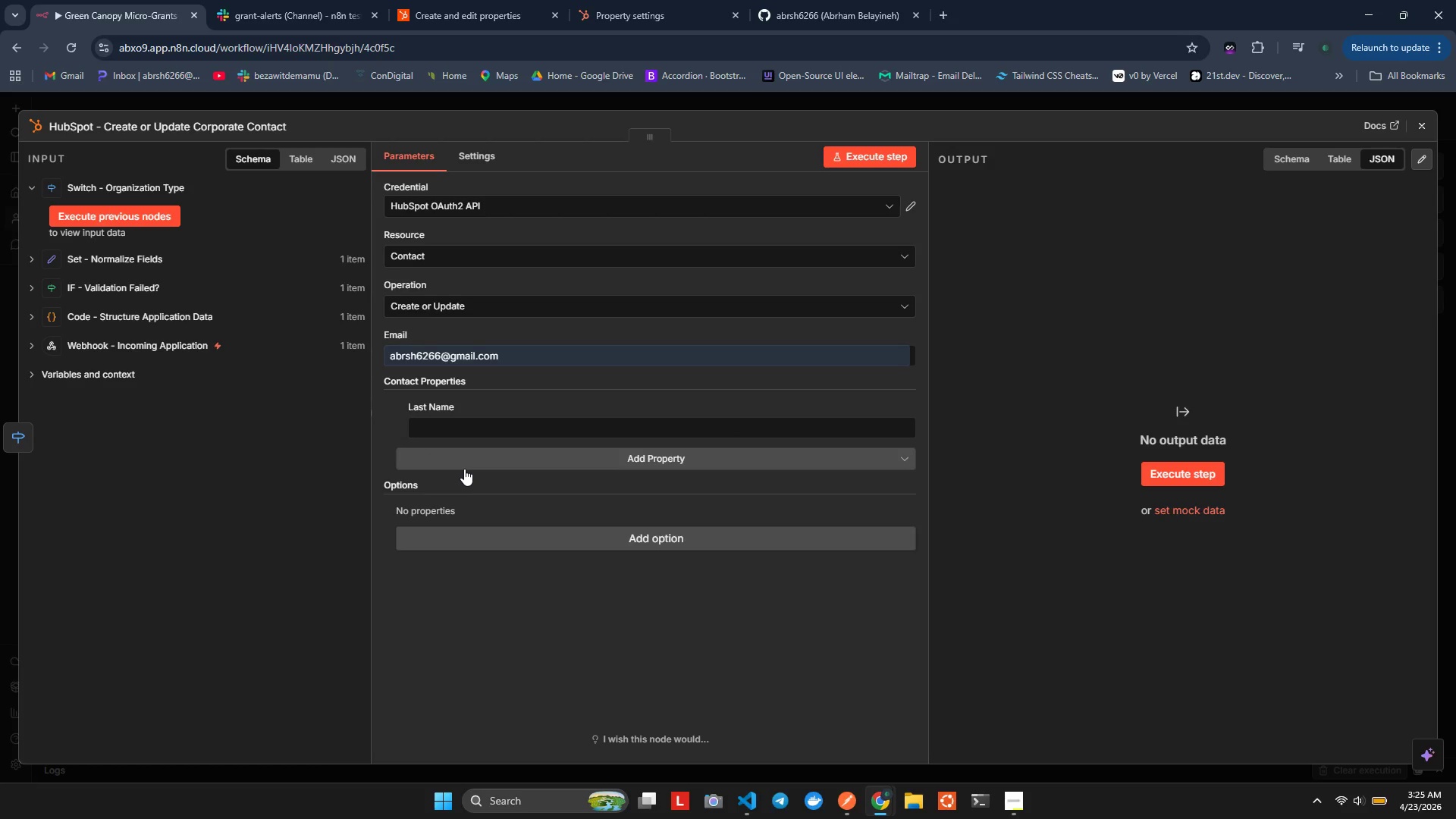 
left_click([400, 402])
 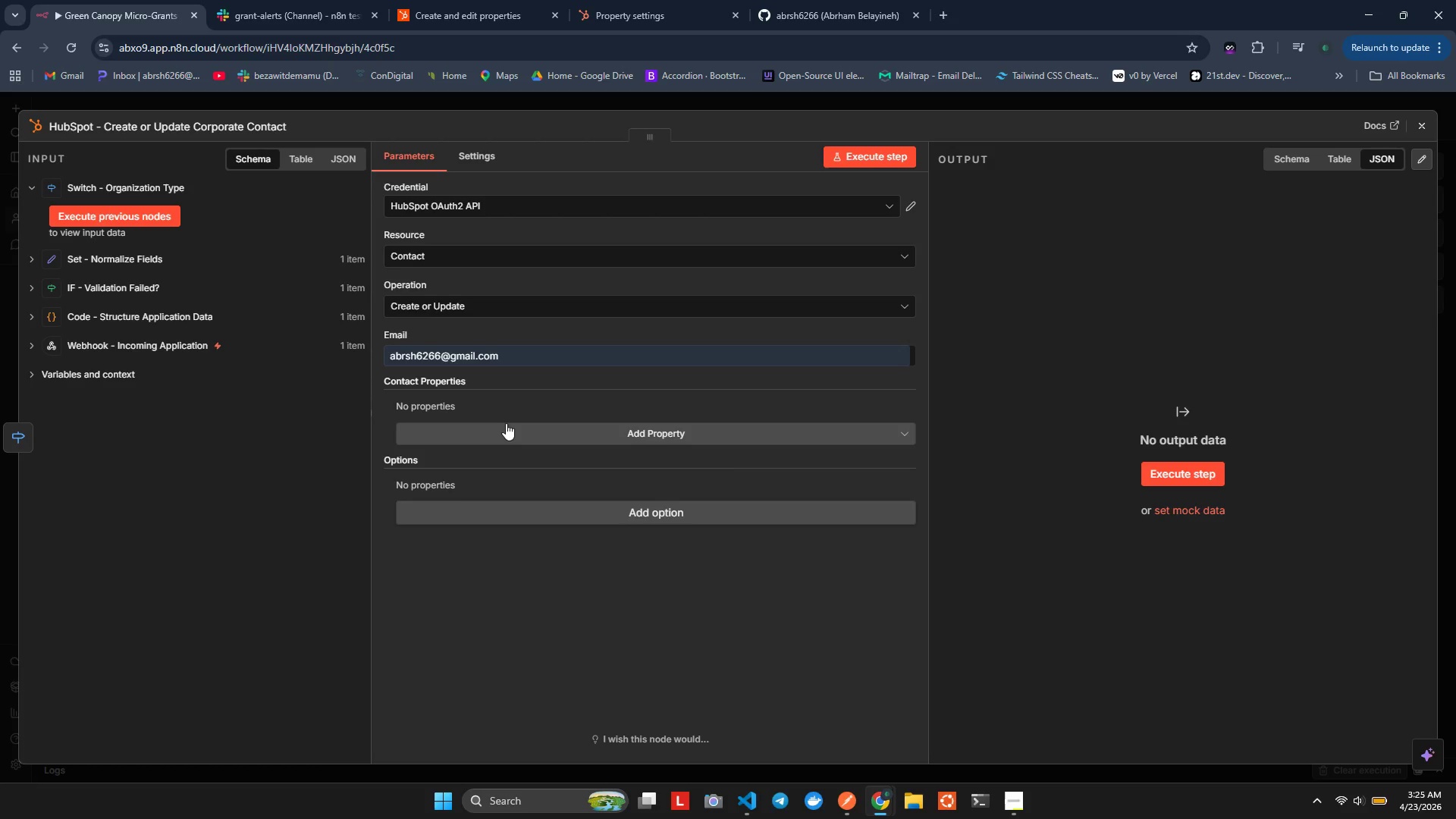 
left_click([506, 423])
 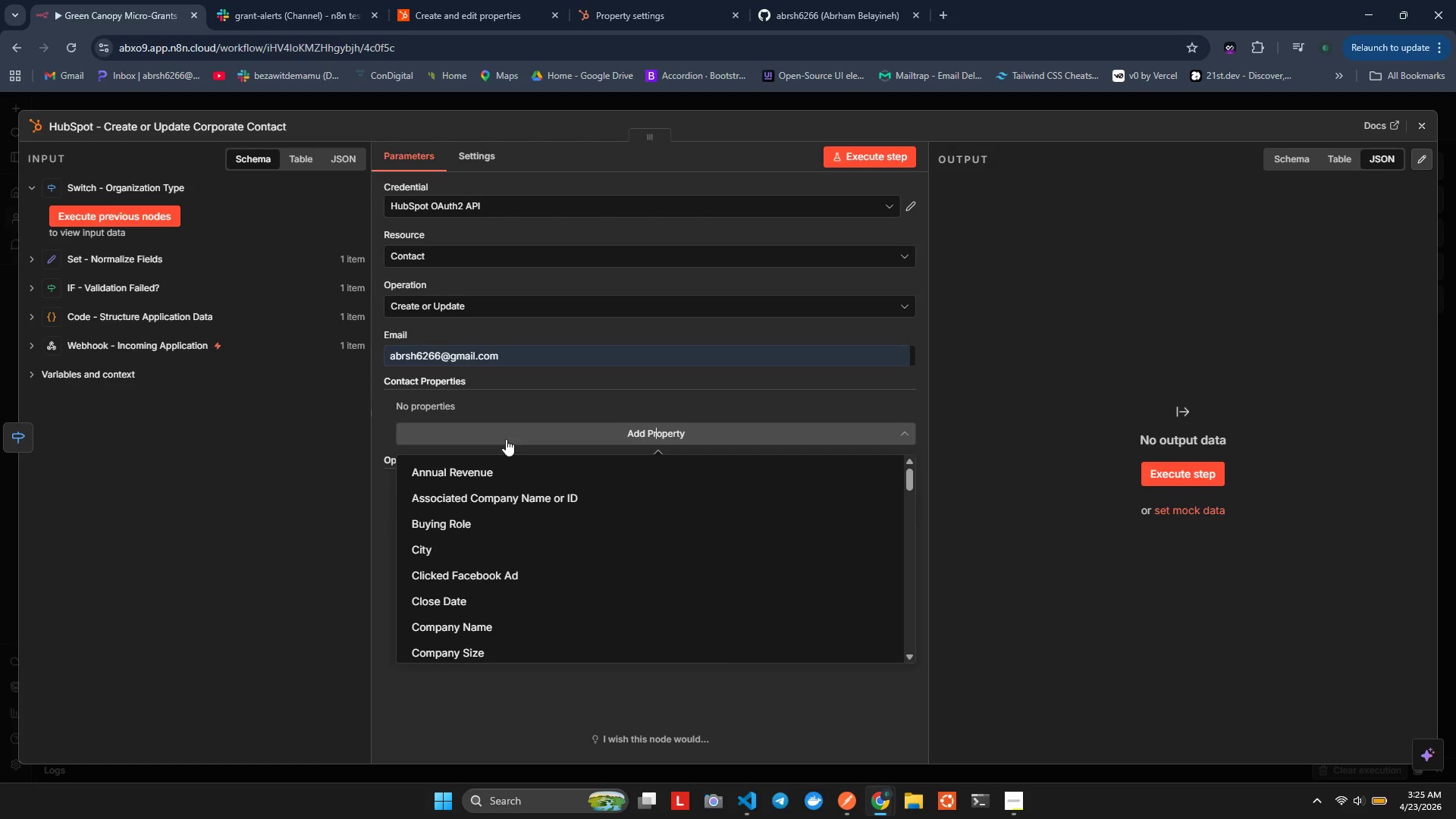 
type(Emal)
key(Backspace)
type(il)
 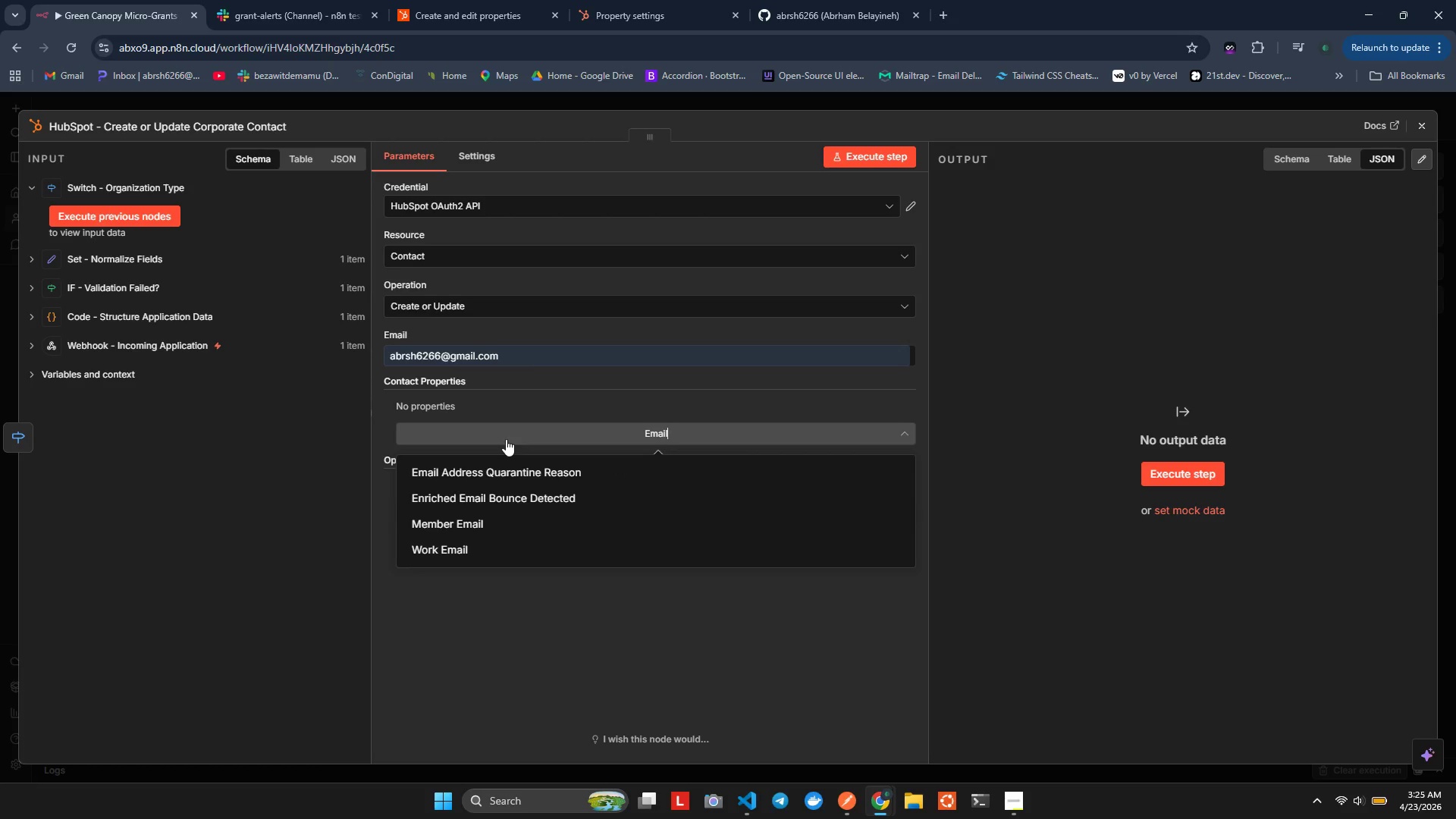 
hold_key(key=Backspace, duration=0.91)
 